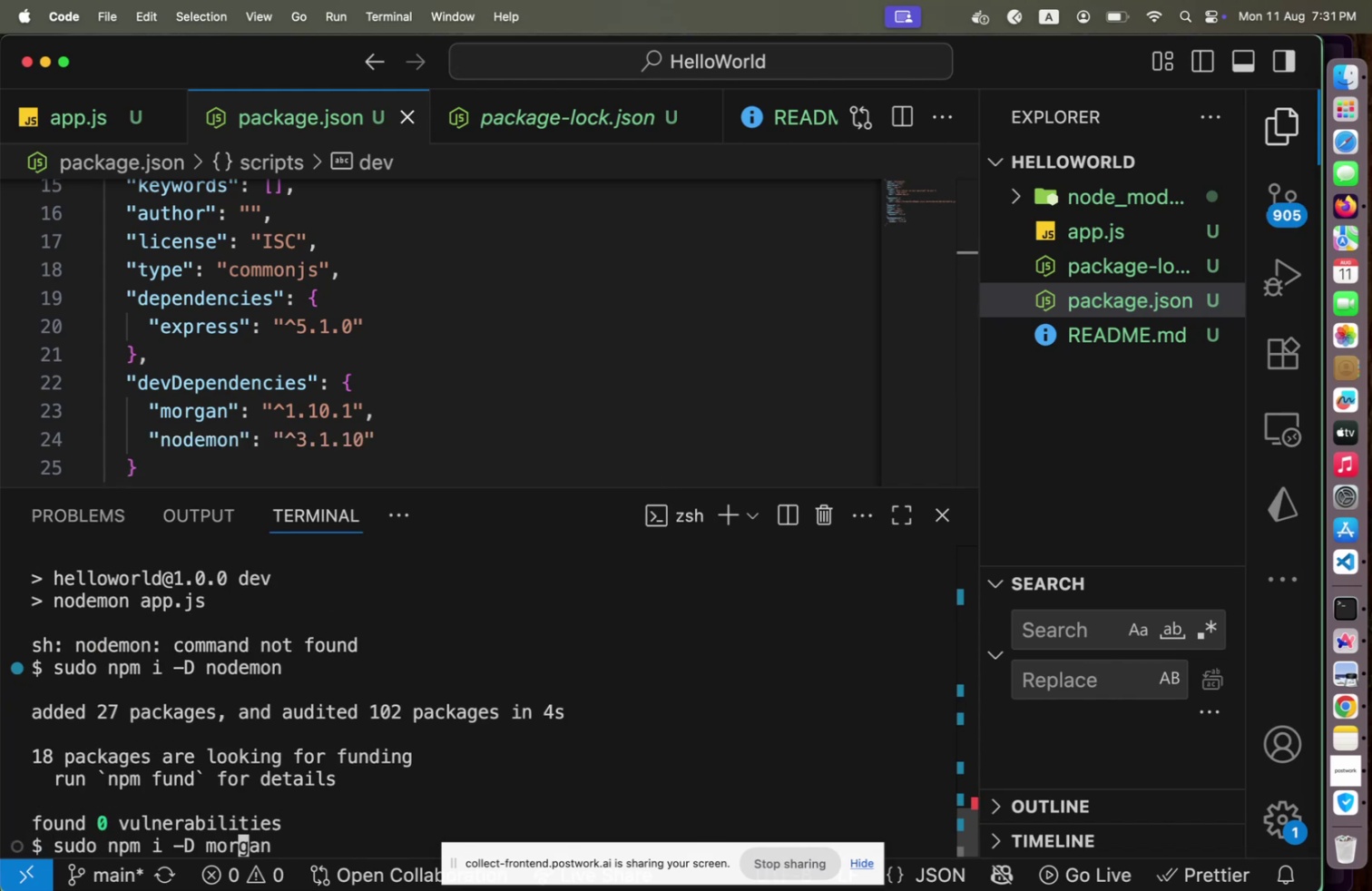 
key(ArrowLeft)
 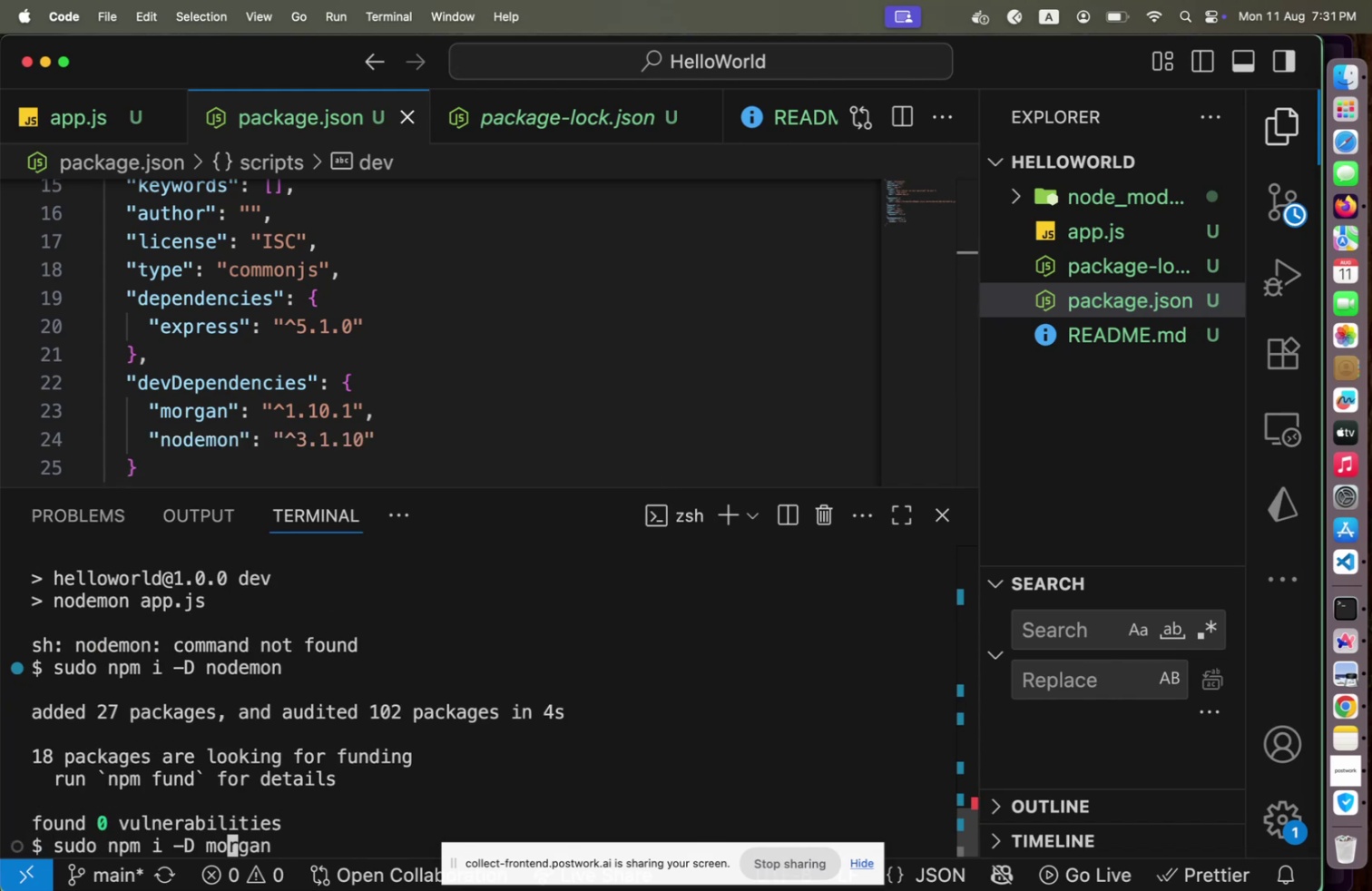 
key(ArrowLeft)
 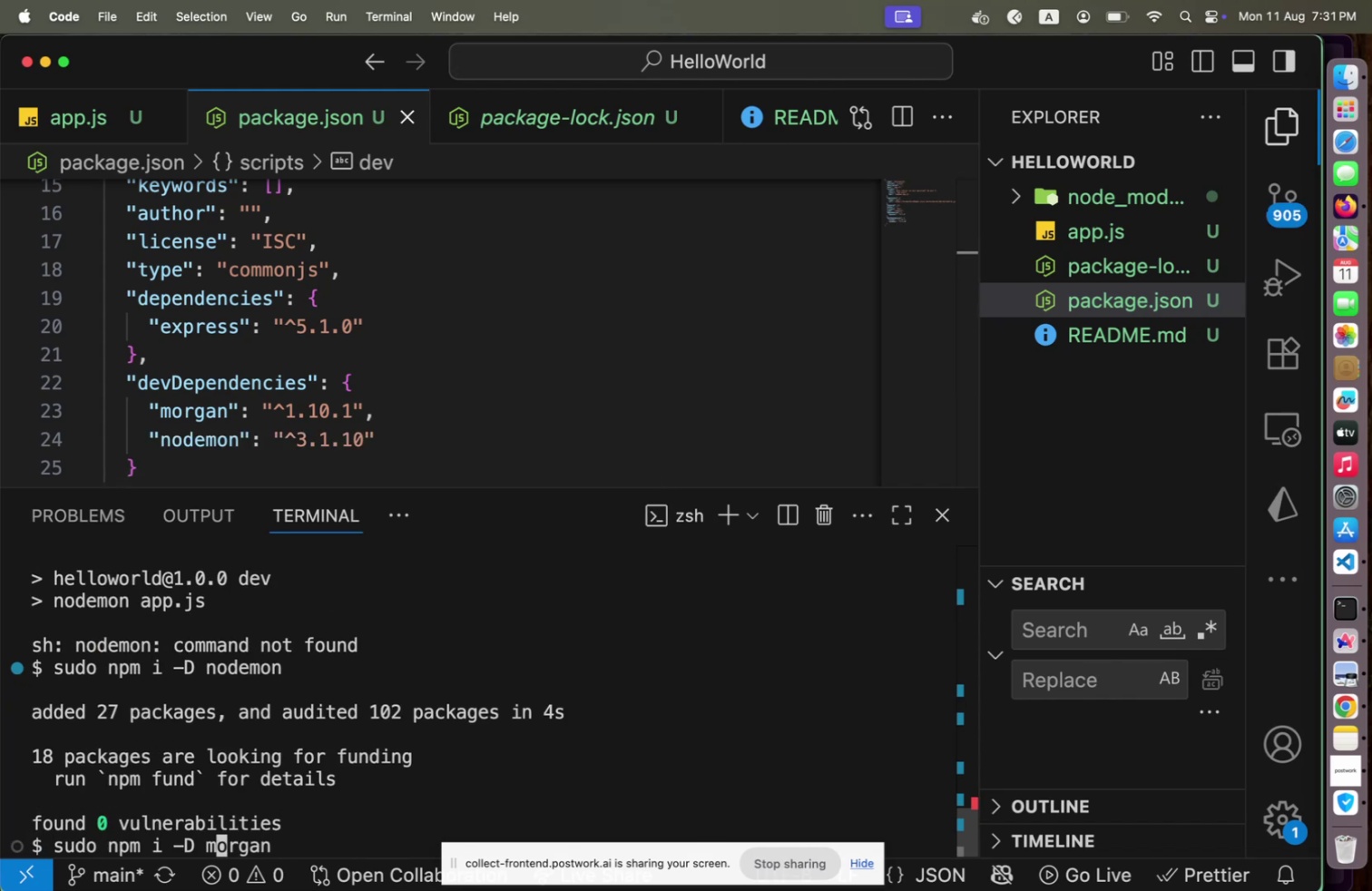 
key(ArrowLeft)
 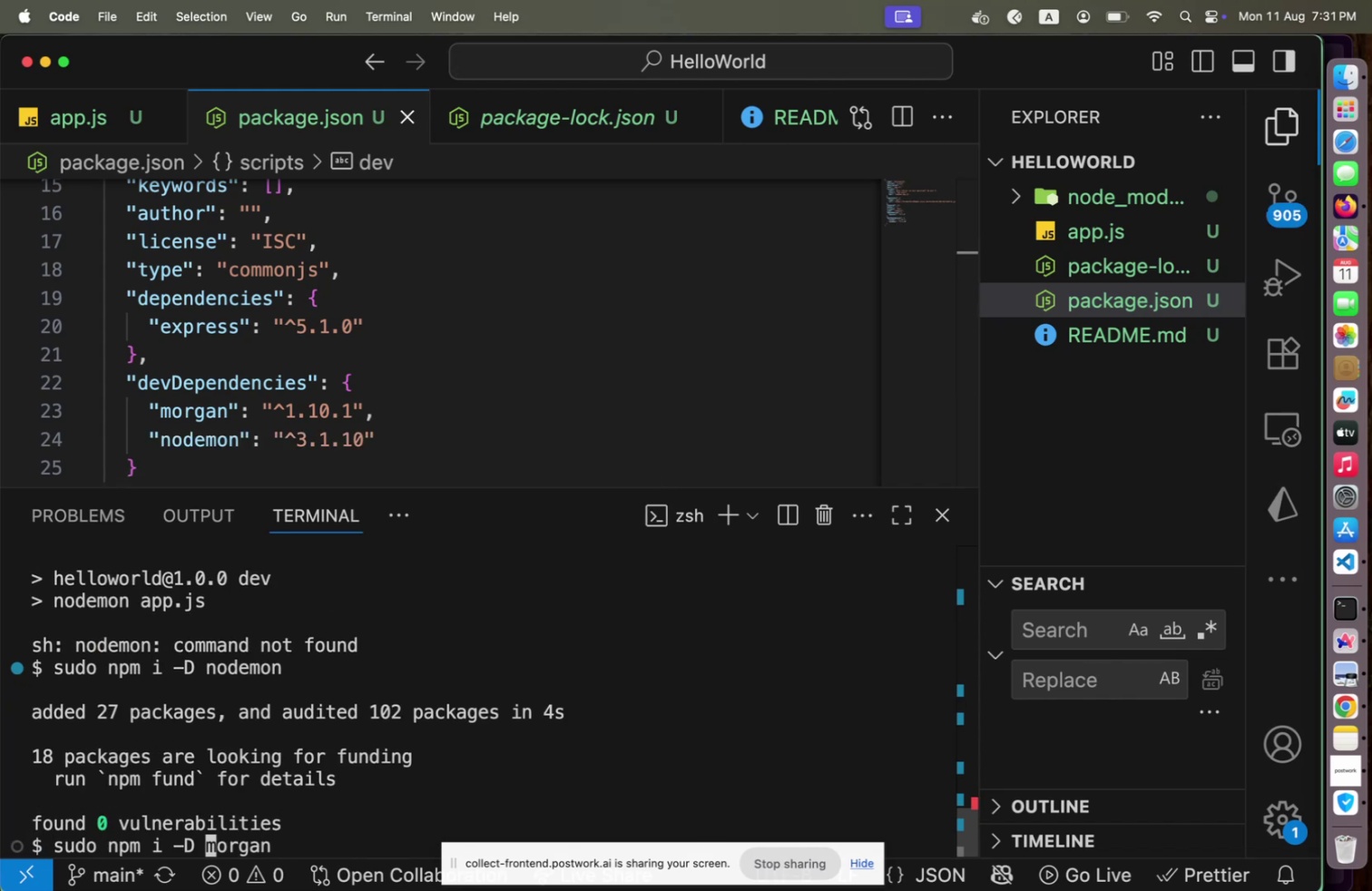 
key(ArrowLeft)
 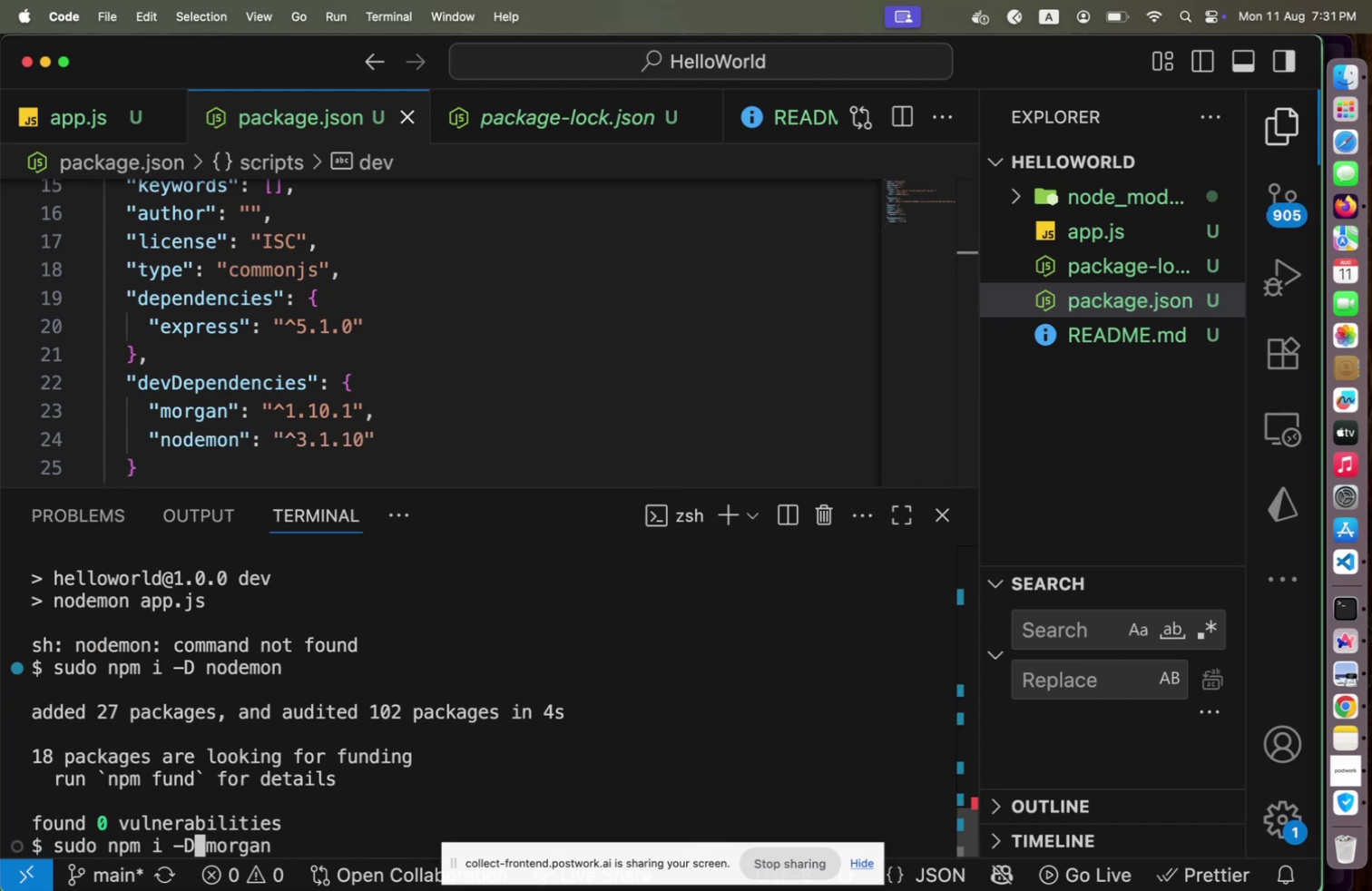 
key(Backspace)
 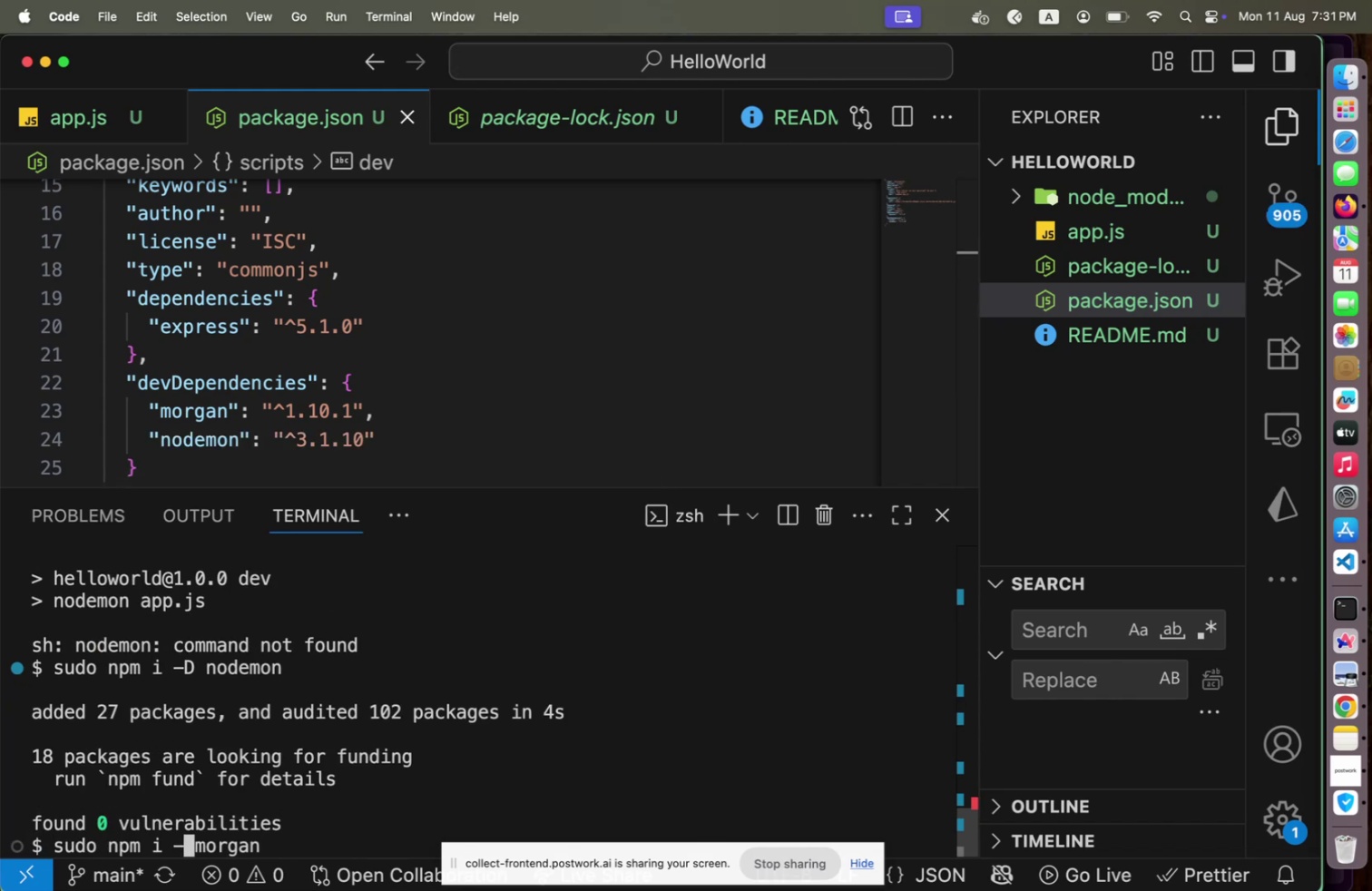 
key(Backspace)
 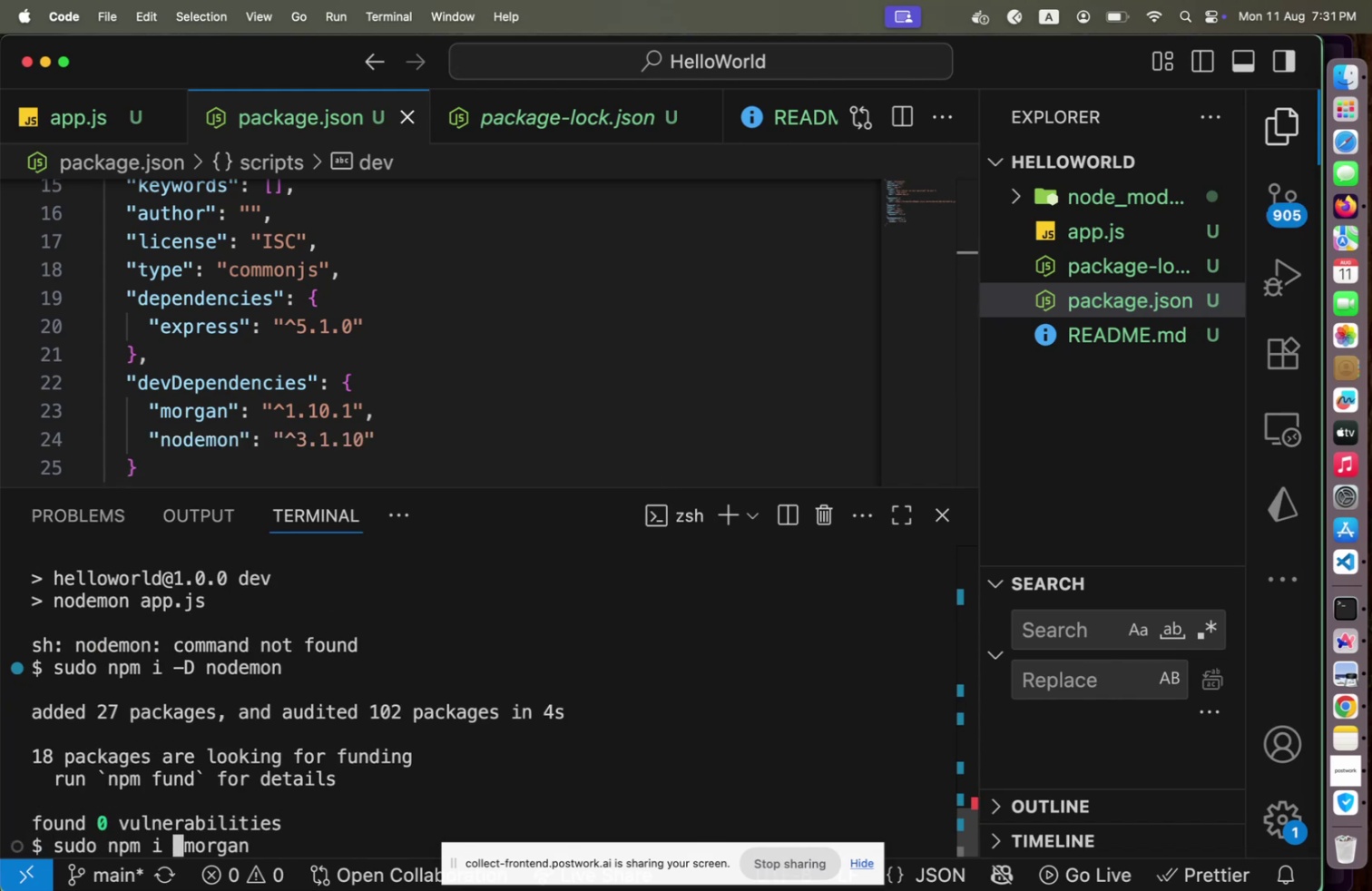 
key(Backspace)
 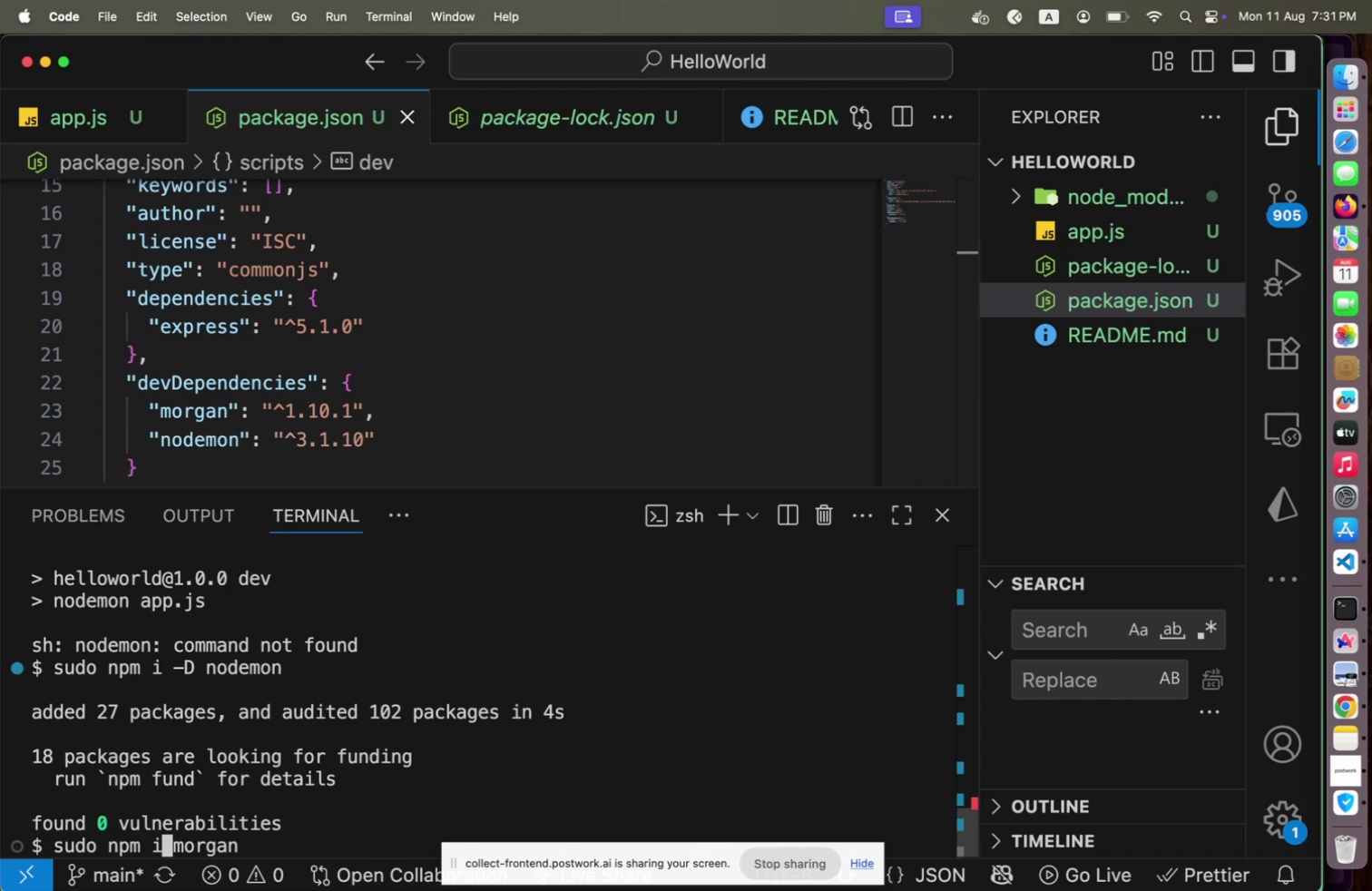 
key(Enter)
 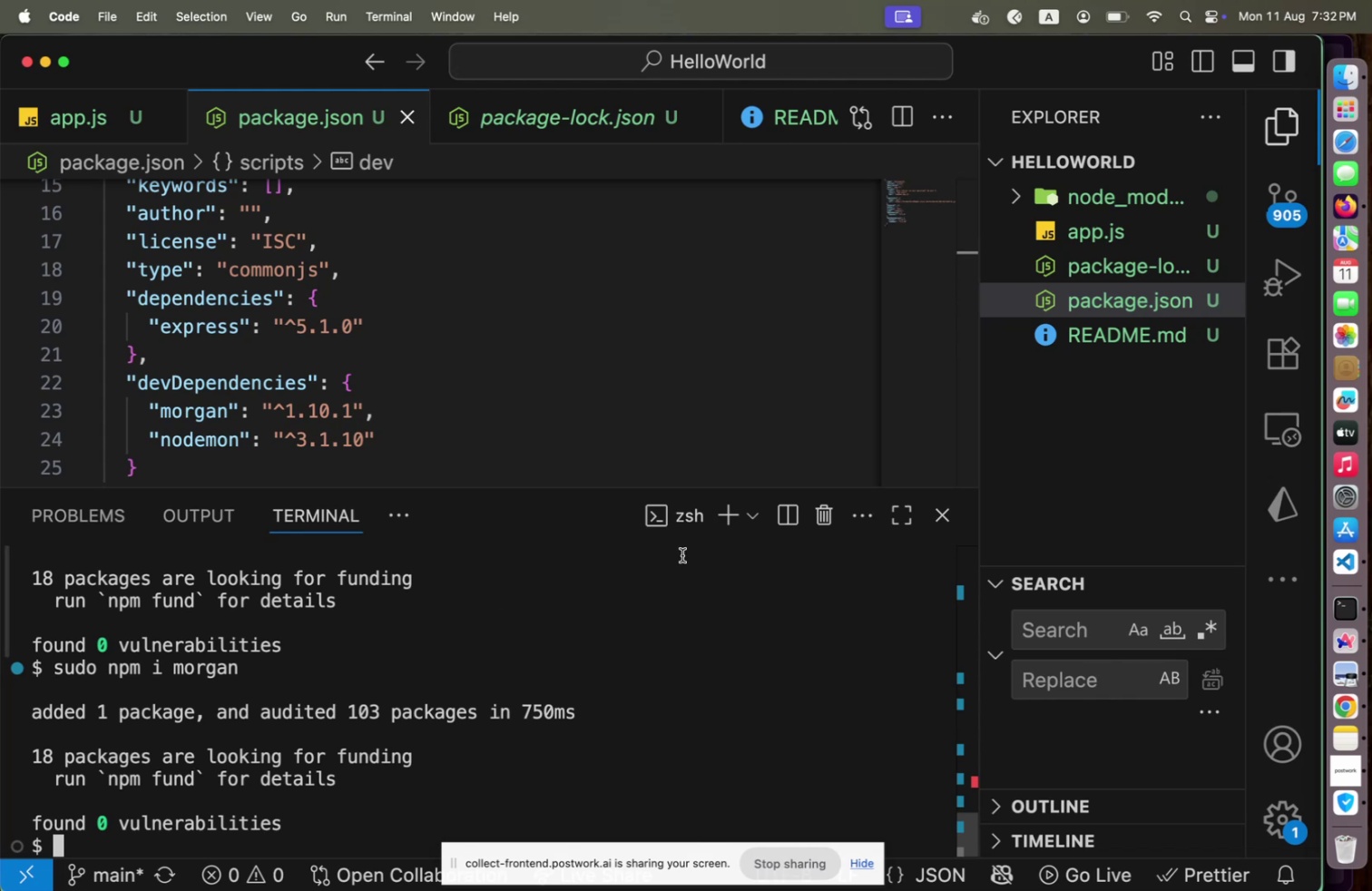 
left_click([590, 616])
 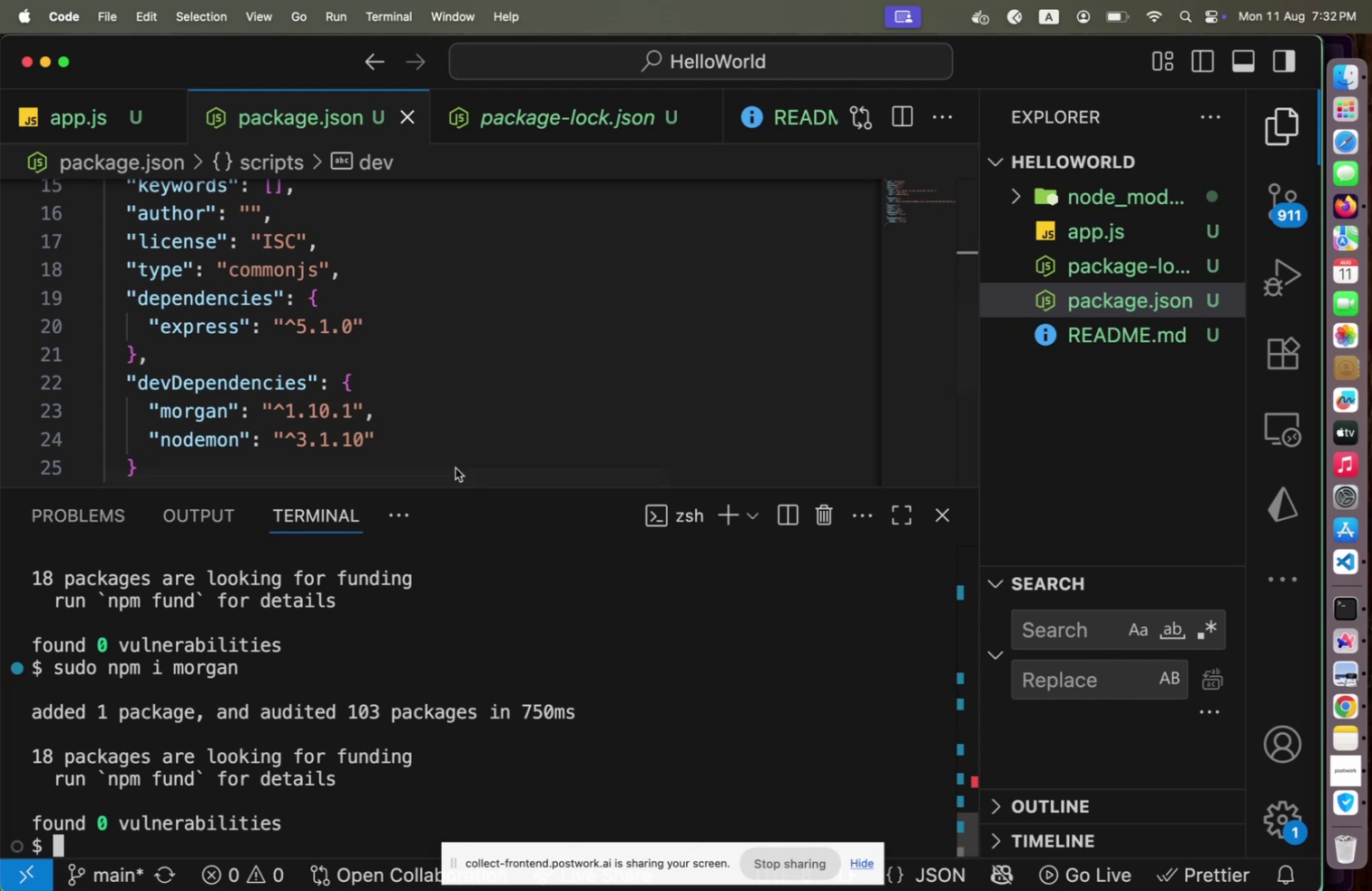 
left_click([512, 397])
 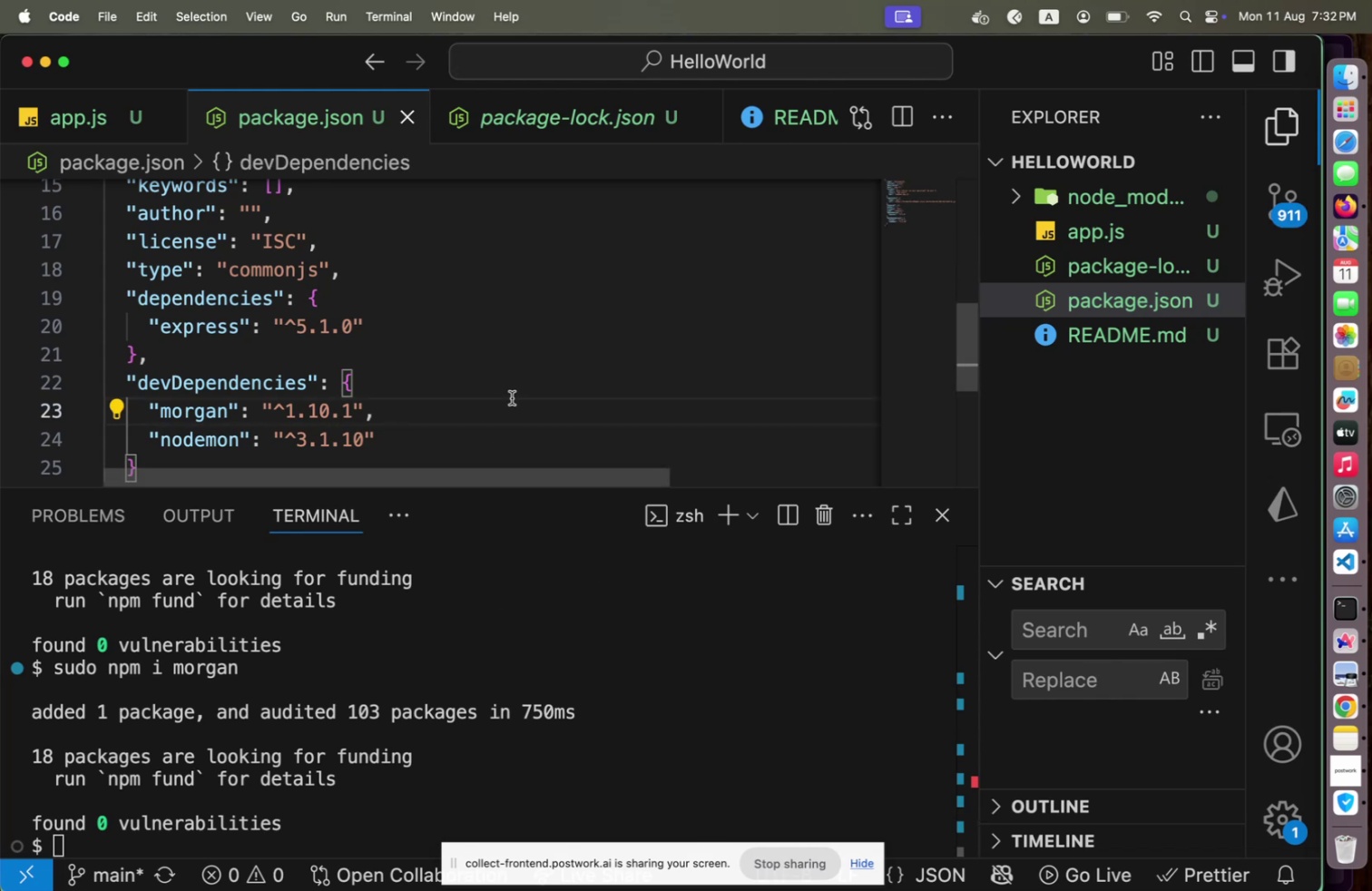 
key(Control+Shift+ShiftRight)
 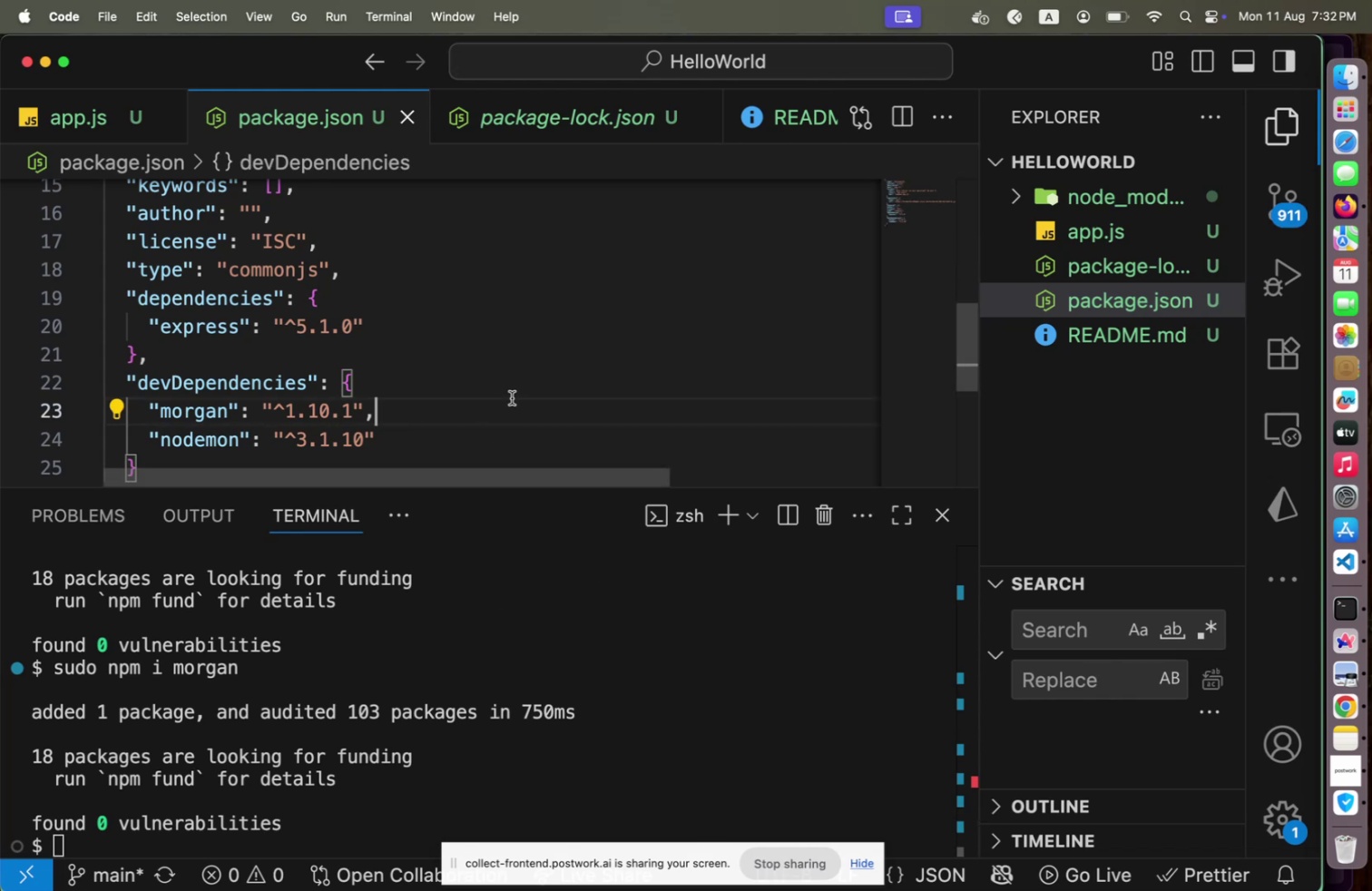 
key(Control+ArrowUp)
 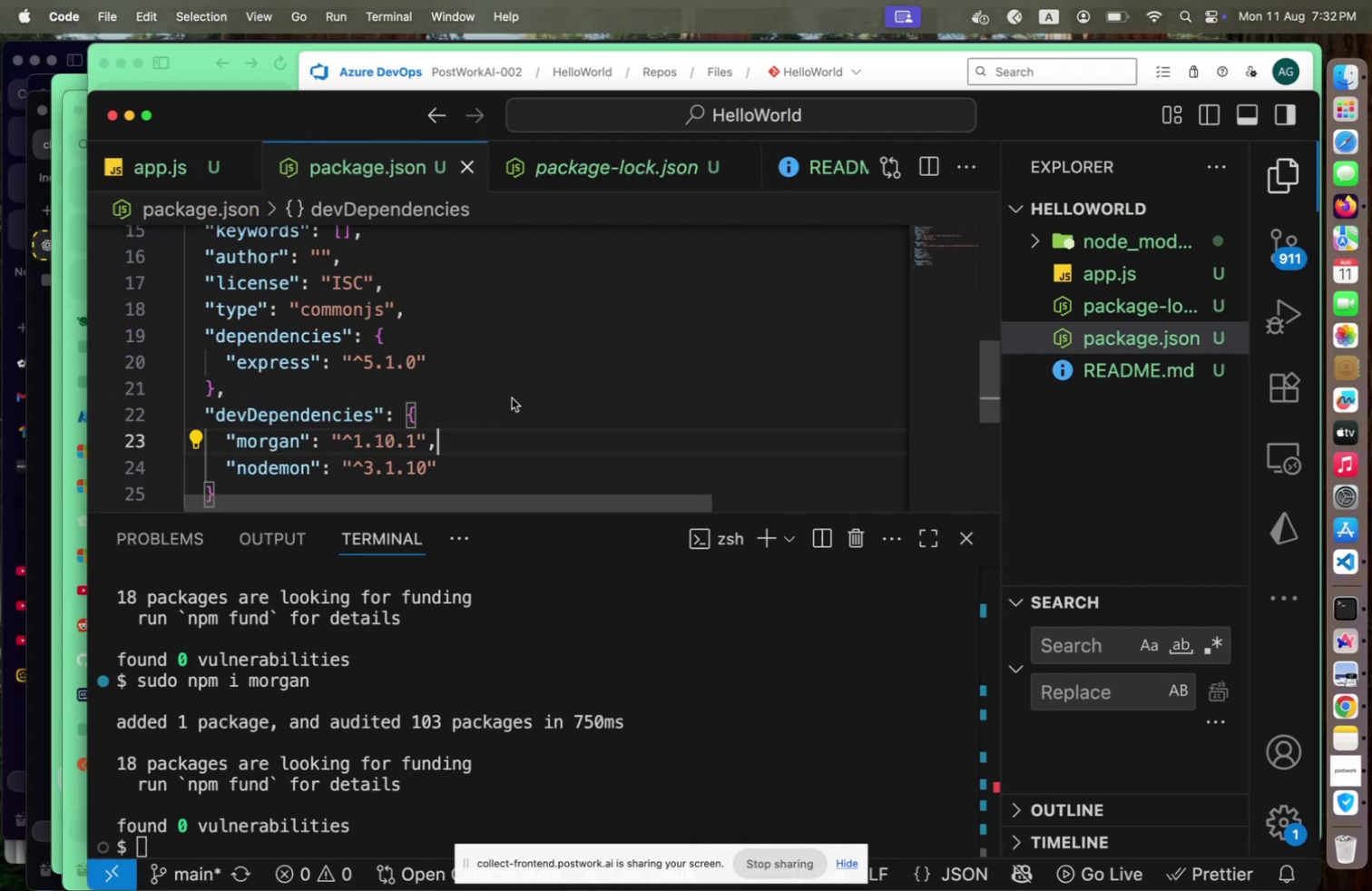 
key(Control+ArrowUp)
 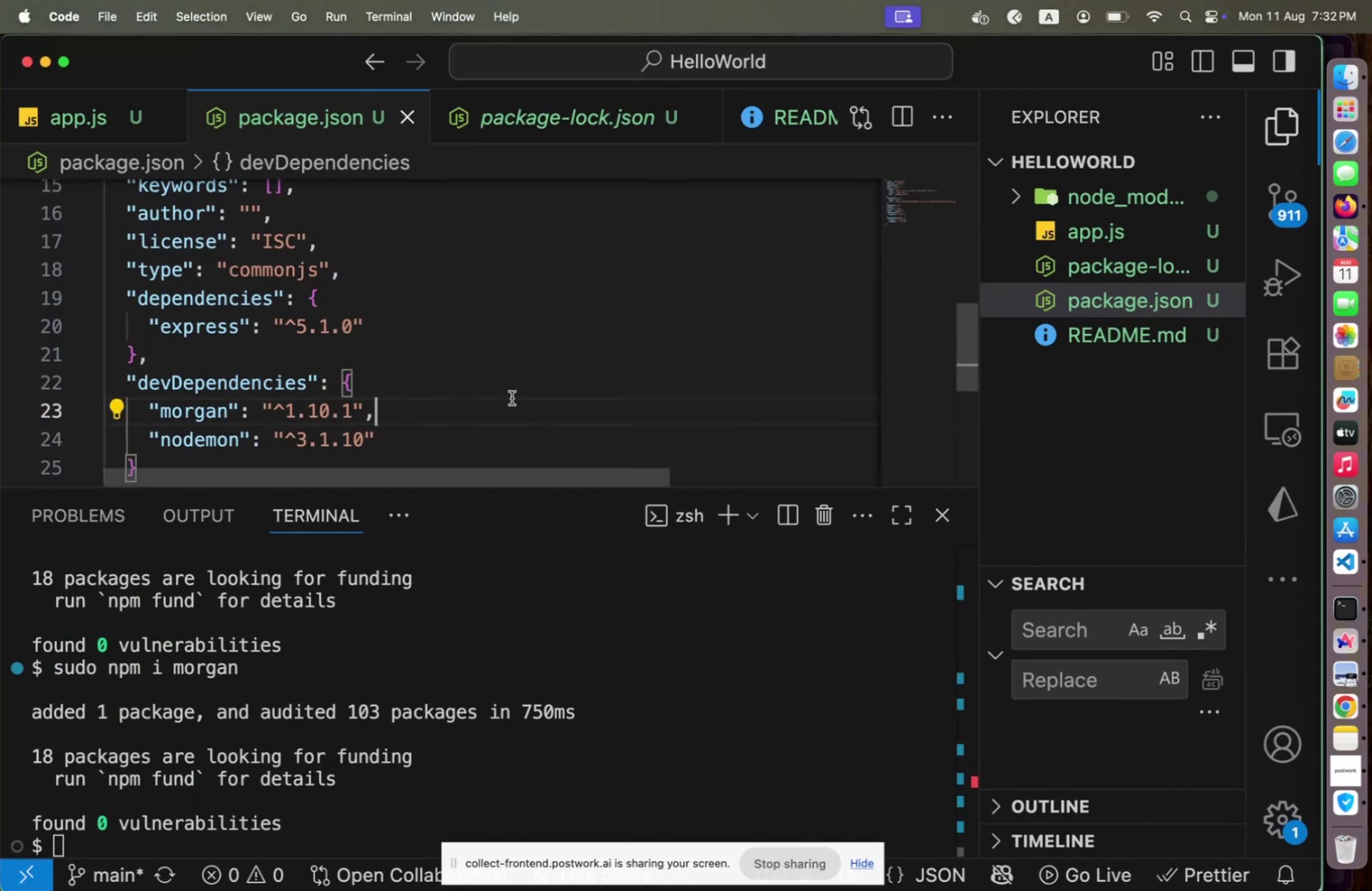 
key(Alt+ArrowUp)
 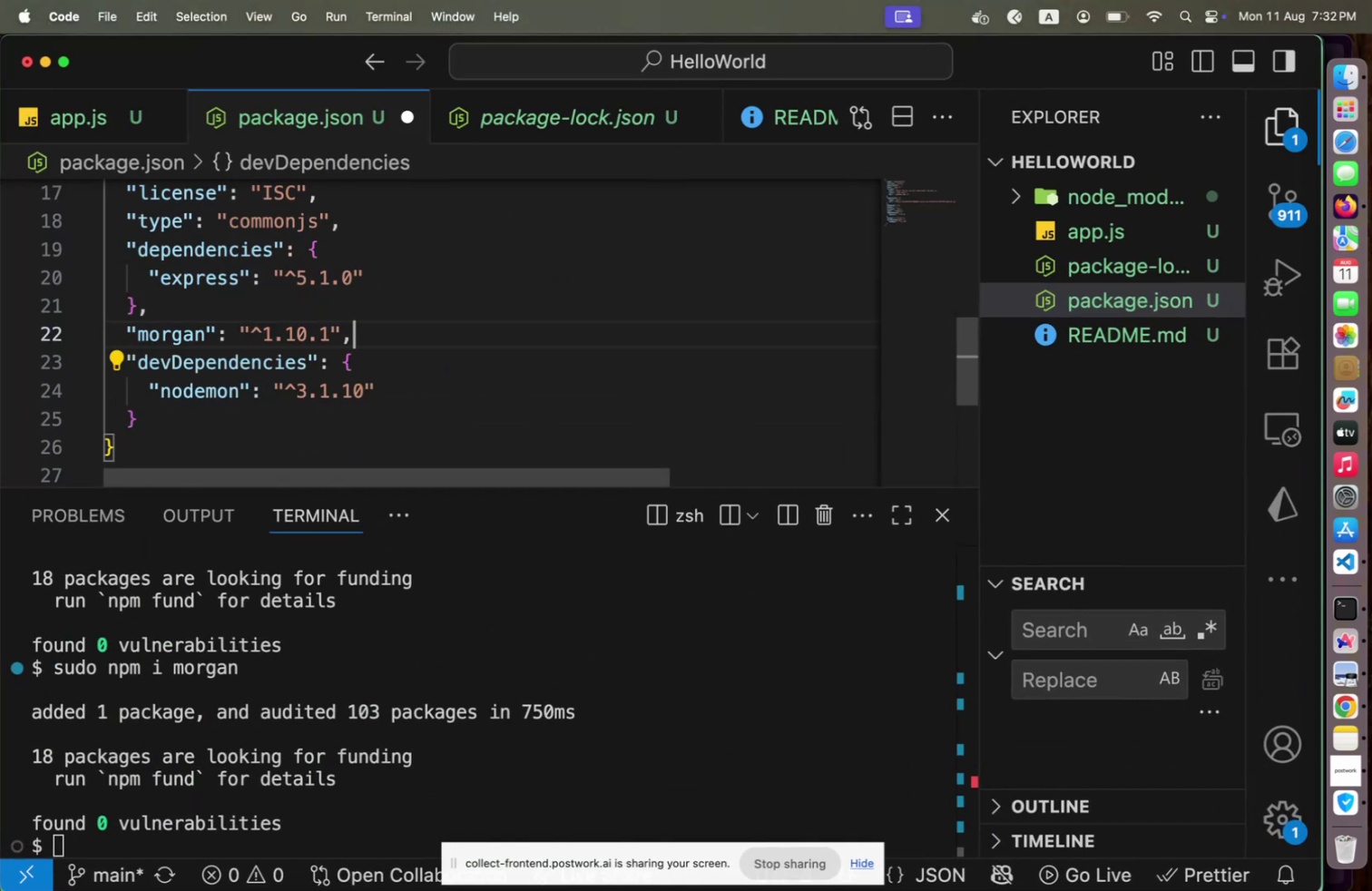 
key(Alt+ArrowUp)
 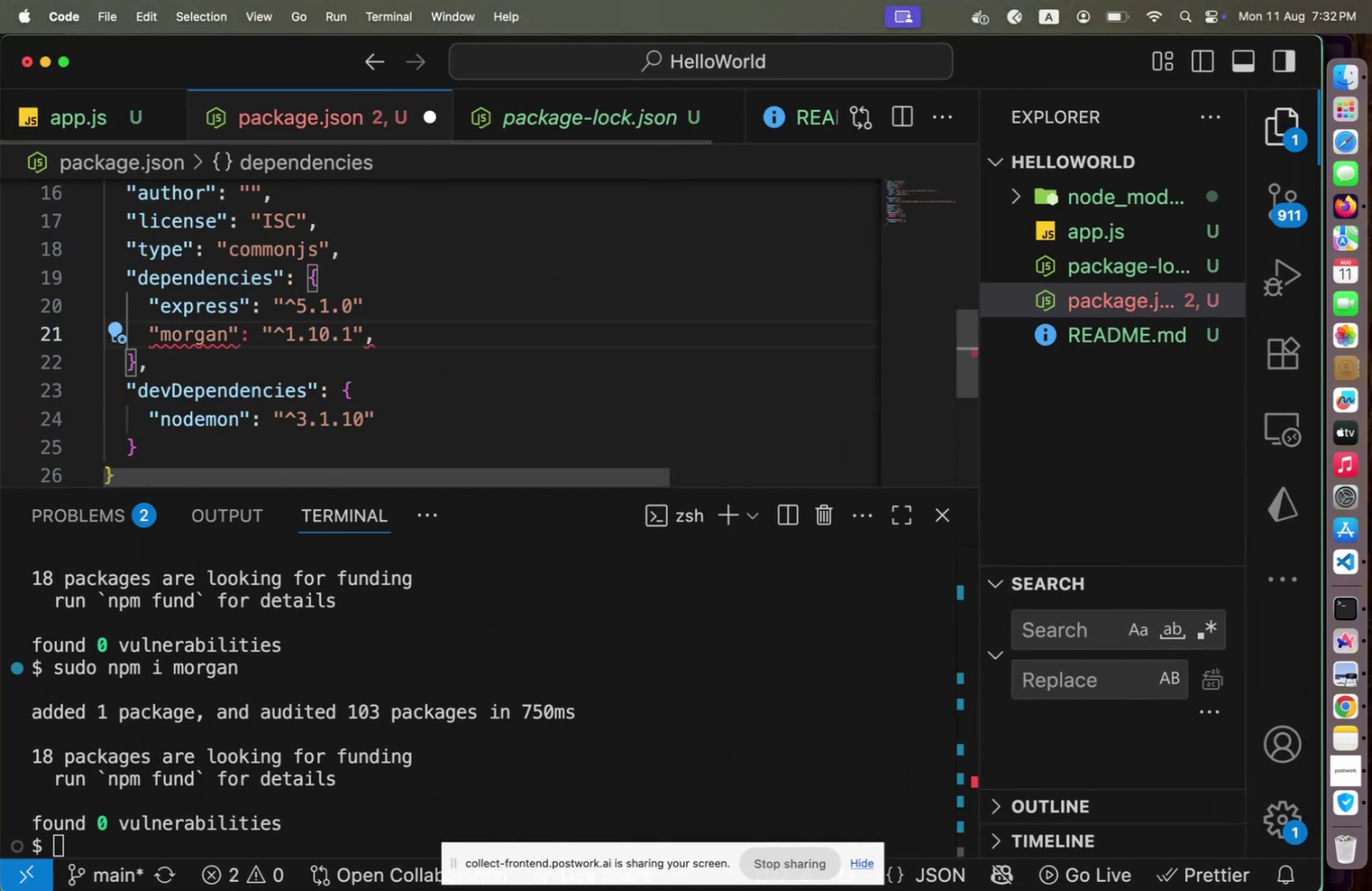 
key(ArrowUp)
 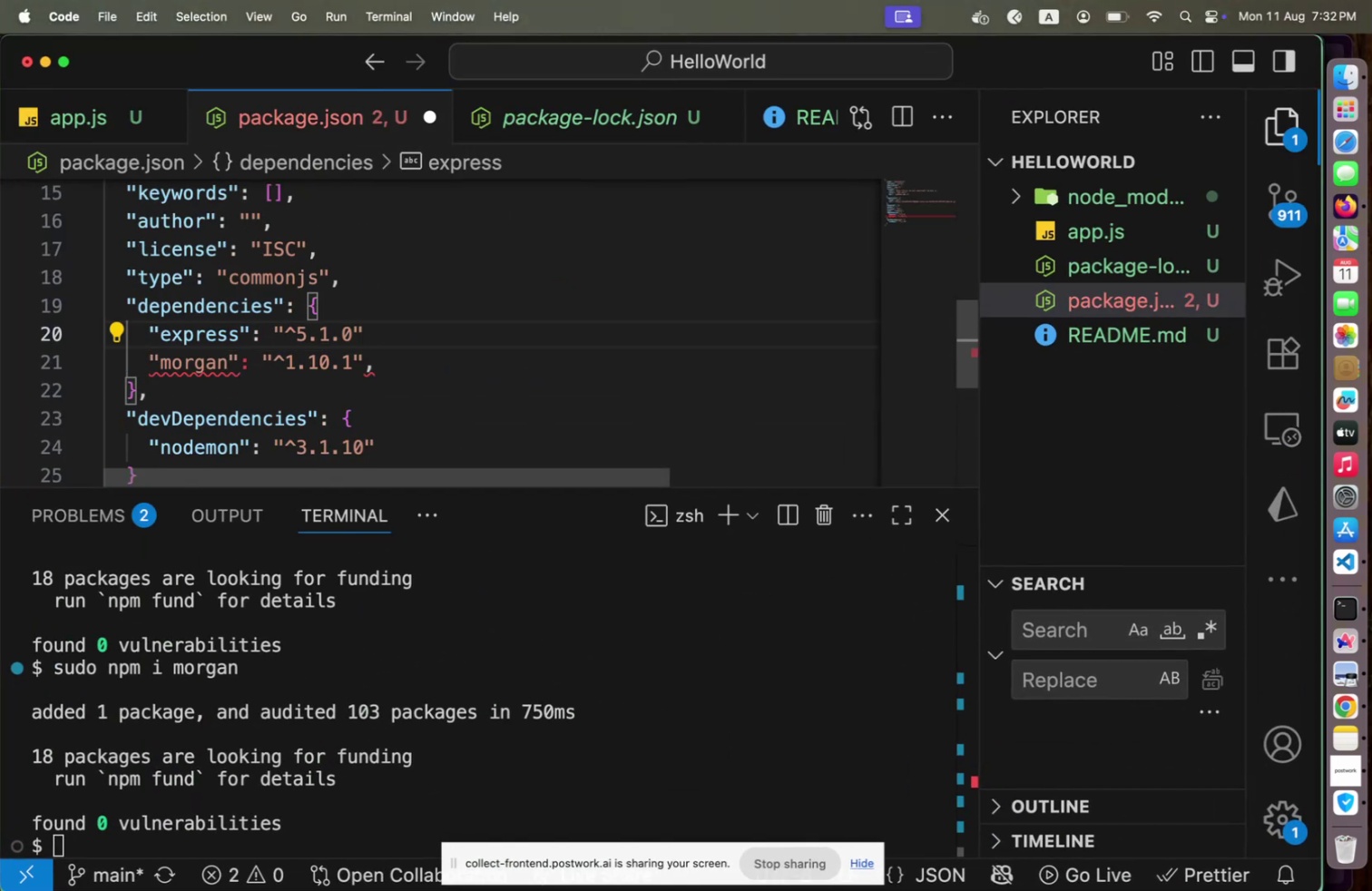 
key(Comma)
 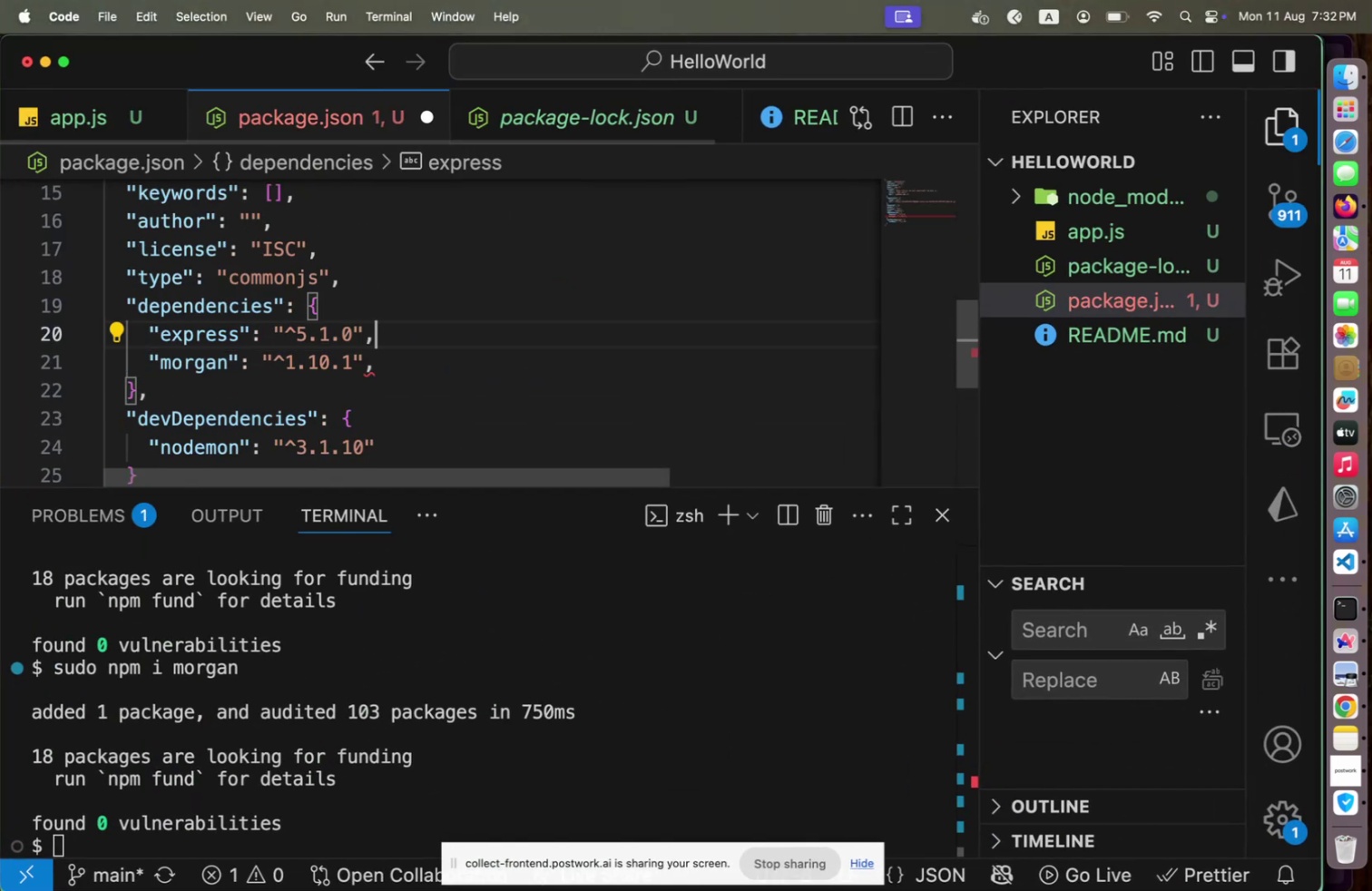 
key(ArrowDown)
 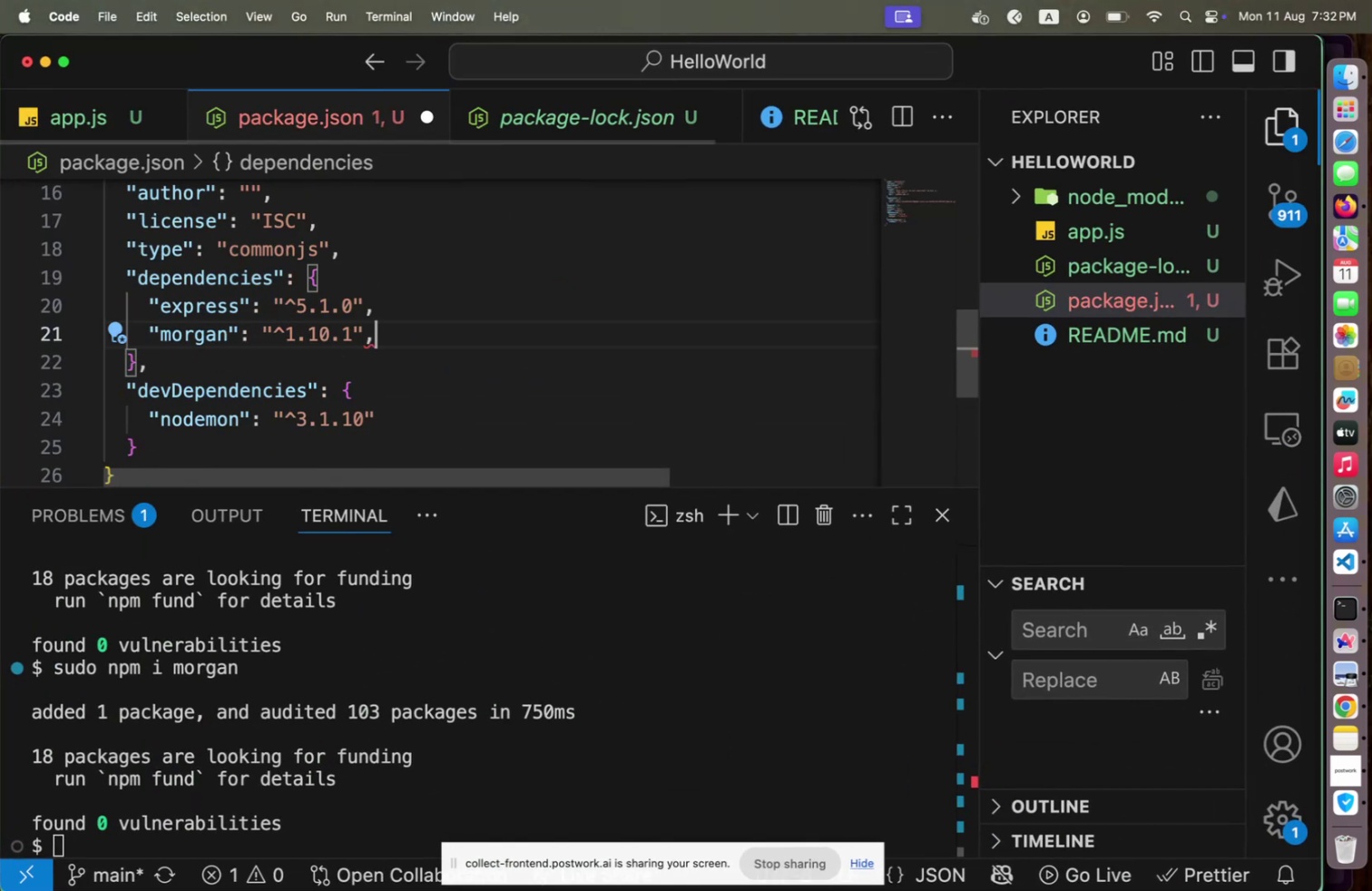 
key(Backspace)
 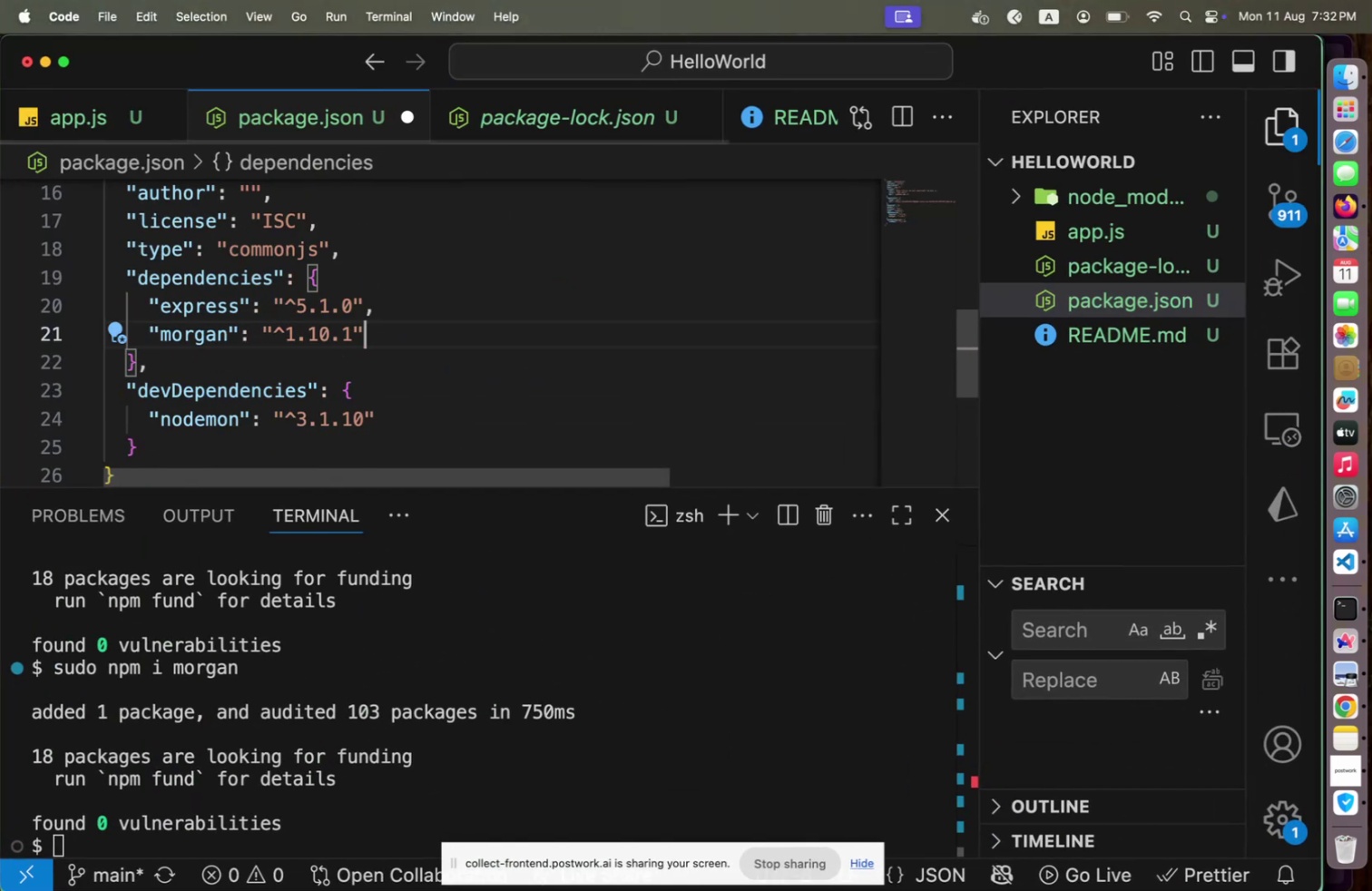 
key(Meta+CommandLeft)
 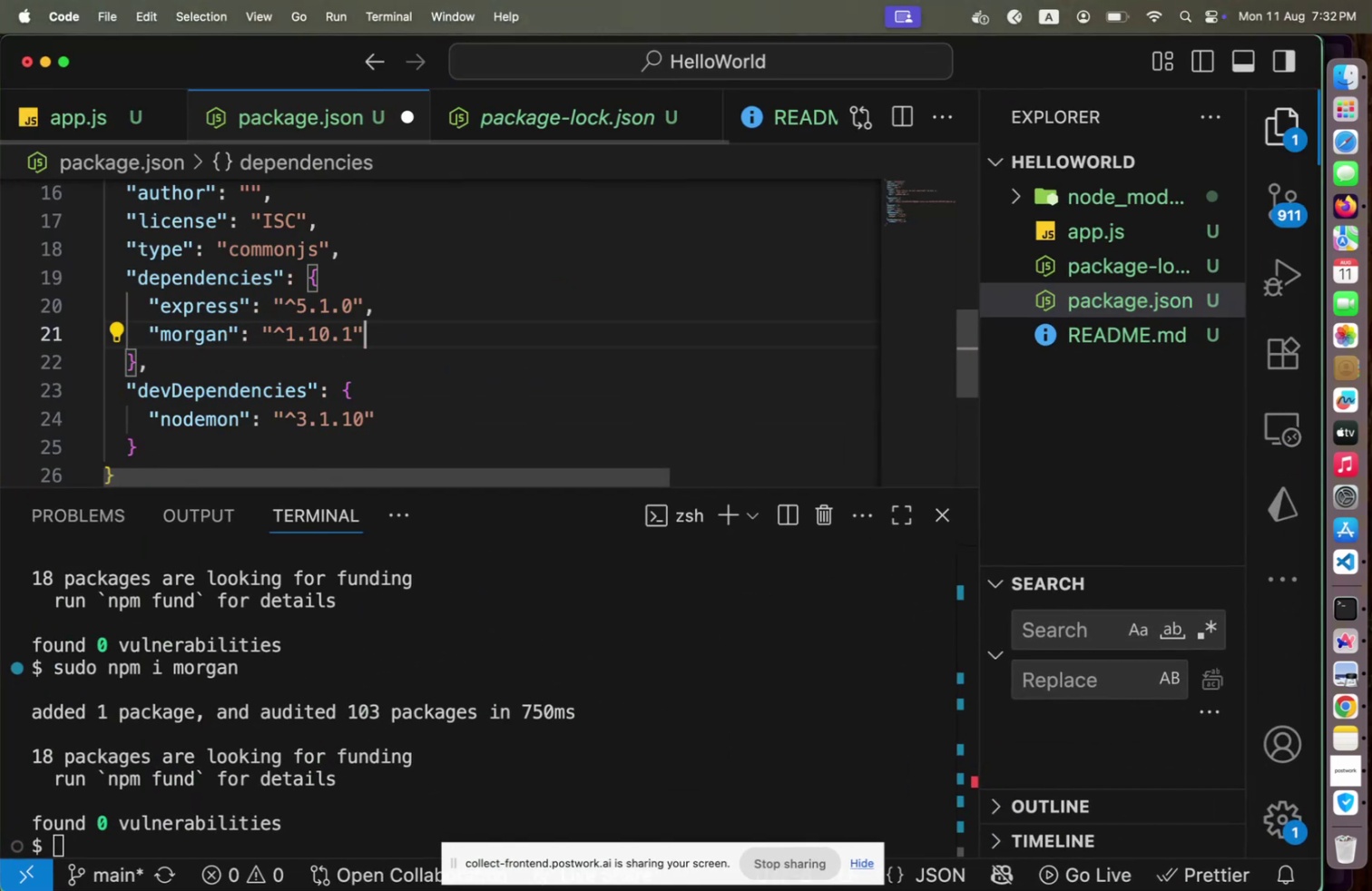 
key(Meta+S)
 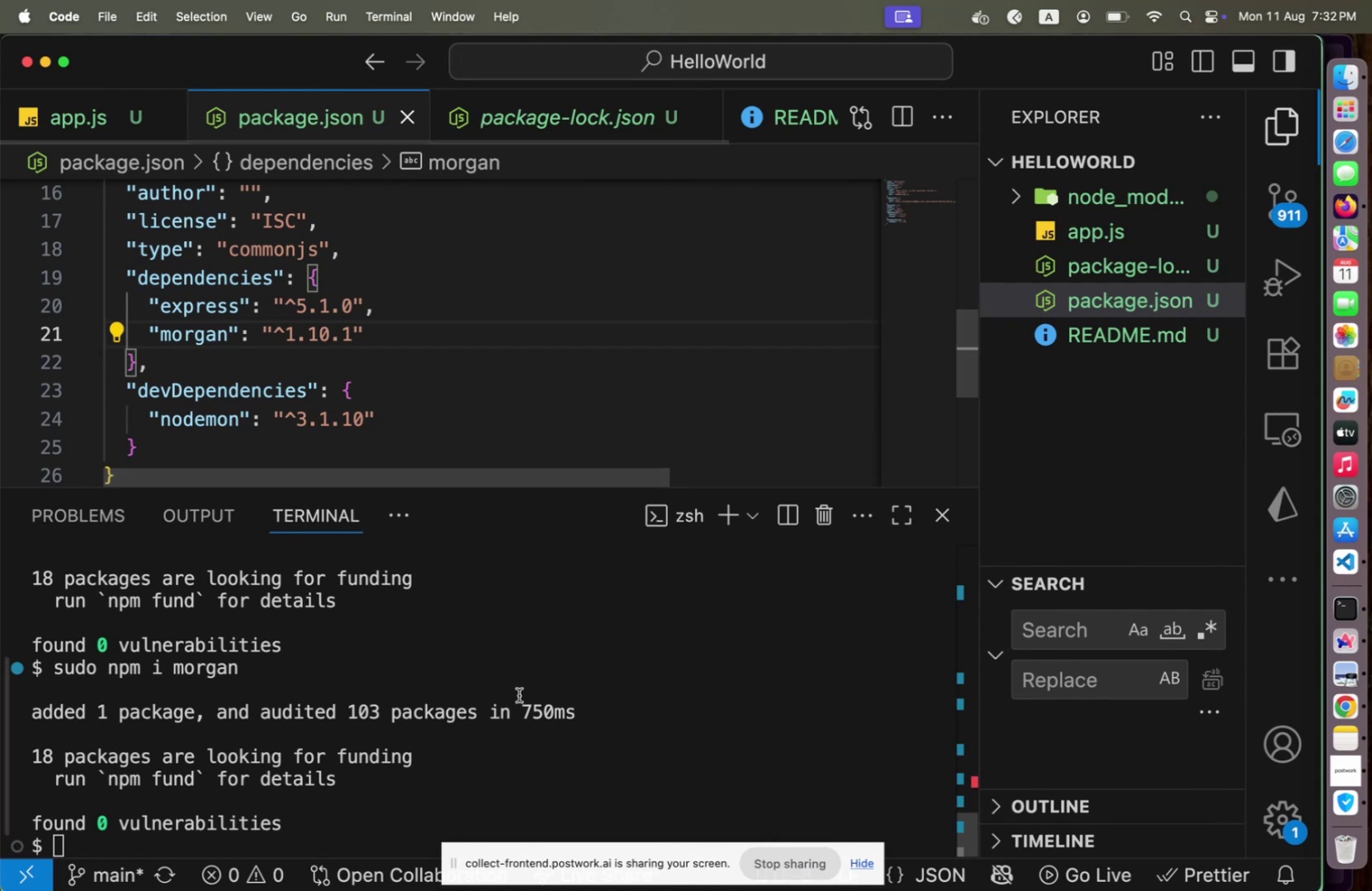 
left_click([518, 694])
 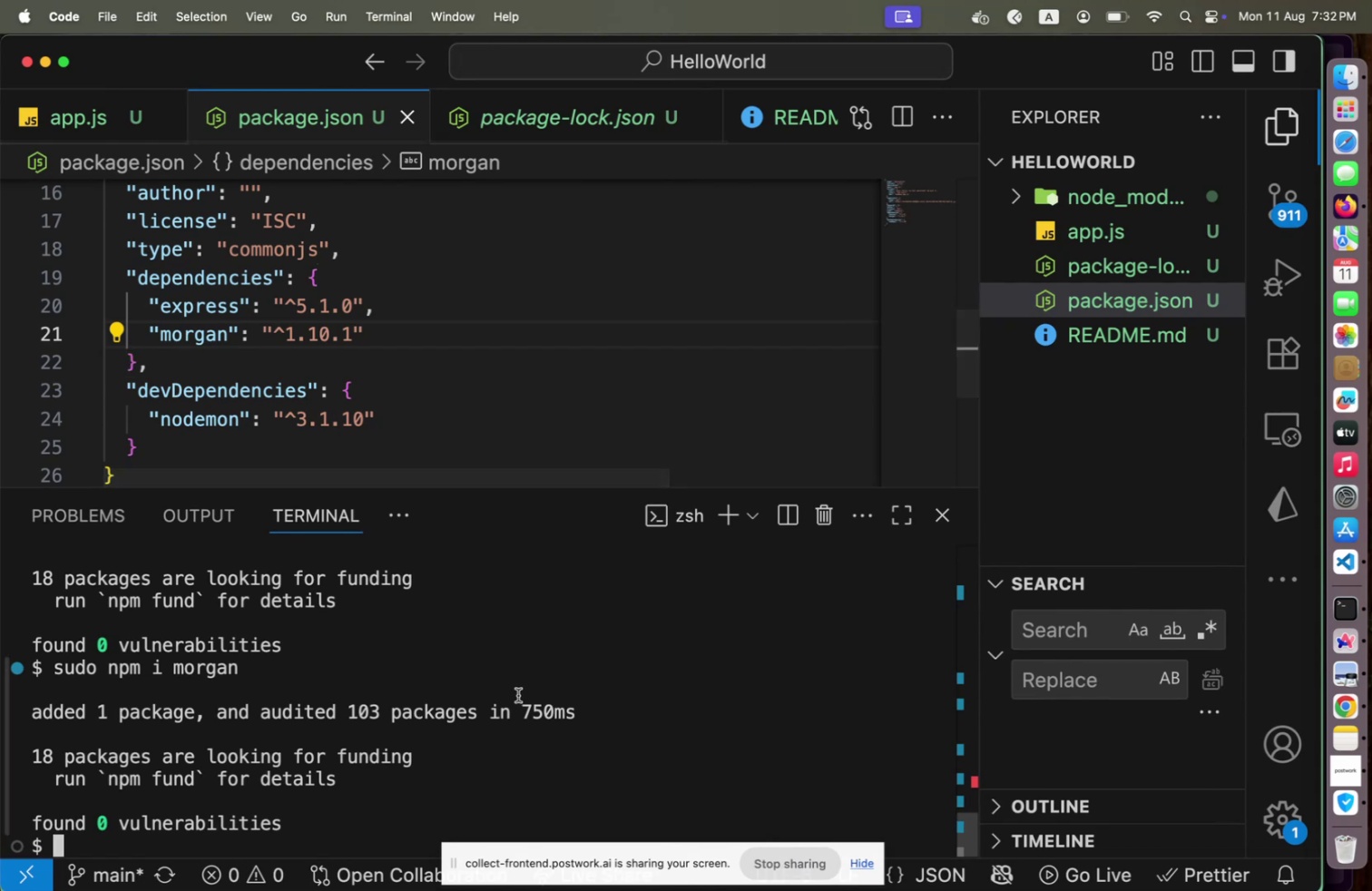 
type(sudo npm run dev)
 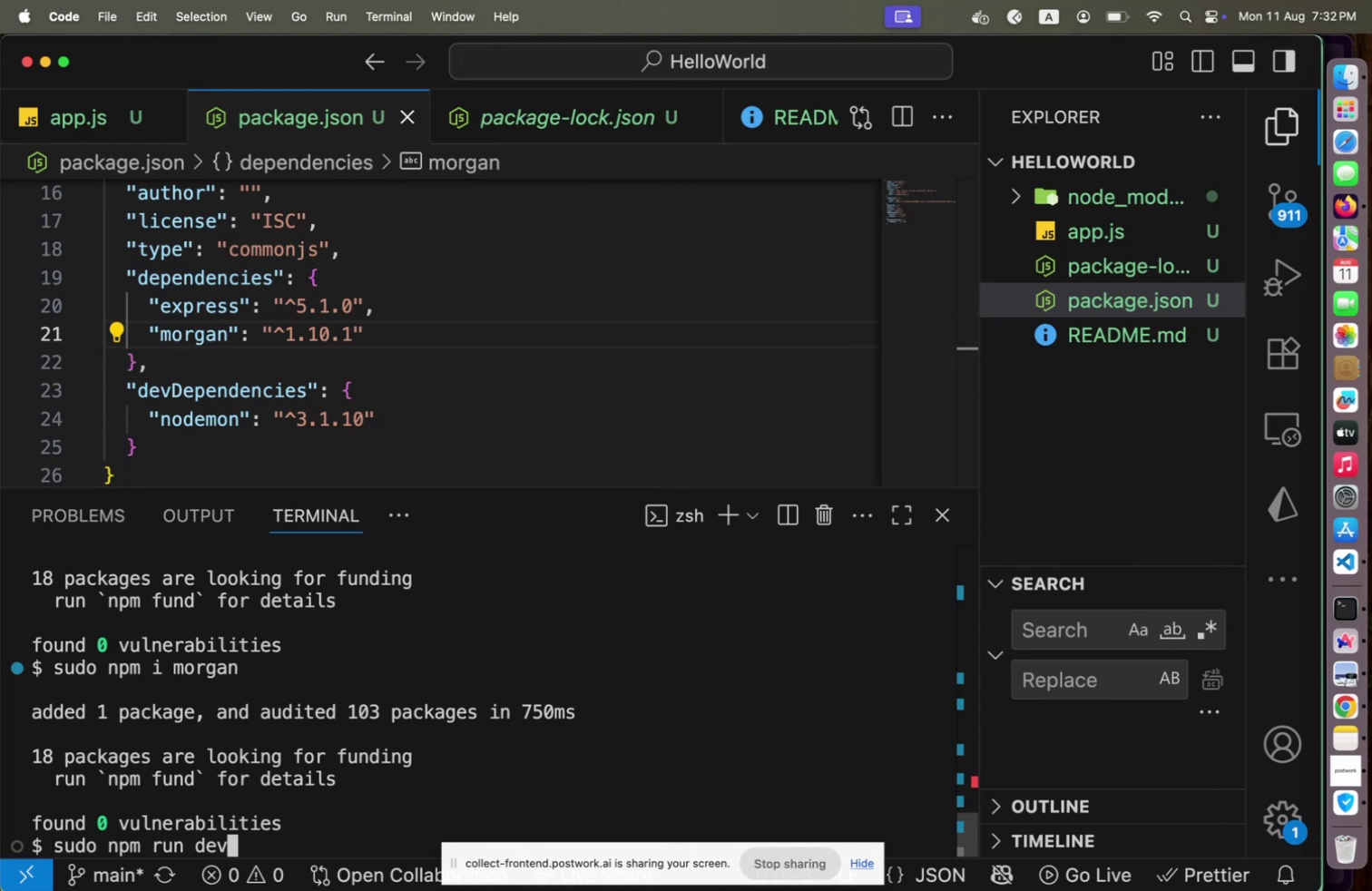 
key(Enter)
 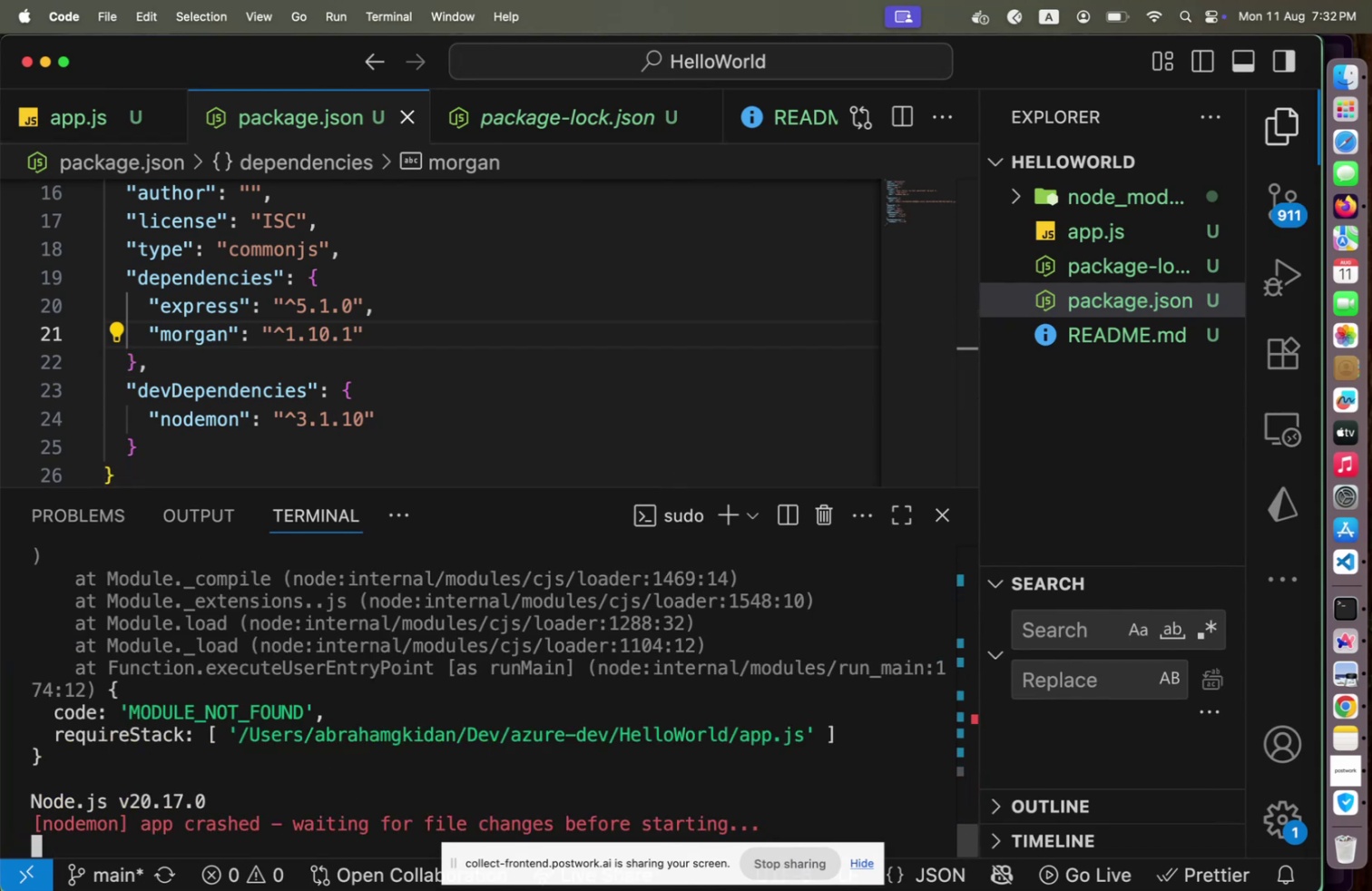 
scroll: coordinate [460, 289], scroll_direction: up, amount: 32.0
 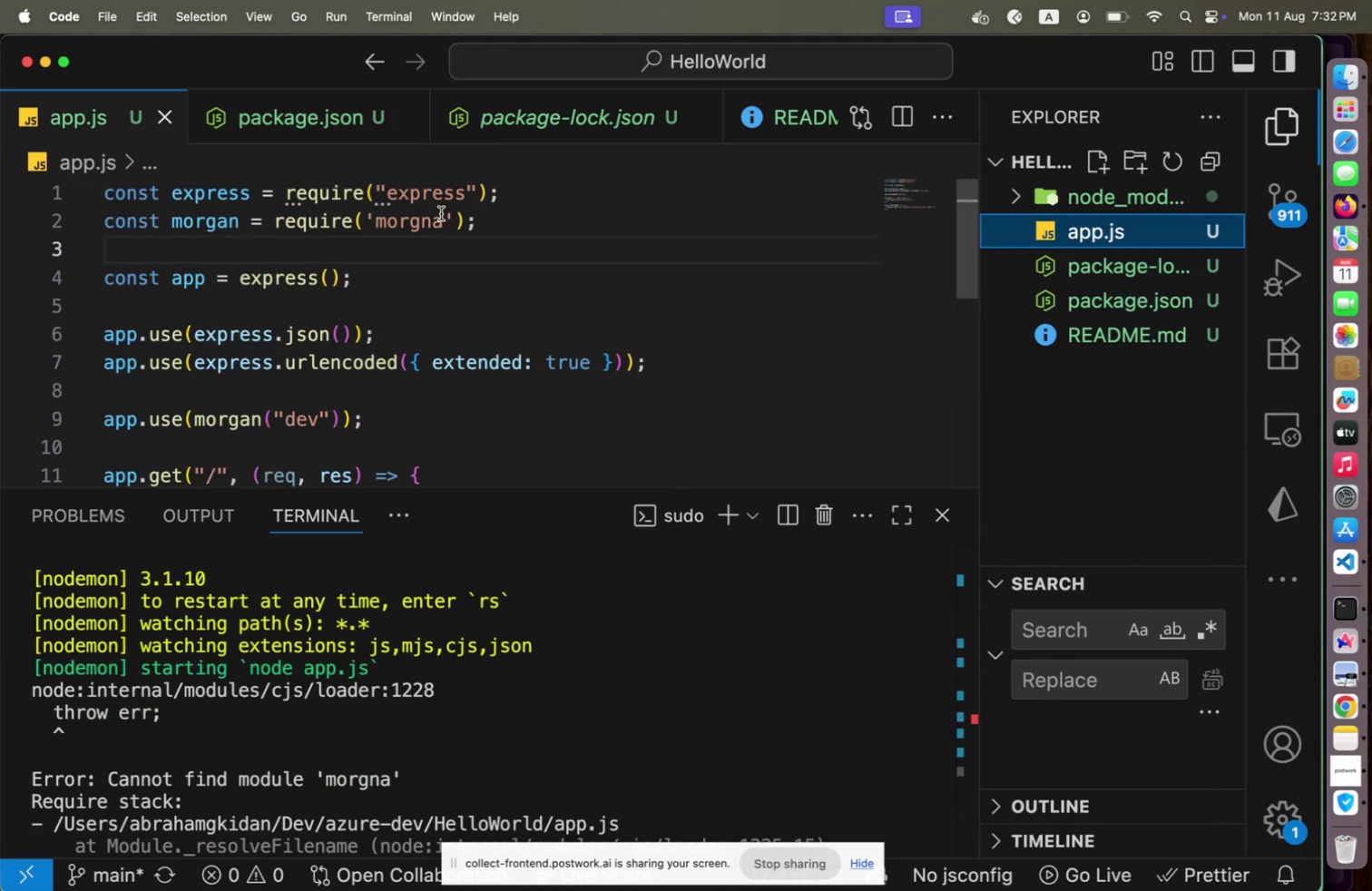 
left_click([441, 212])
 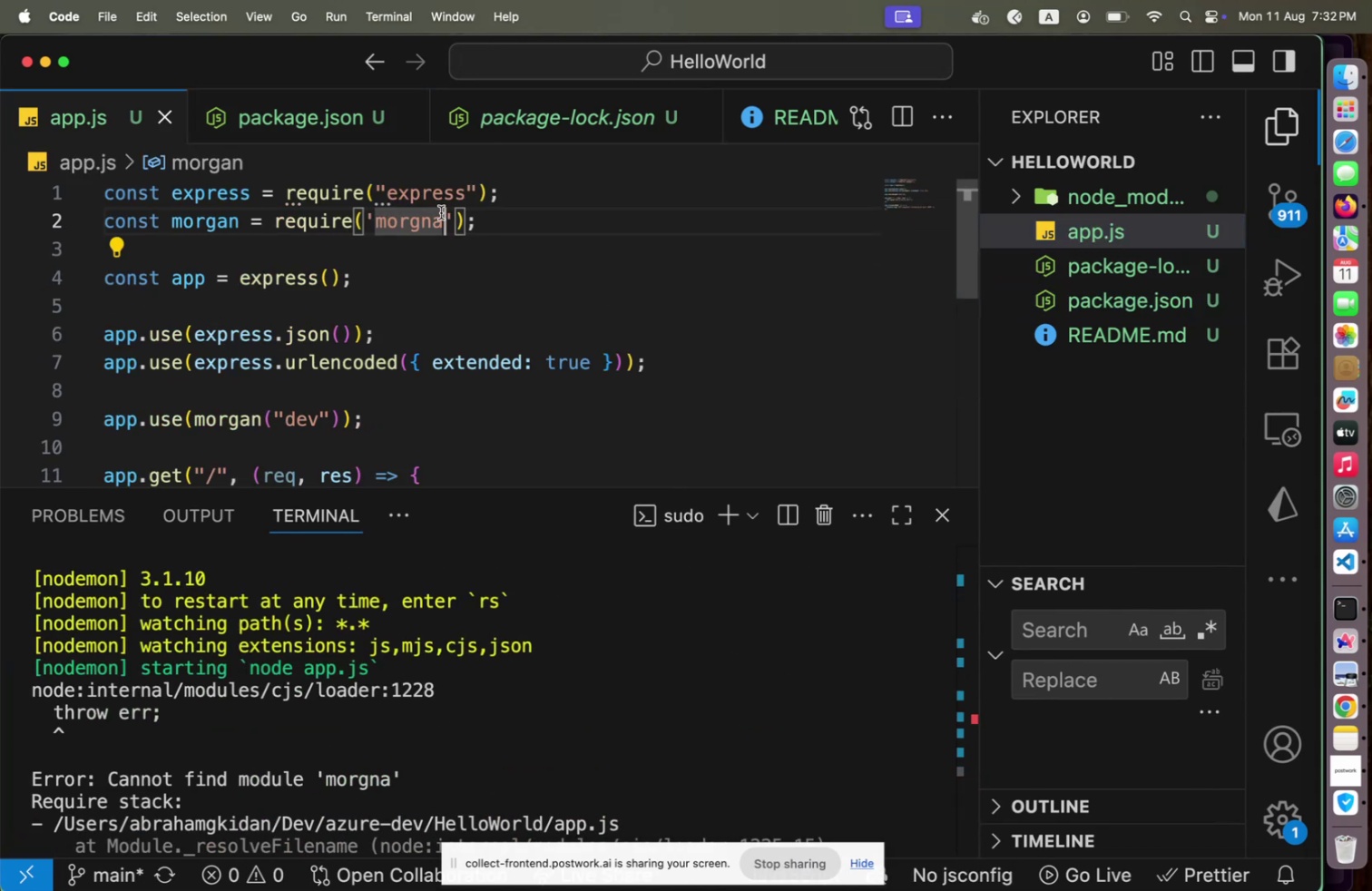 
key(Backspace)
key(Backspace)
type(an)
 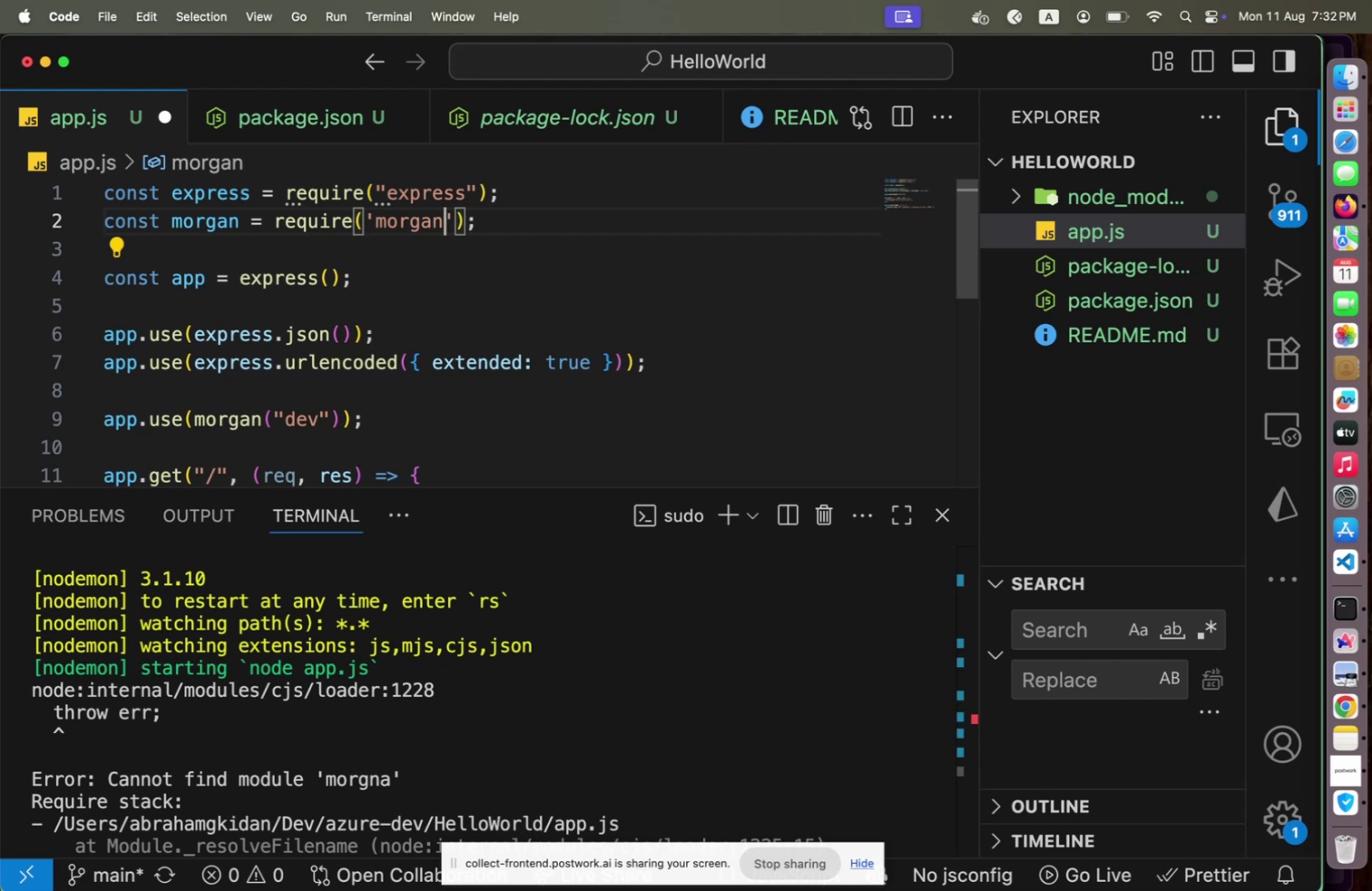 
key(Meta+CommandLeft)
 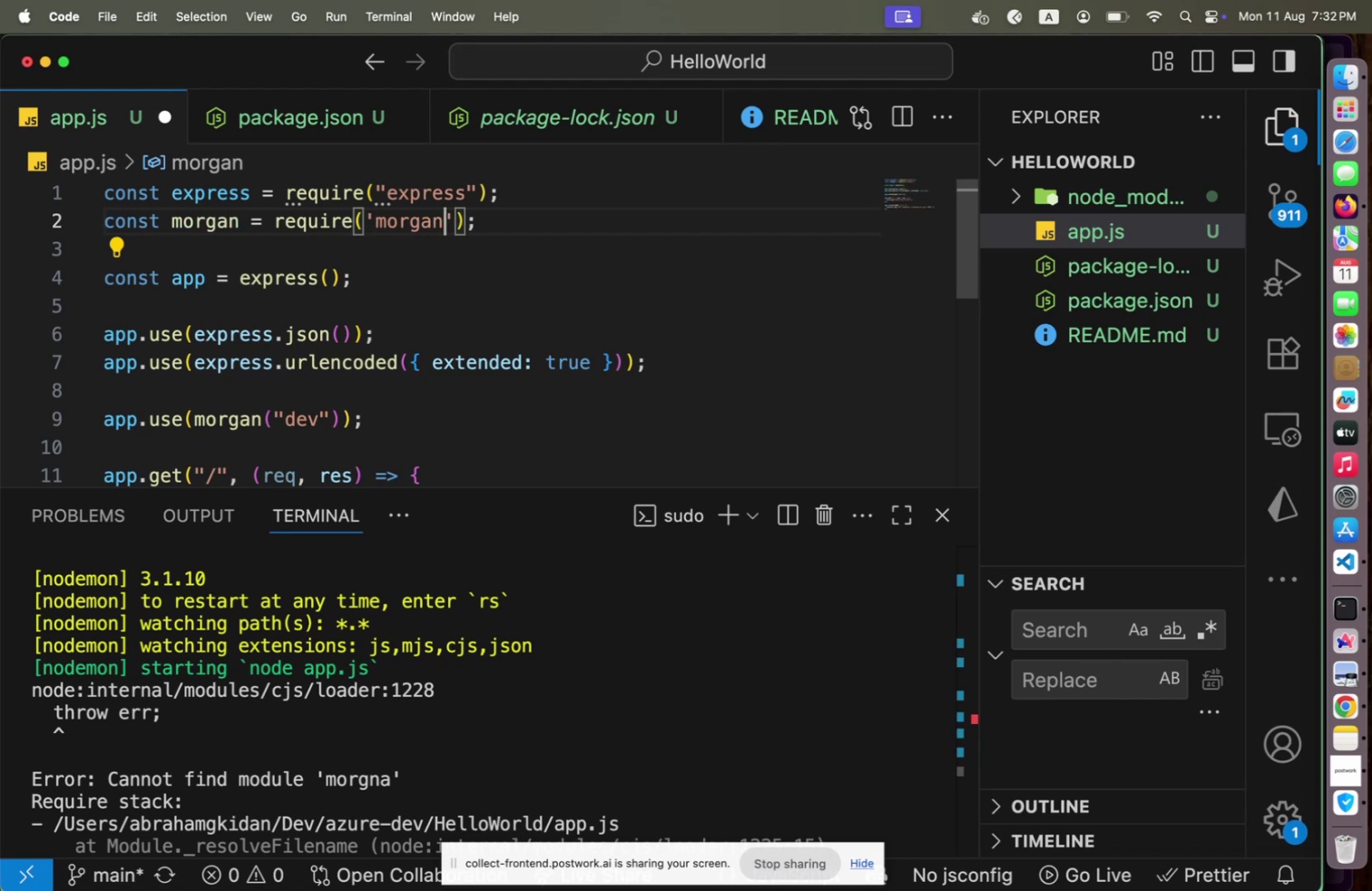 
key(Meta+S)
 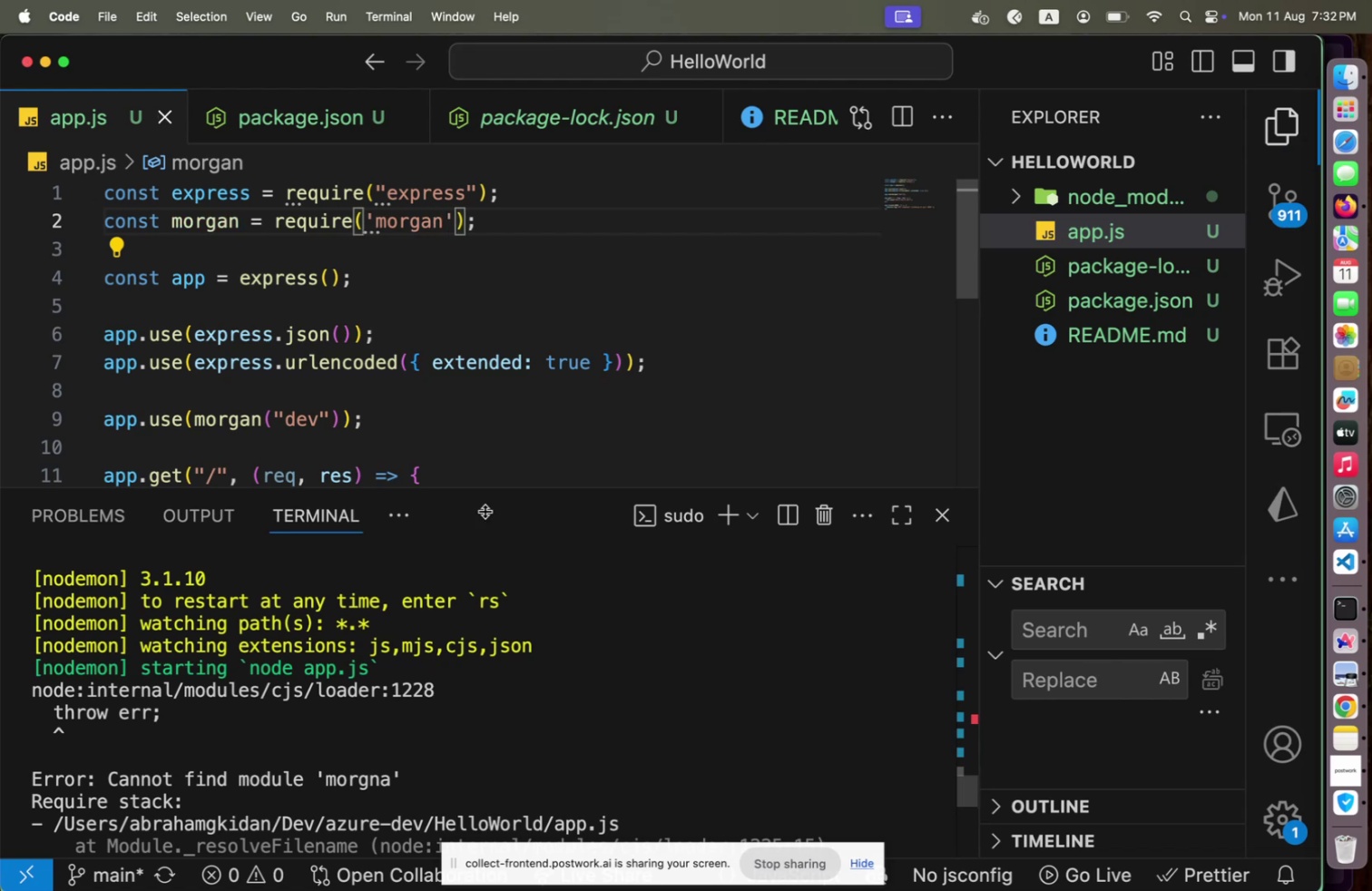 
scroll: coordinate [453, 603], scroll_direction: down, amount: 31.0
 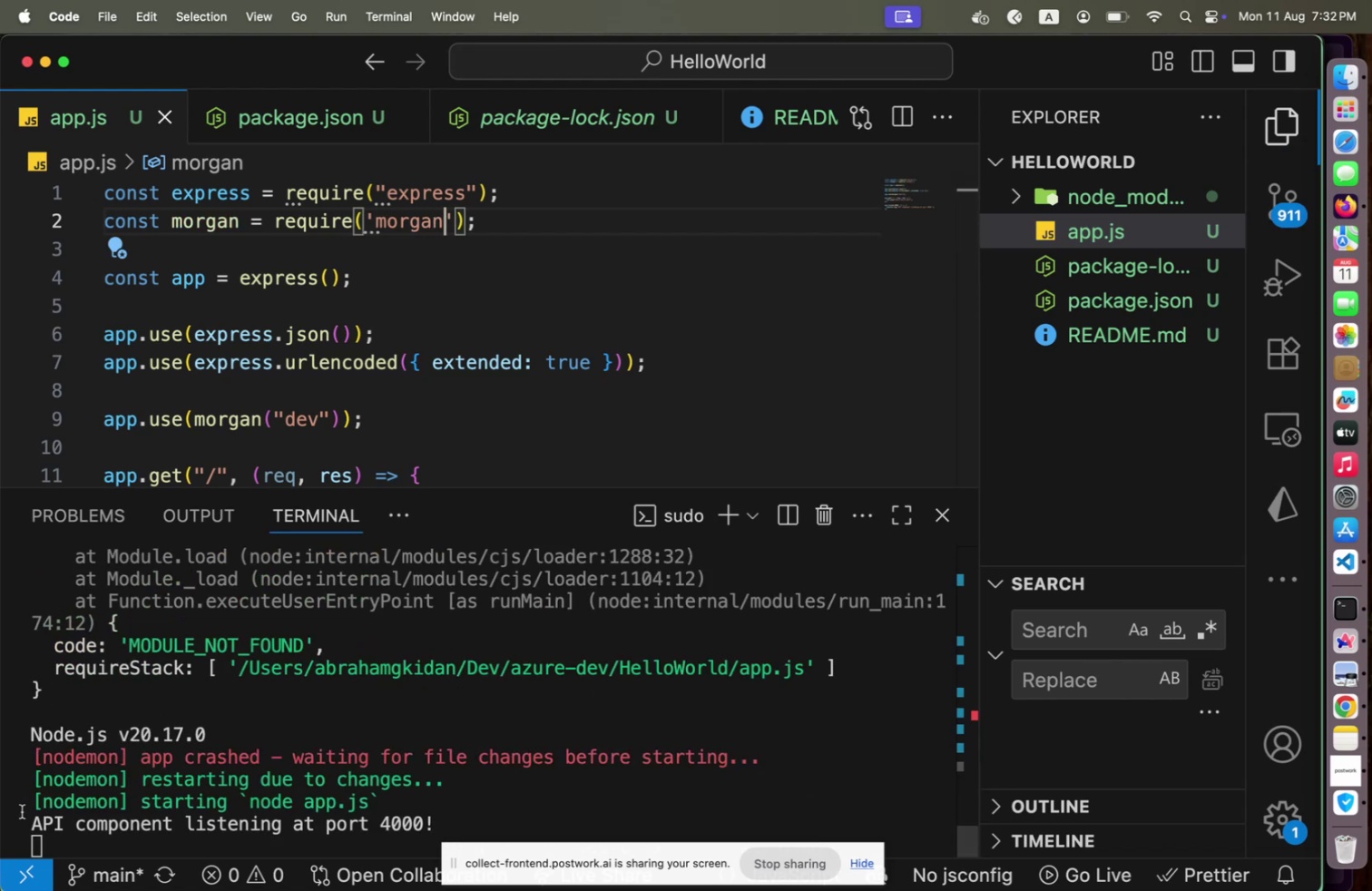 
left_click_drag(start_coordinate=[29, 816], to_coordinate=[506, 820])
 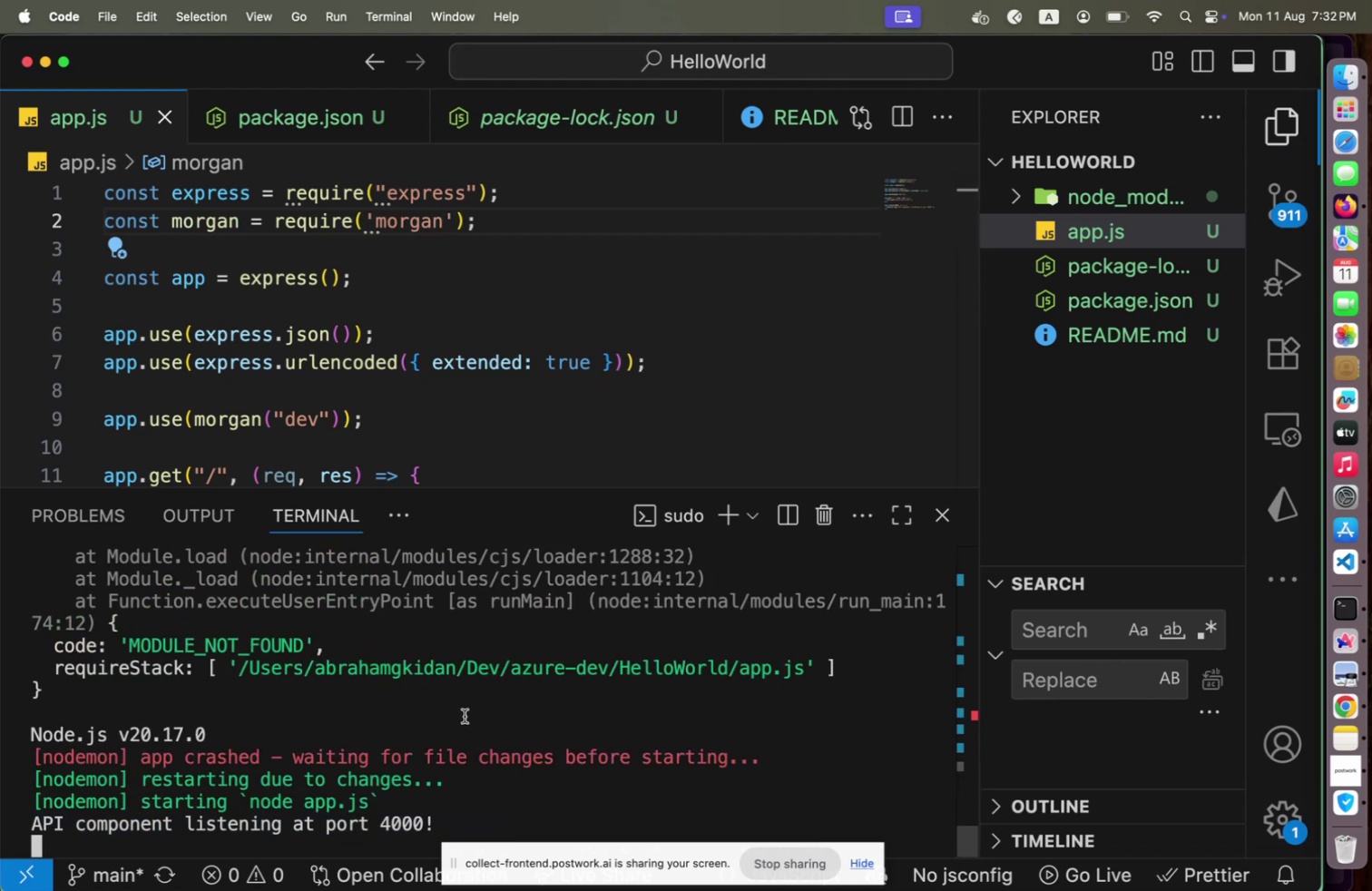 
left_click([465, 715])
 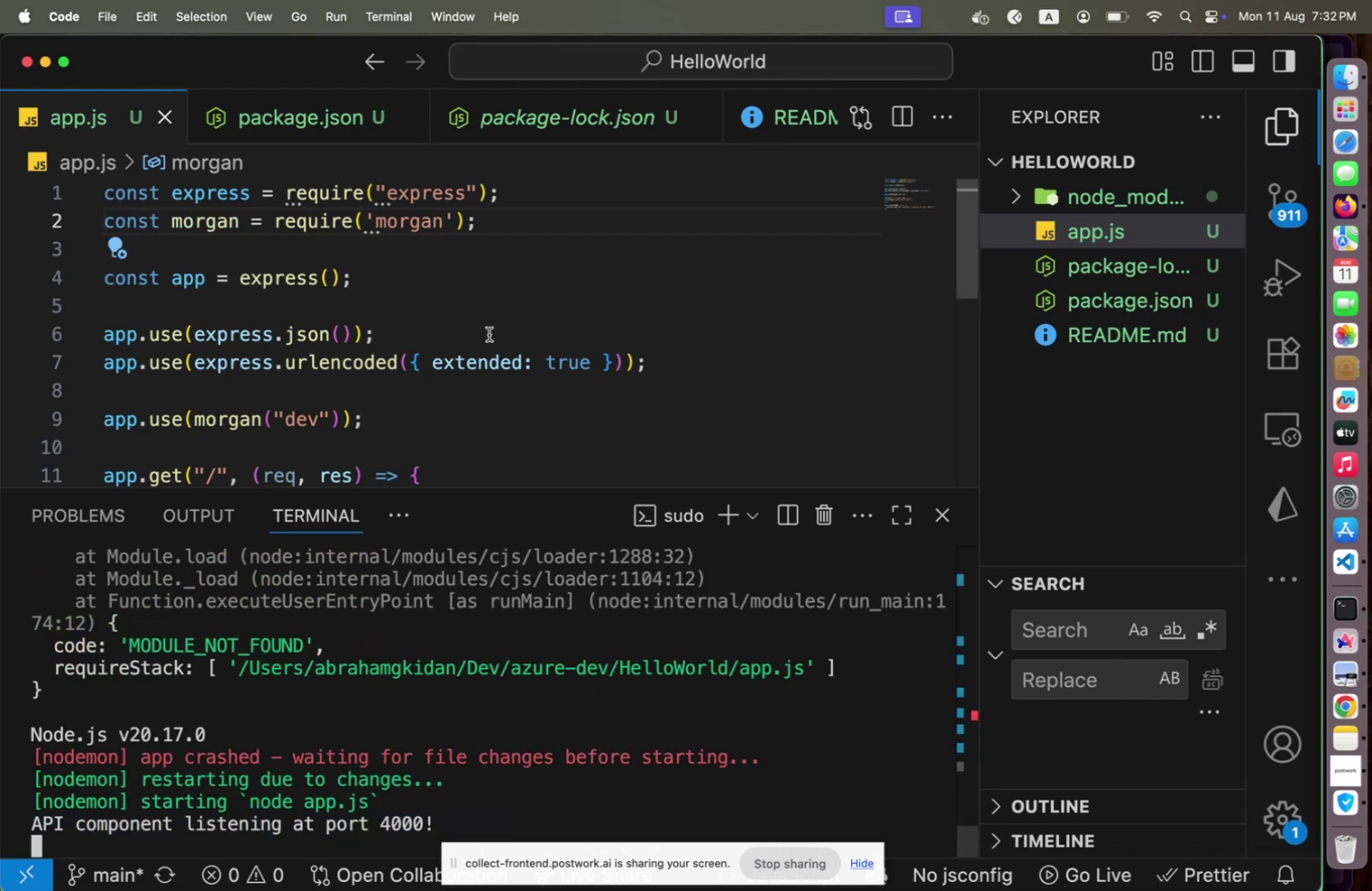 
left_click([520, 323])
 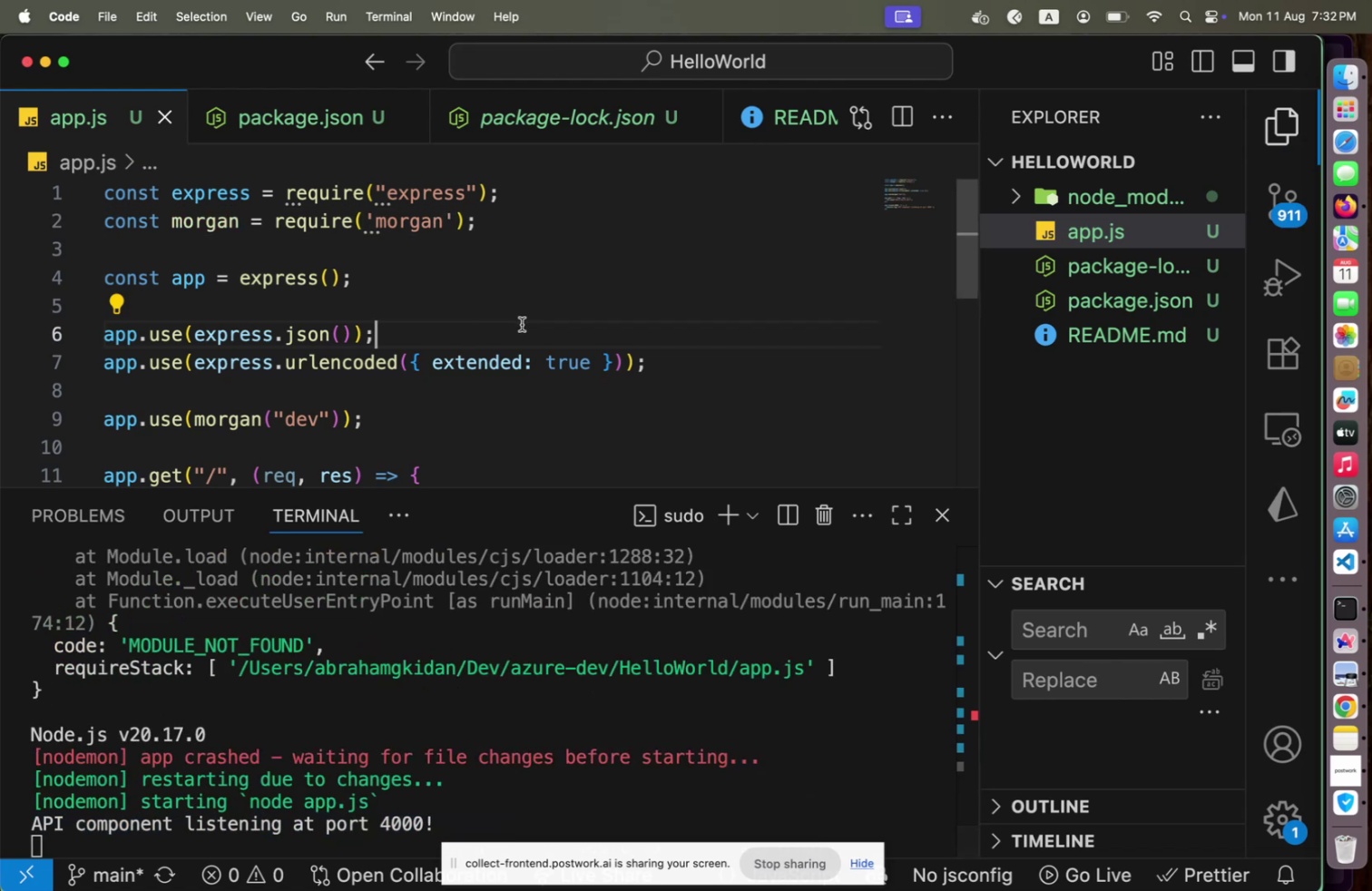 
scroll: coordinate [521, 338], scroll_direction: down, amount: 8.0
 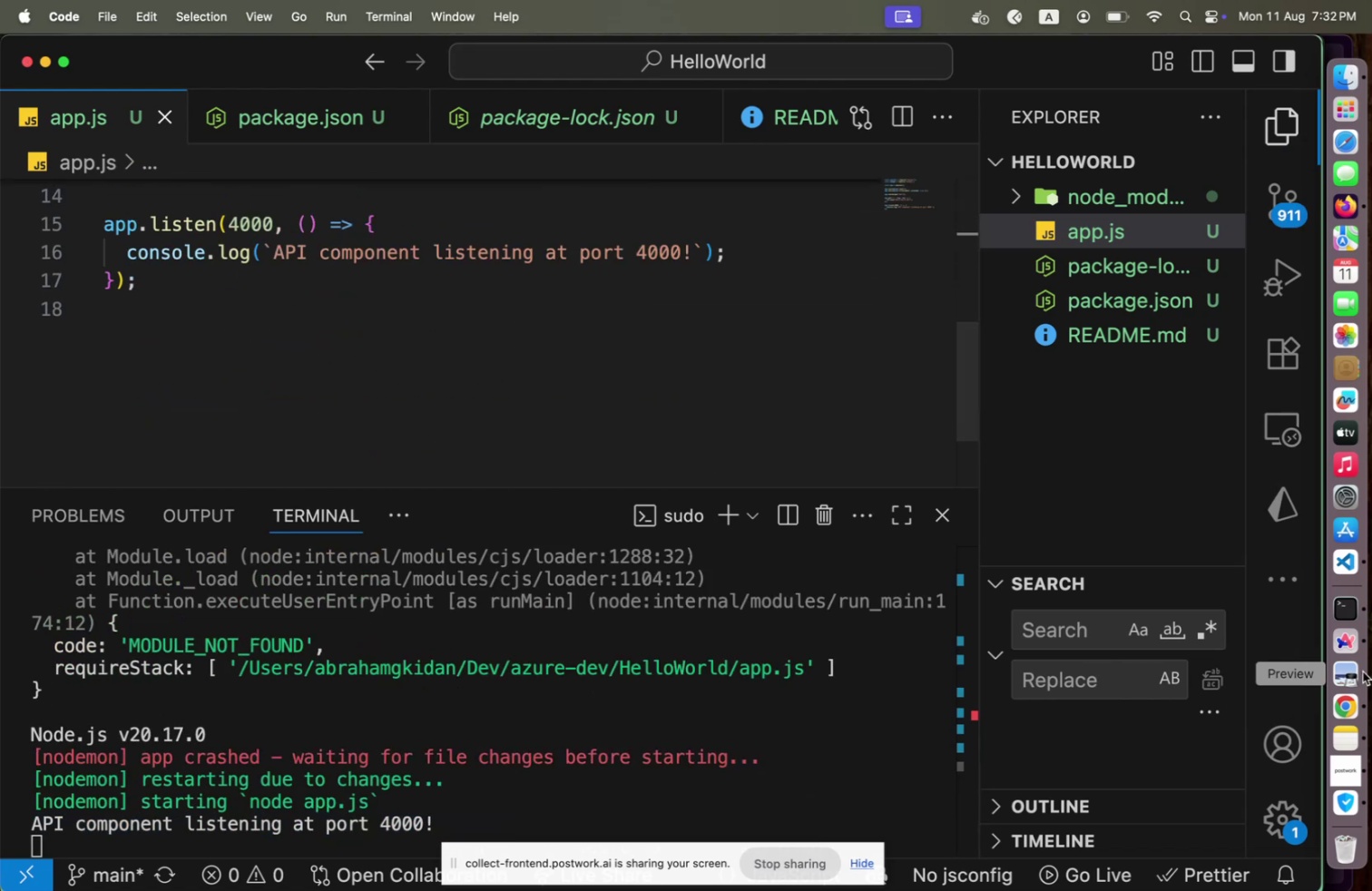 
left_click([1342, 631])
 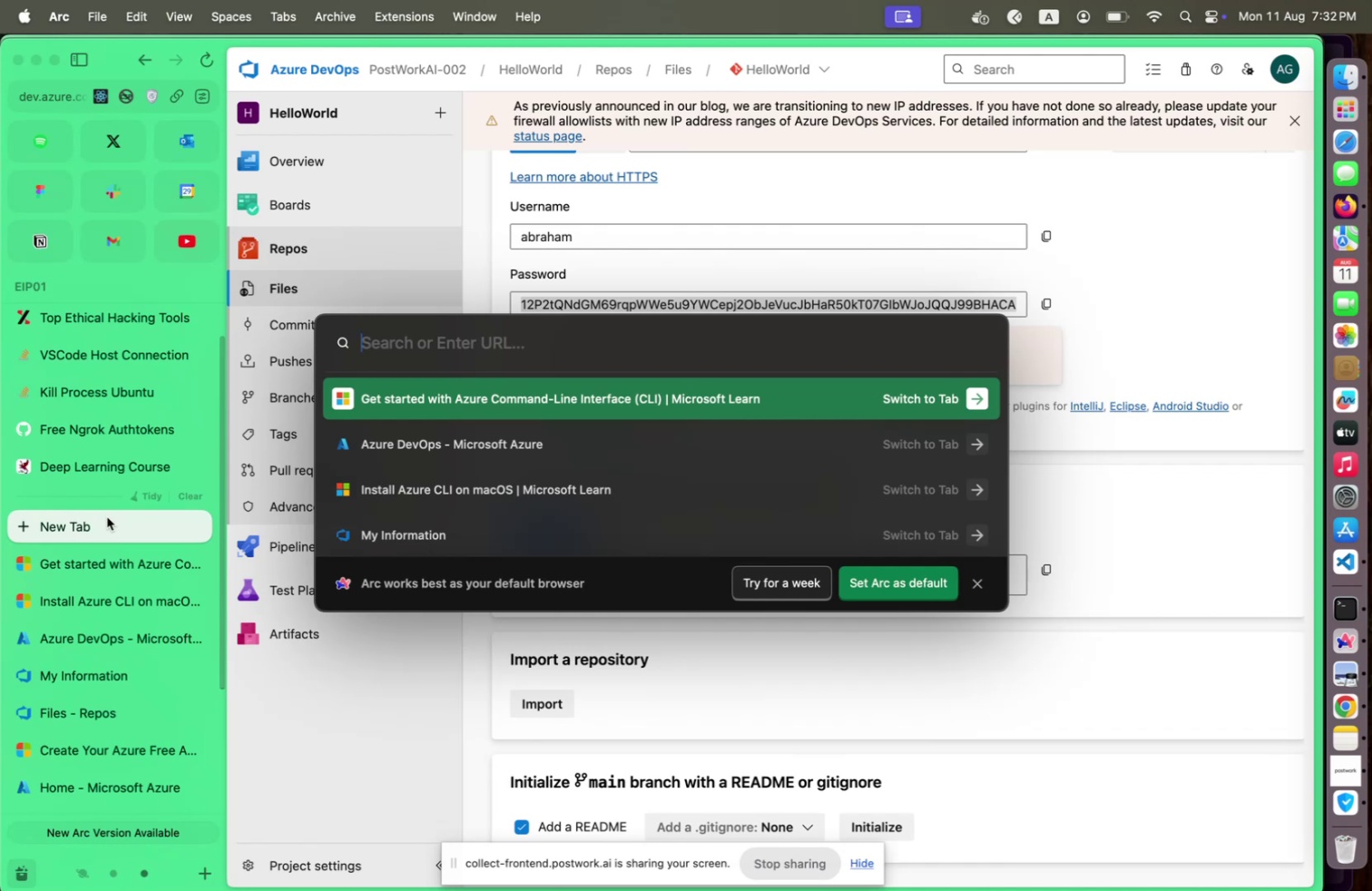 
type(lo)
 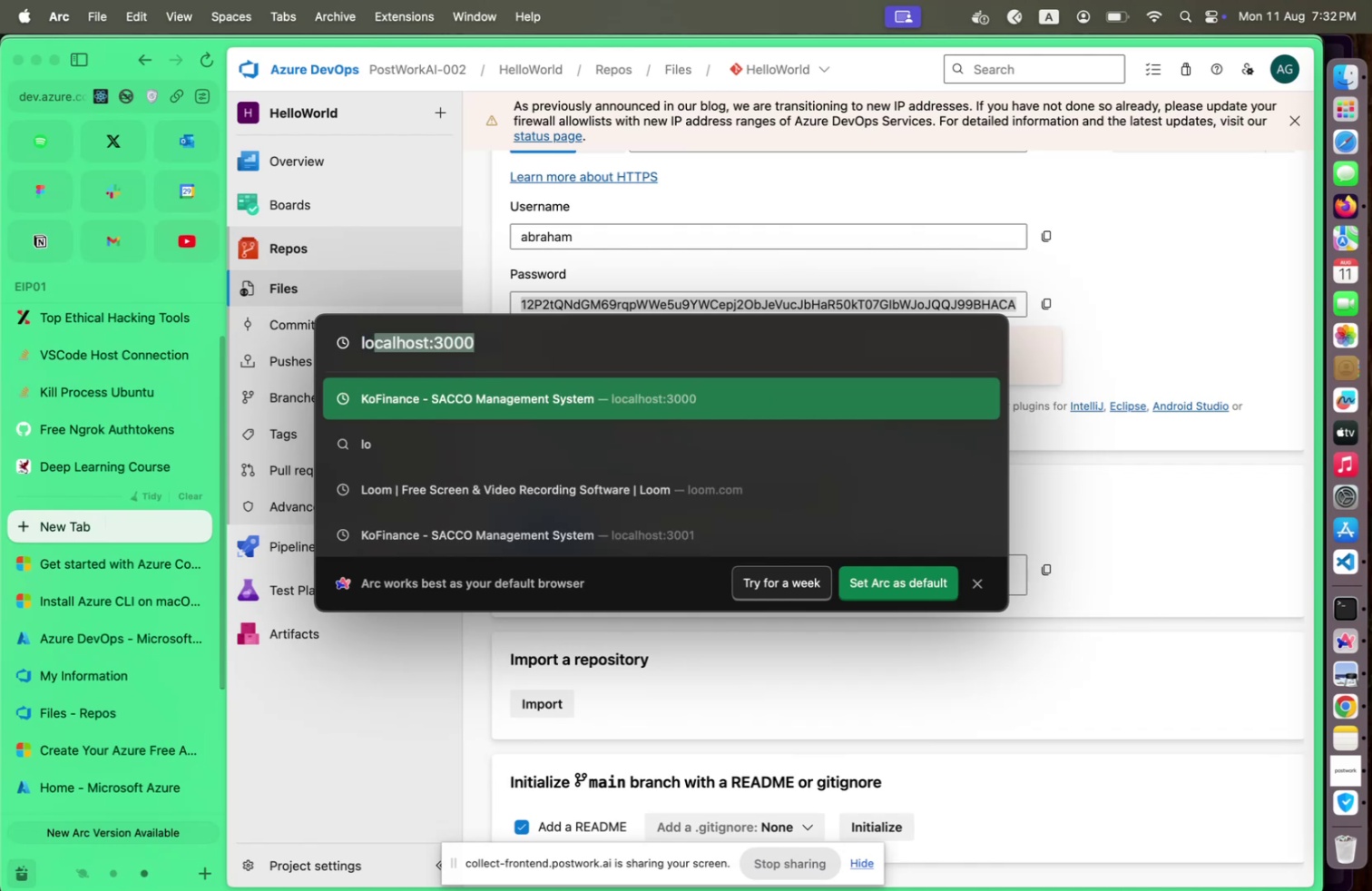 
key(ArrowRight)
 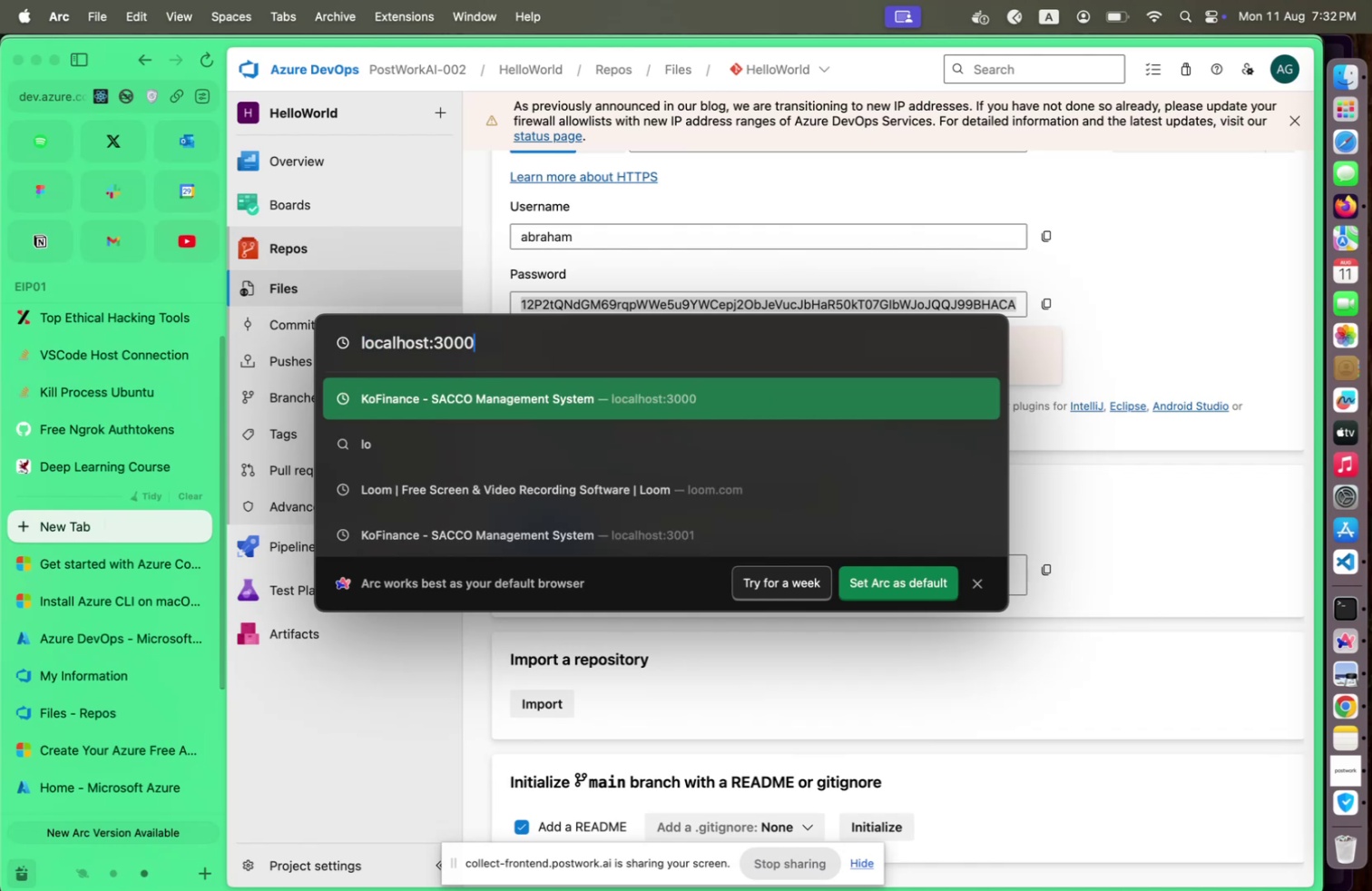 
key(ArrowLeft)
 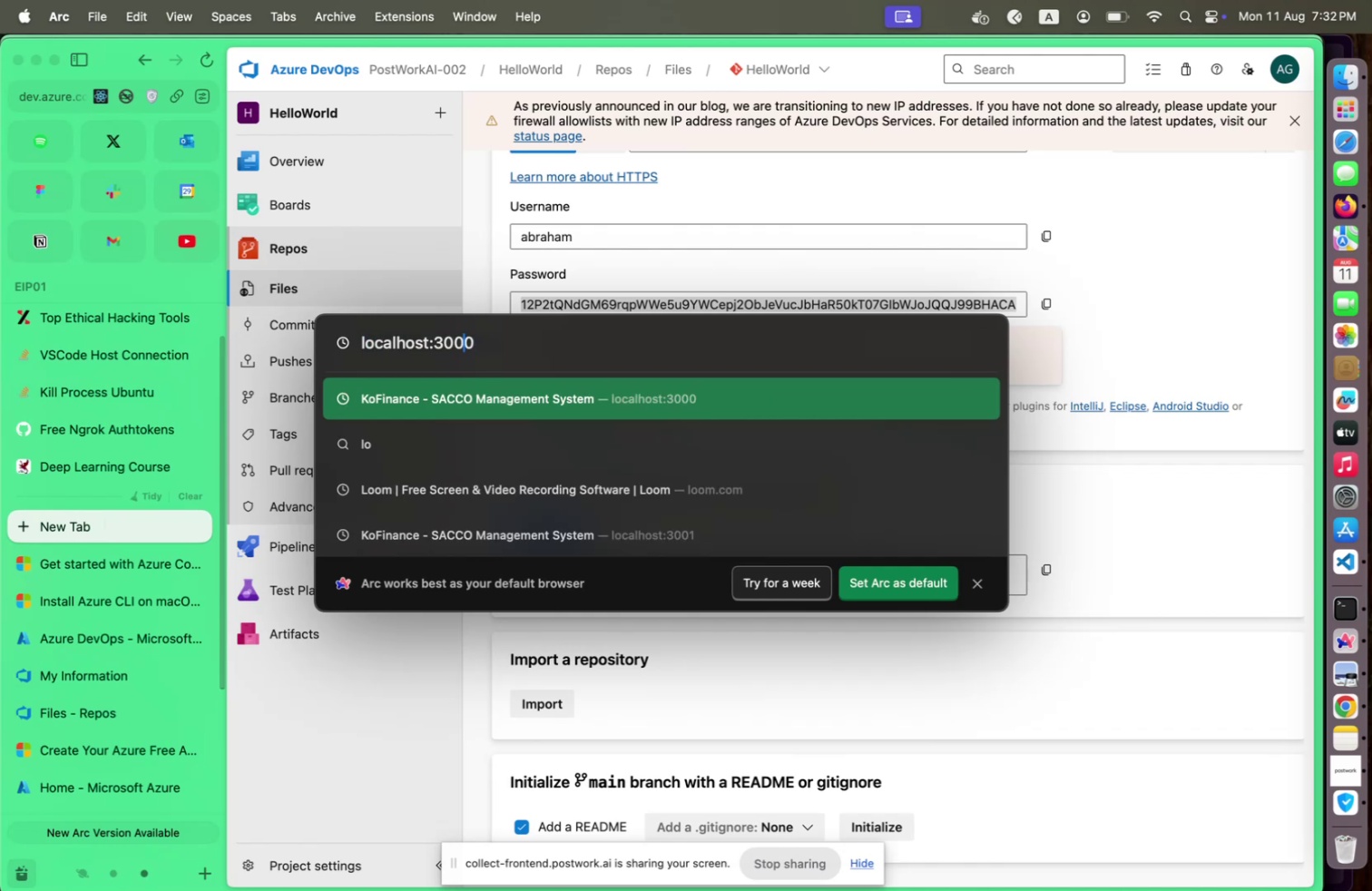 
key(ArrowLeft)
 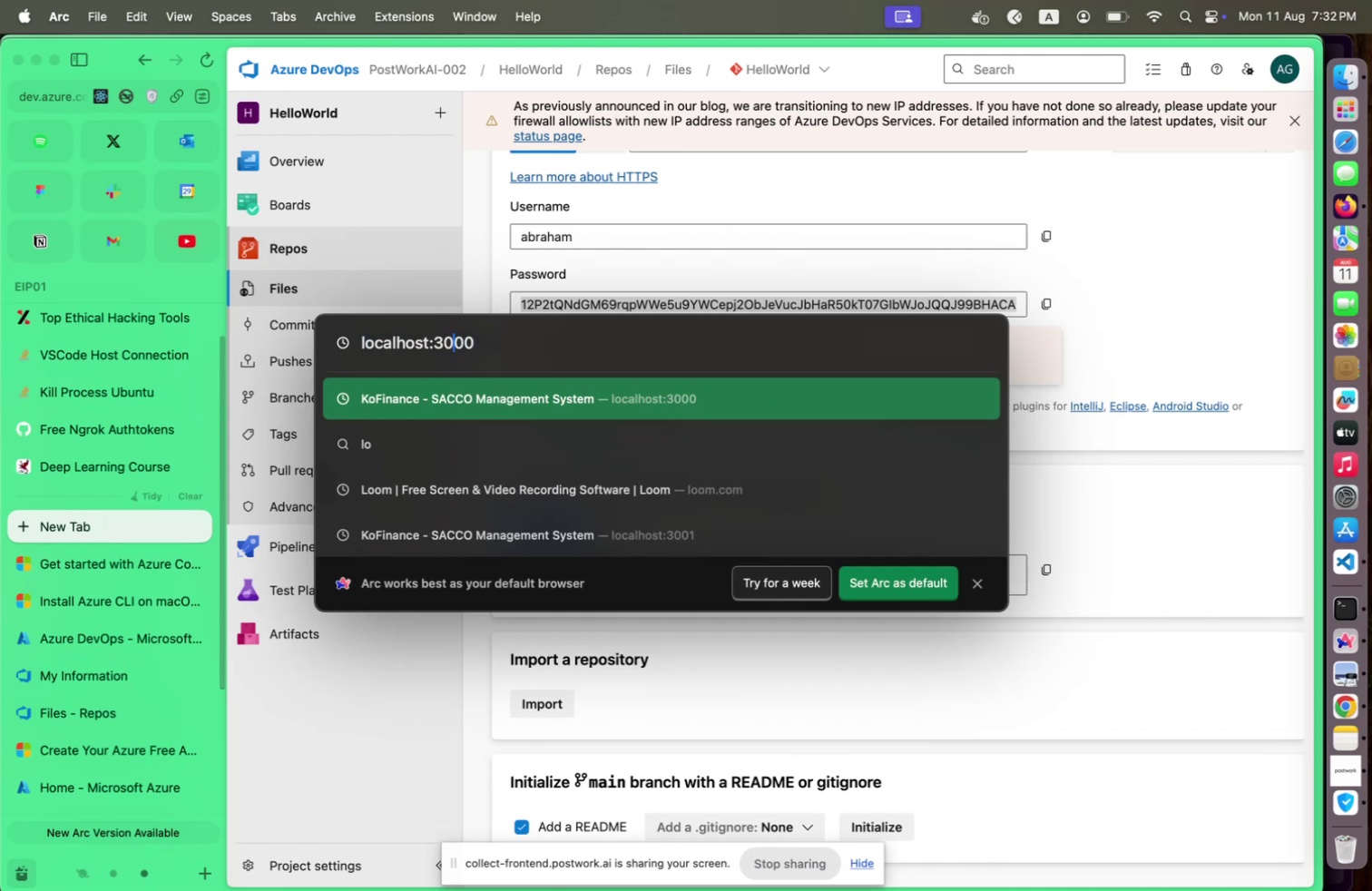 
key(ArrowLeft)
 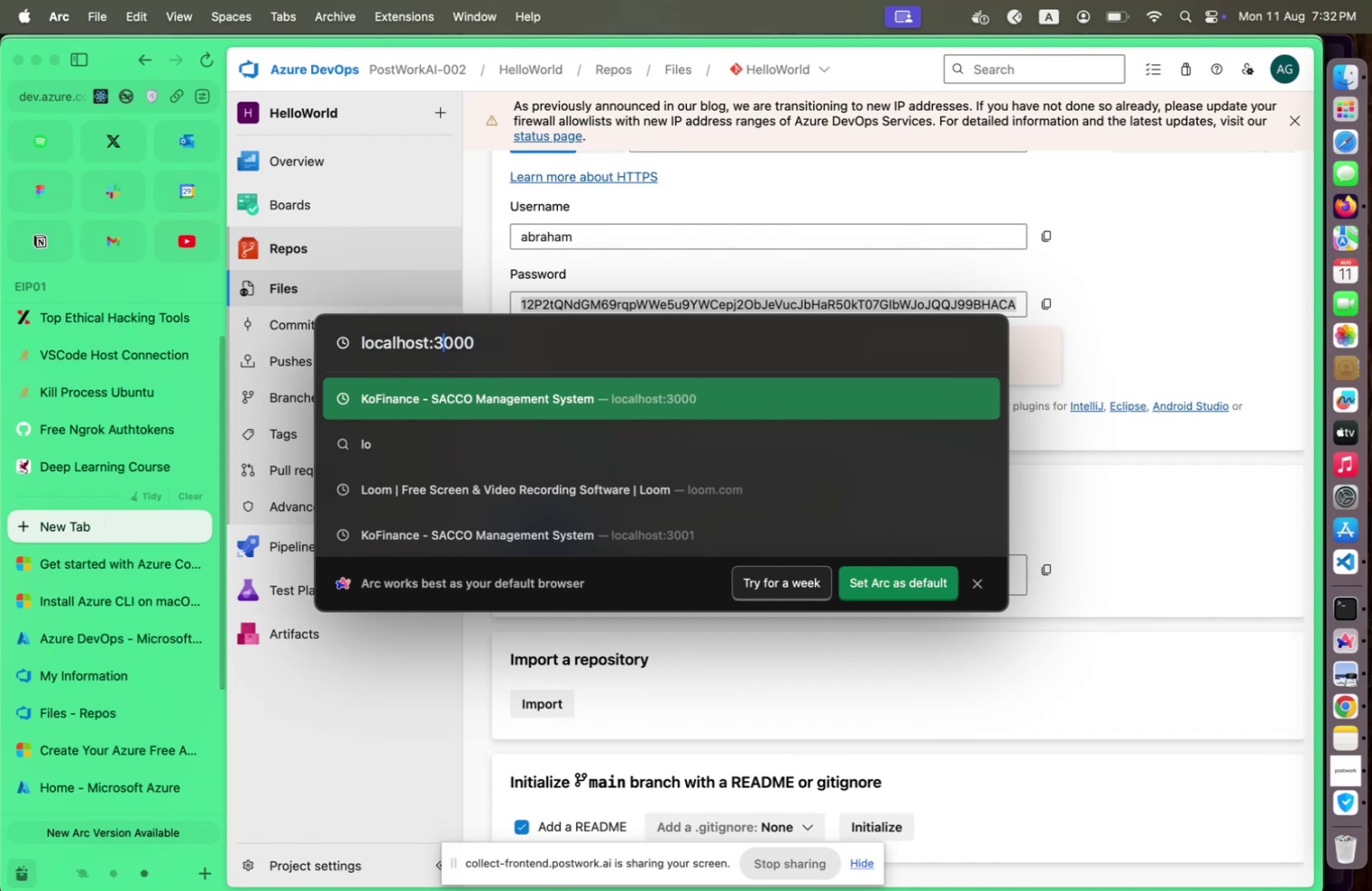 
key(Backspace)
 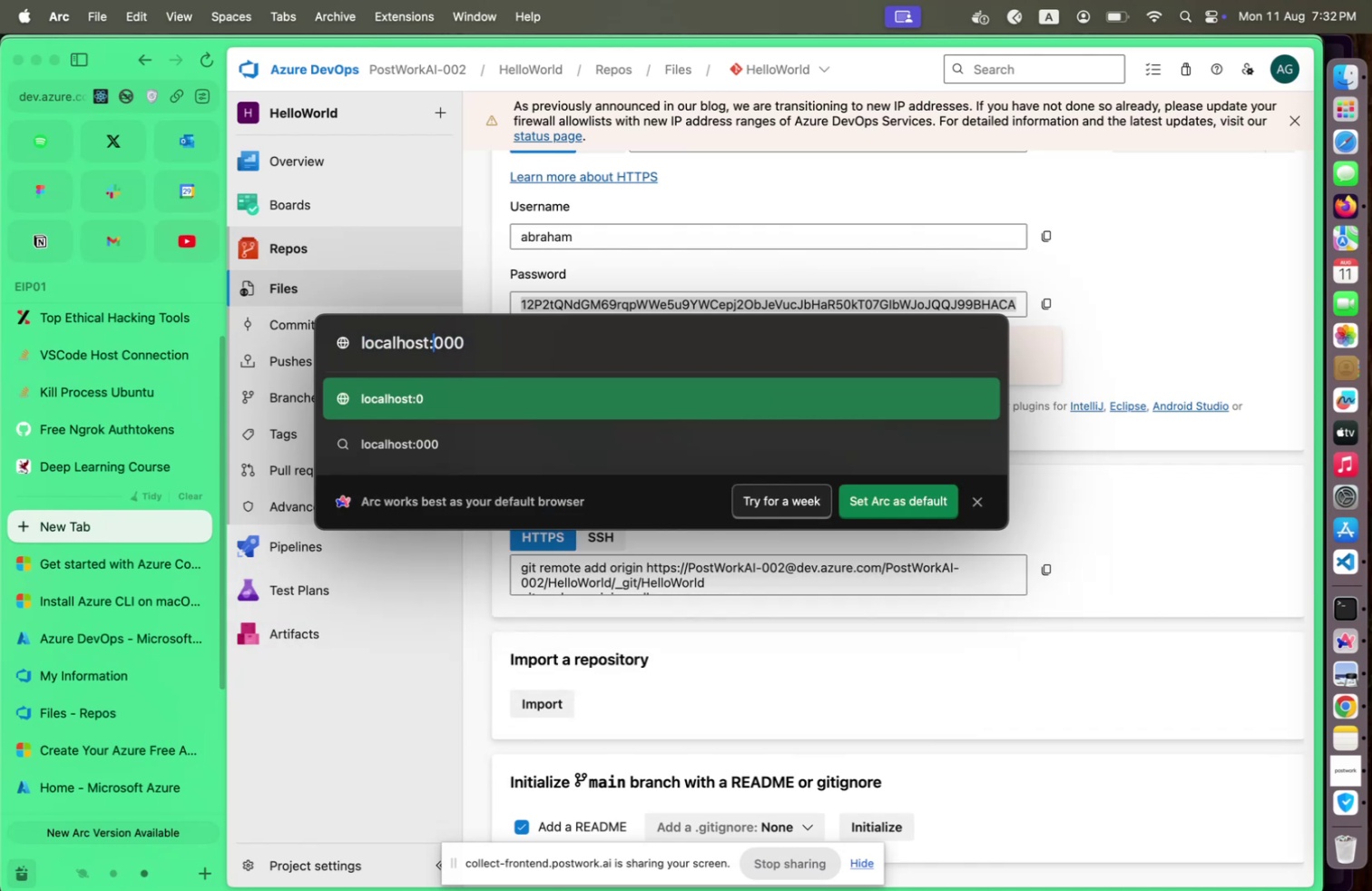 
key(4)
 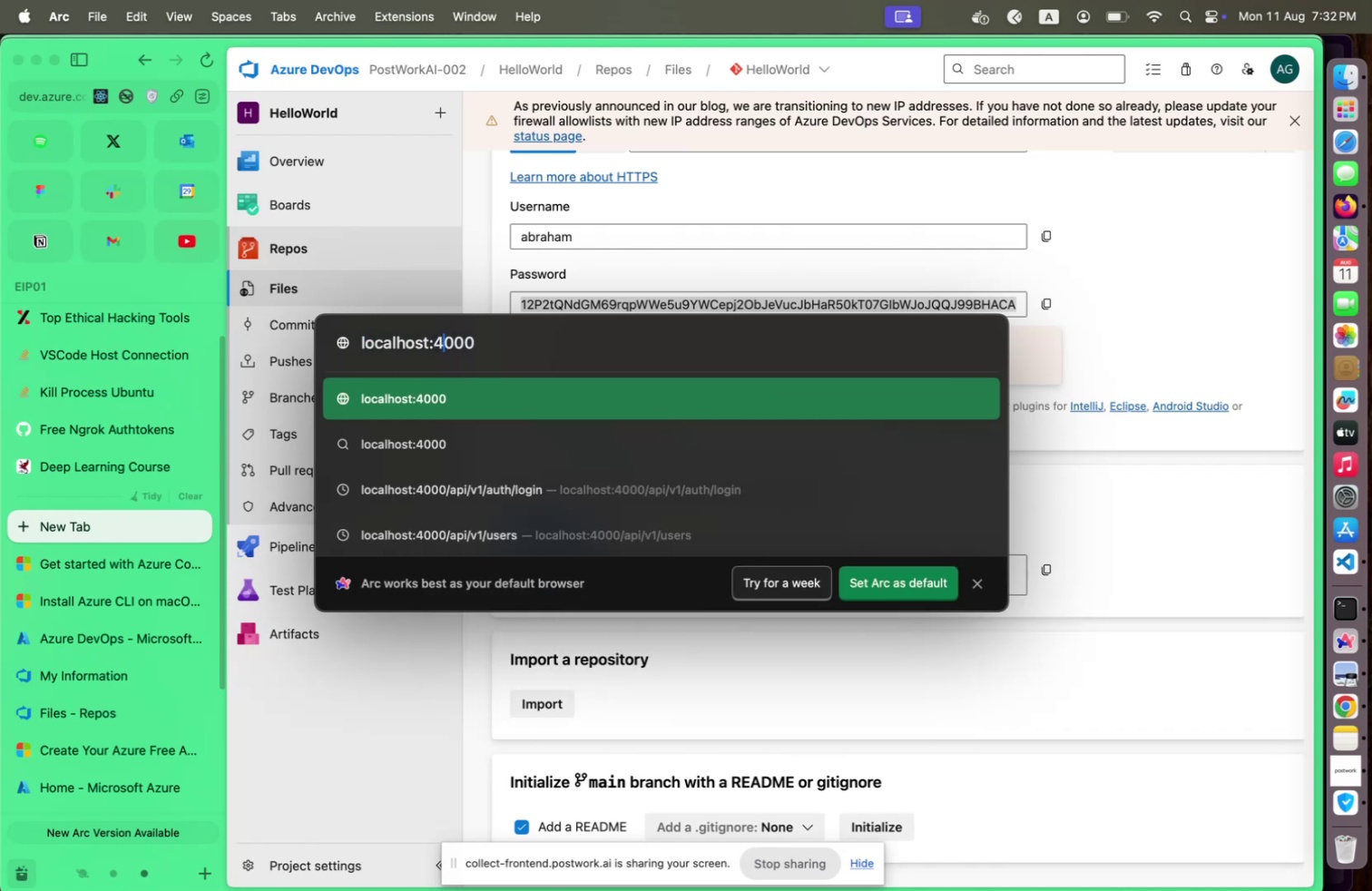 
key(ArrowRight)
 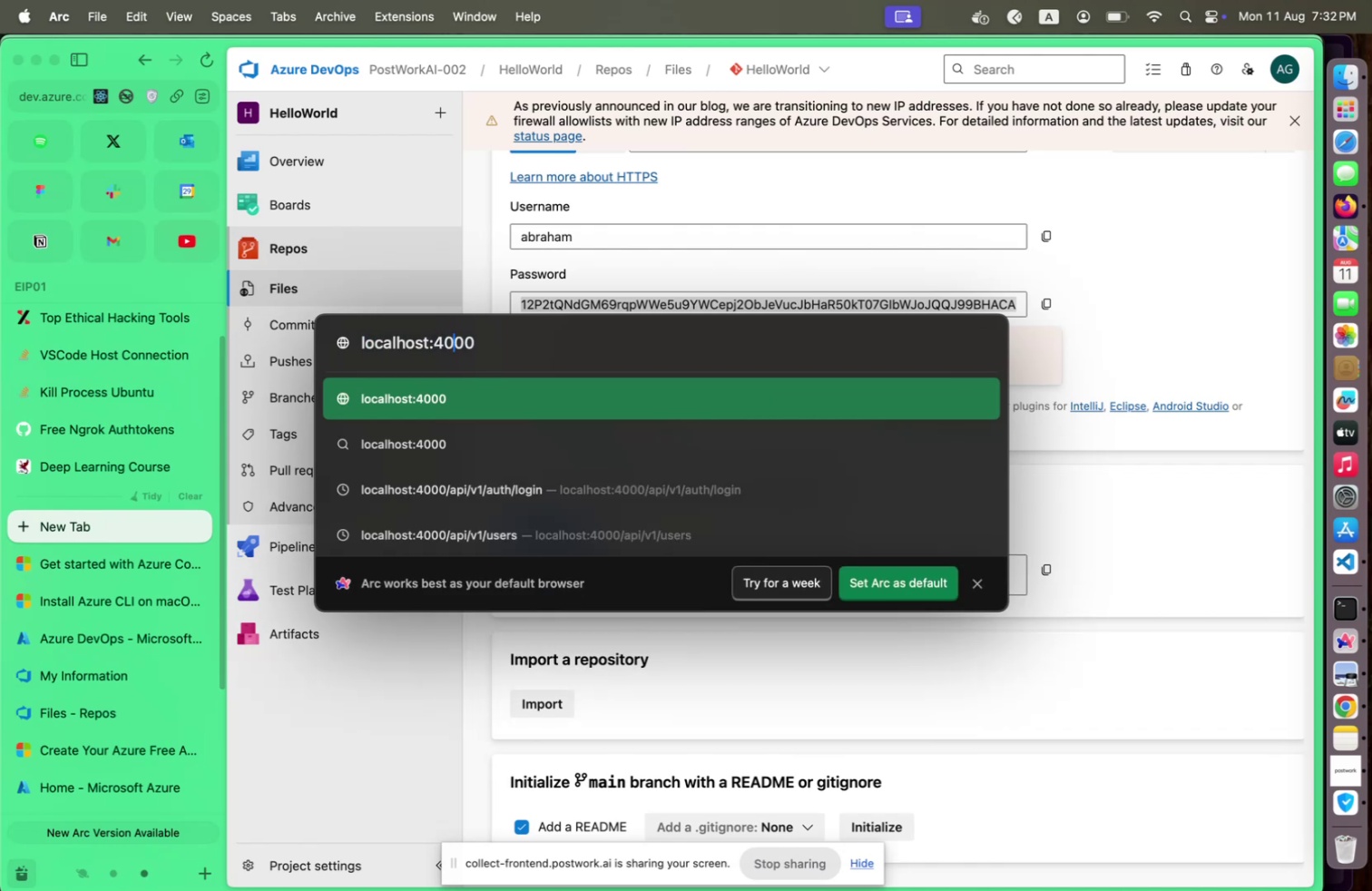 
key(ArrowRight)
 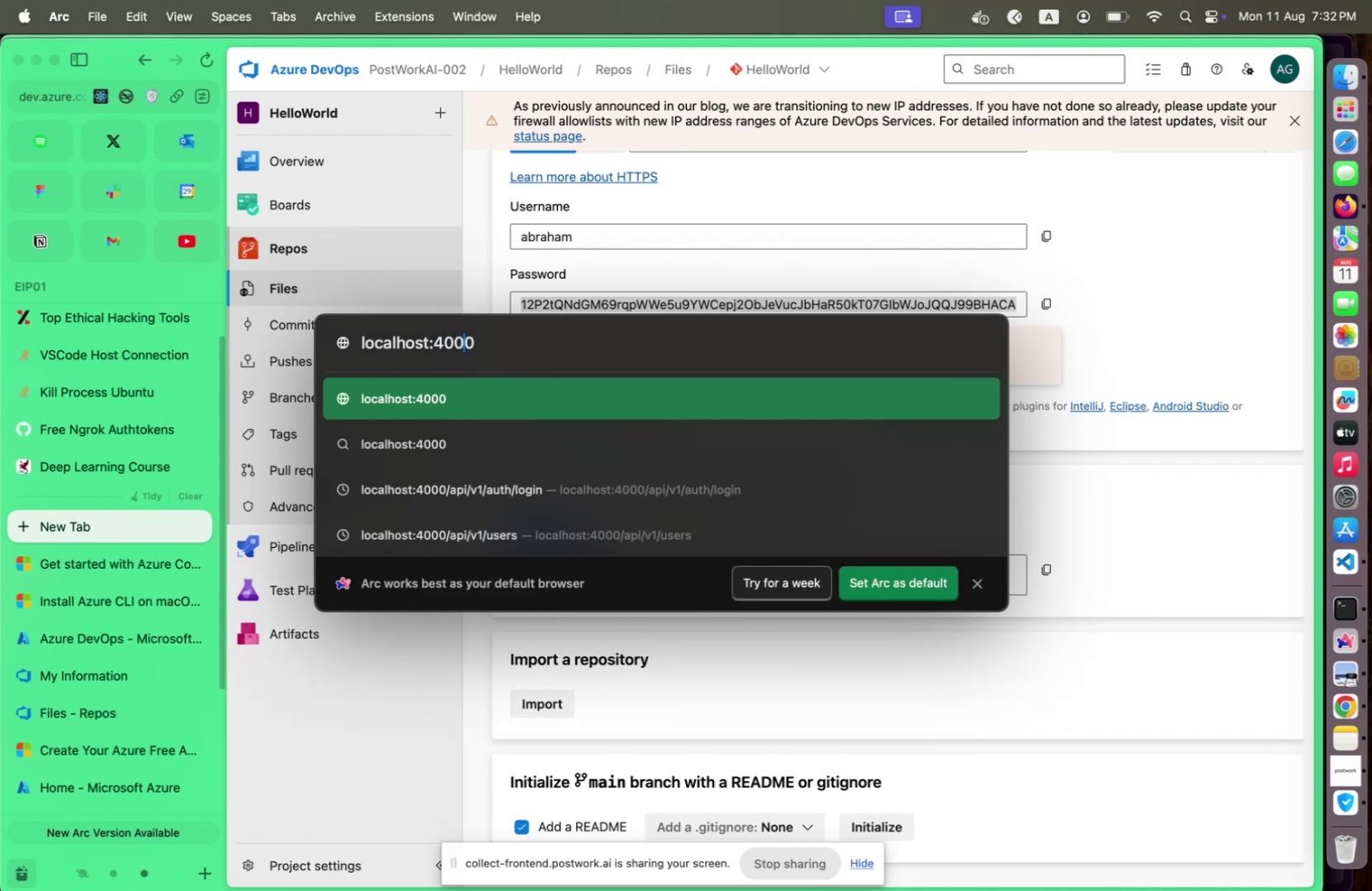 
key(ArrowRight)
 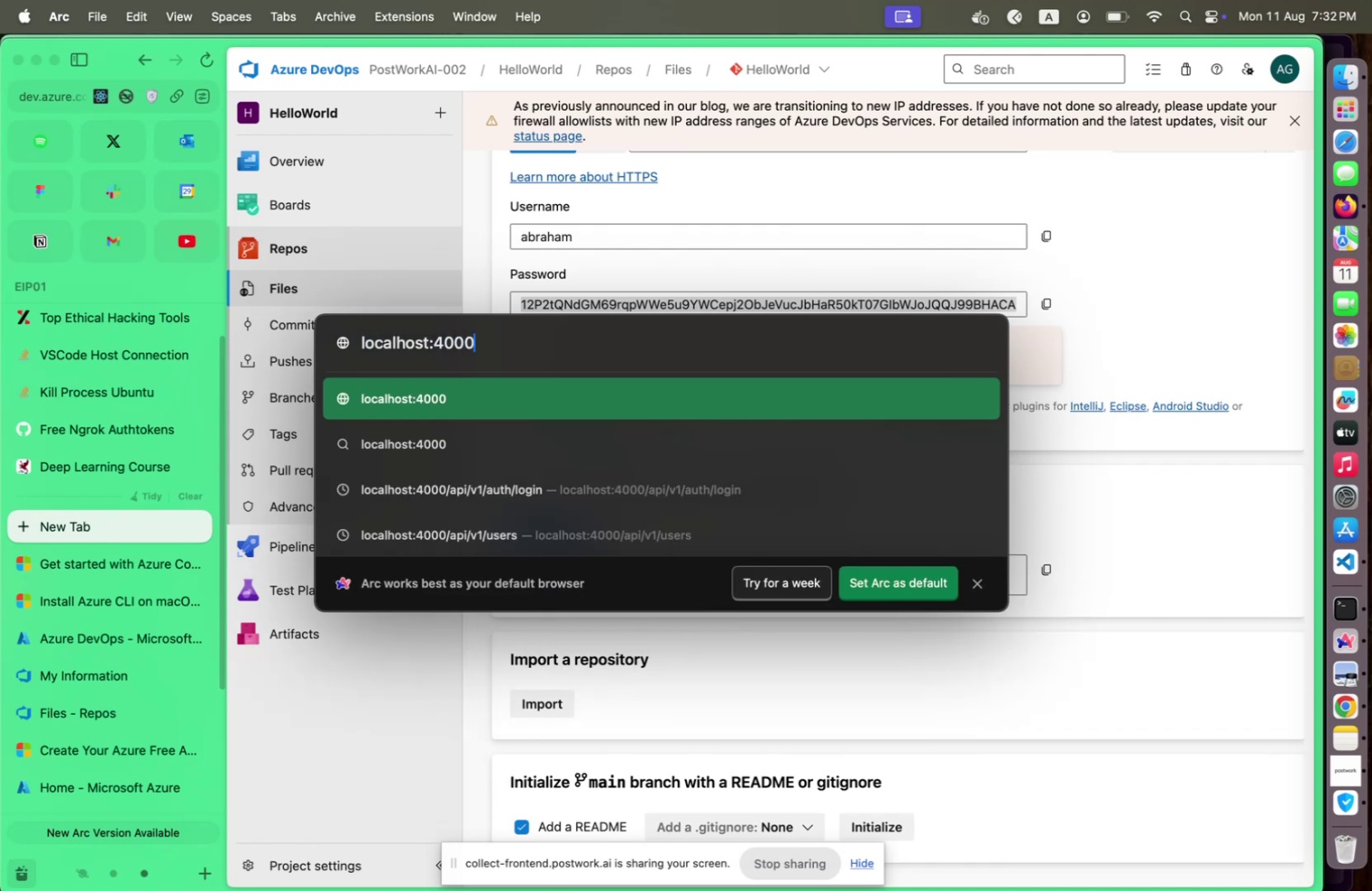 
key(Slash)
 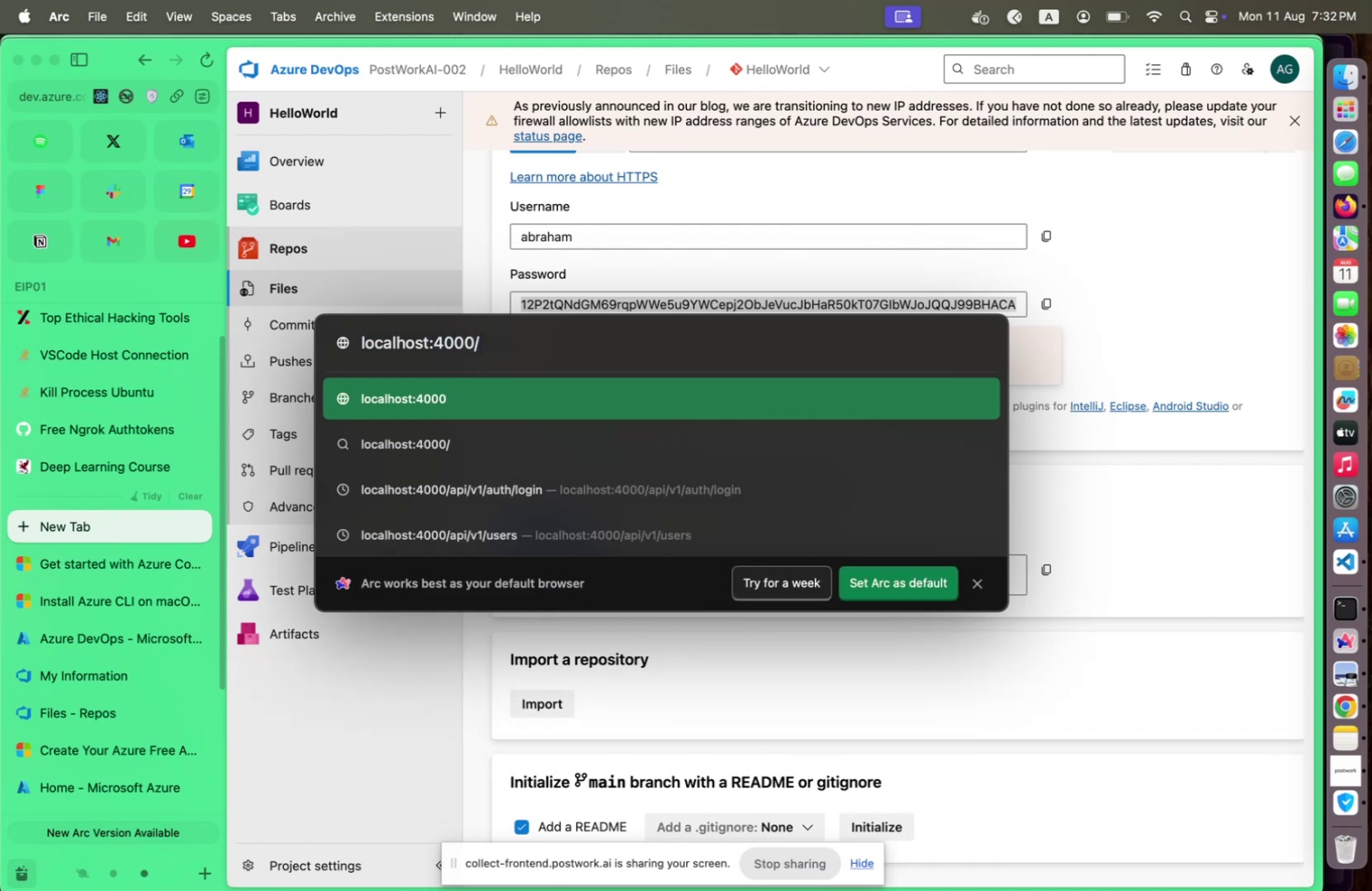 
key(Enter)
 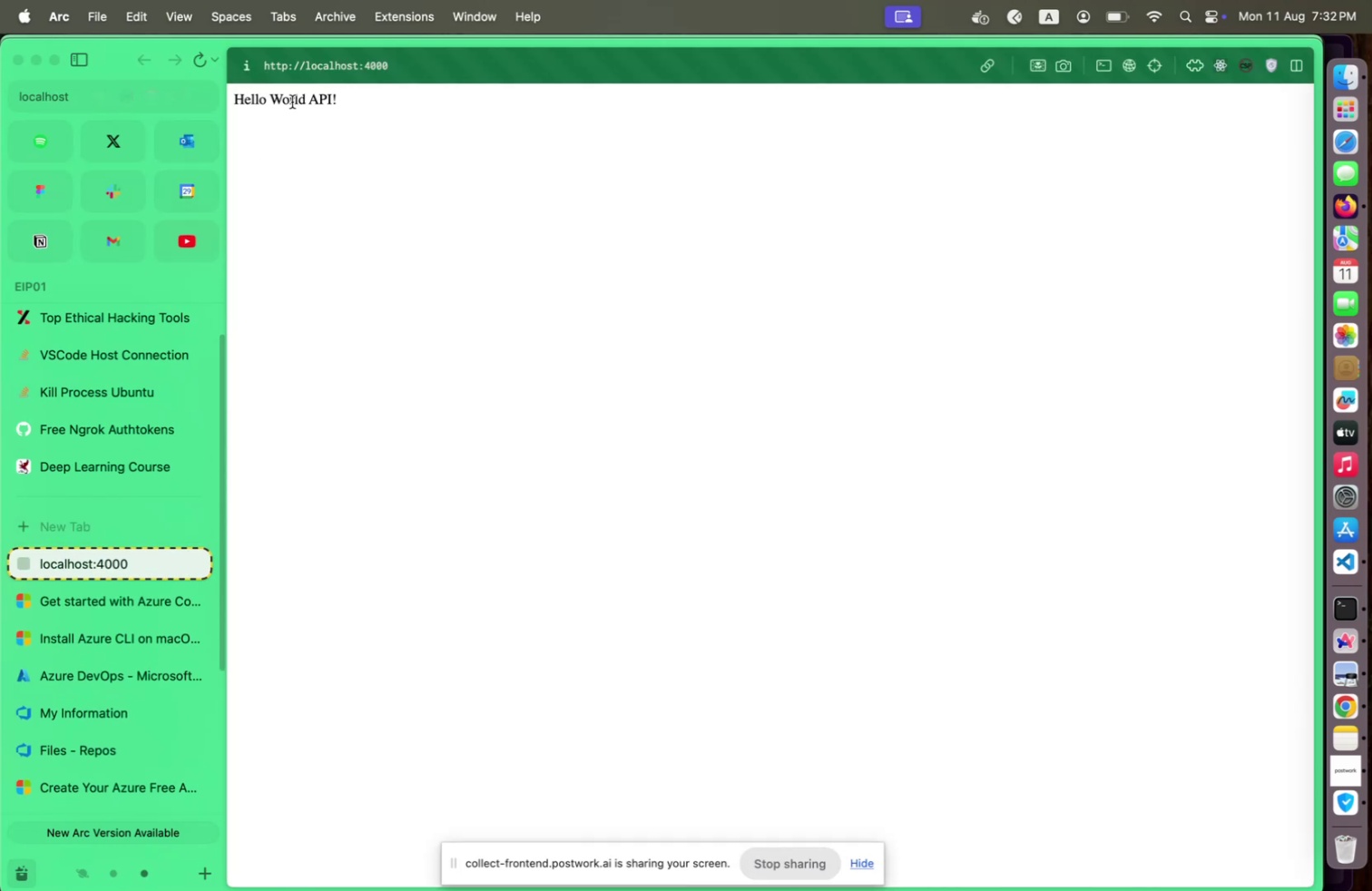 
left_click_drag(start_coordinate=[235, 96], to_coordinate=[504, 102])
 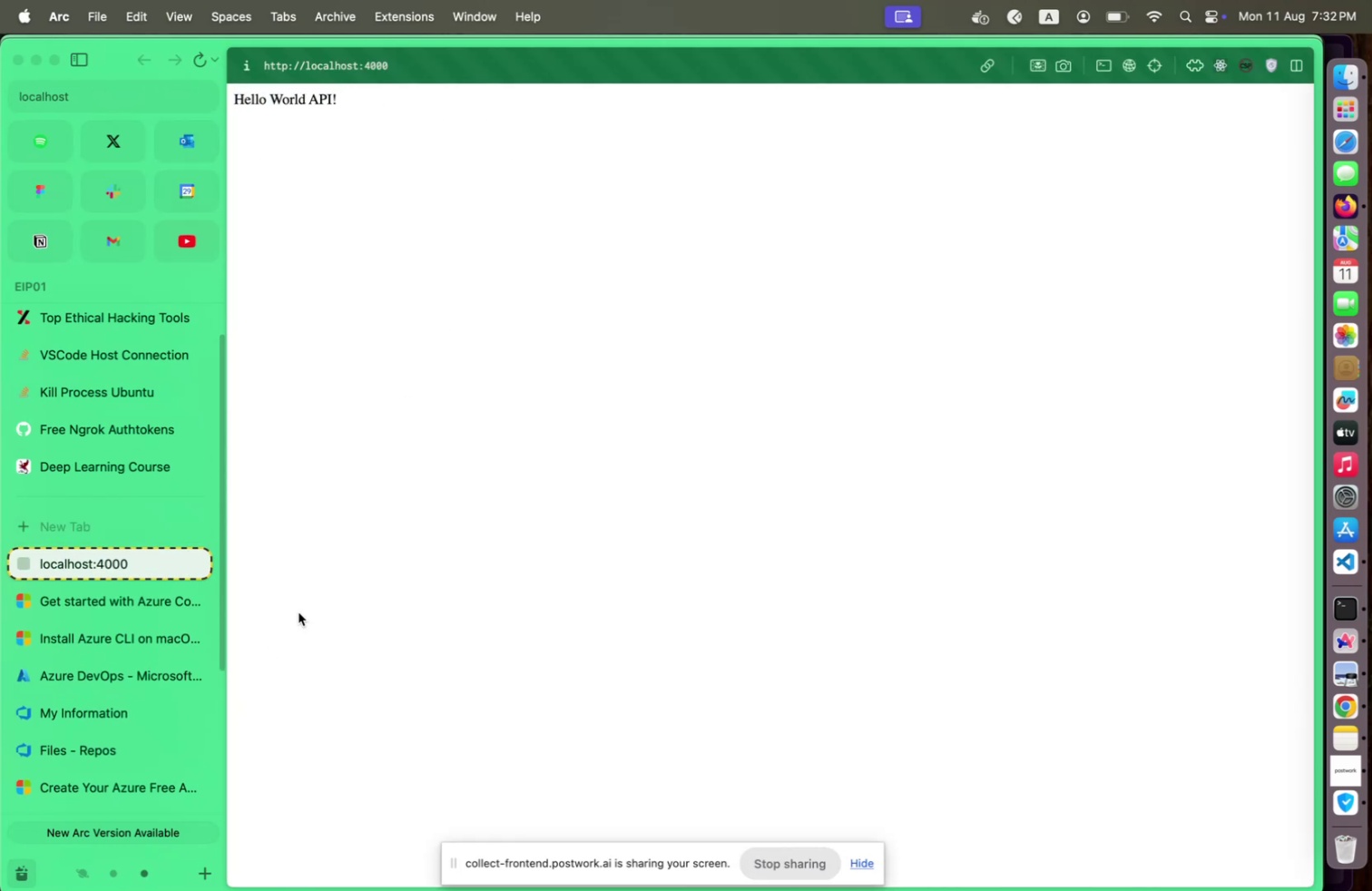 
key(Meta+CommandLeft)
 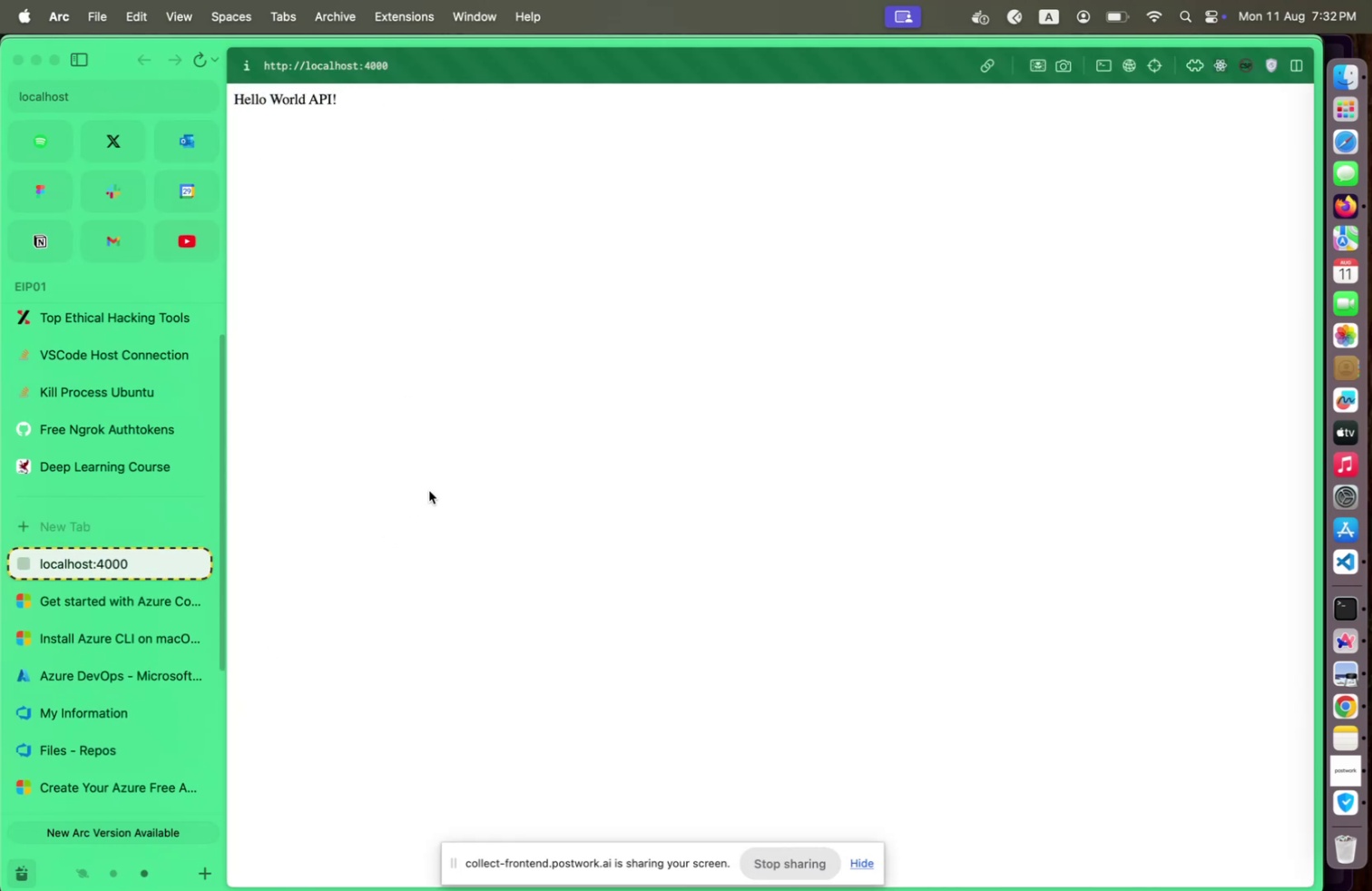 
key(Meta+Tab)
 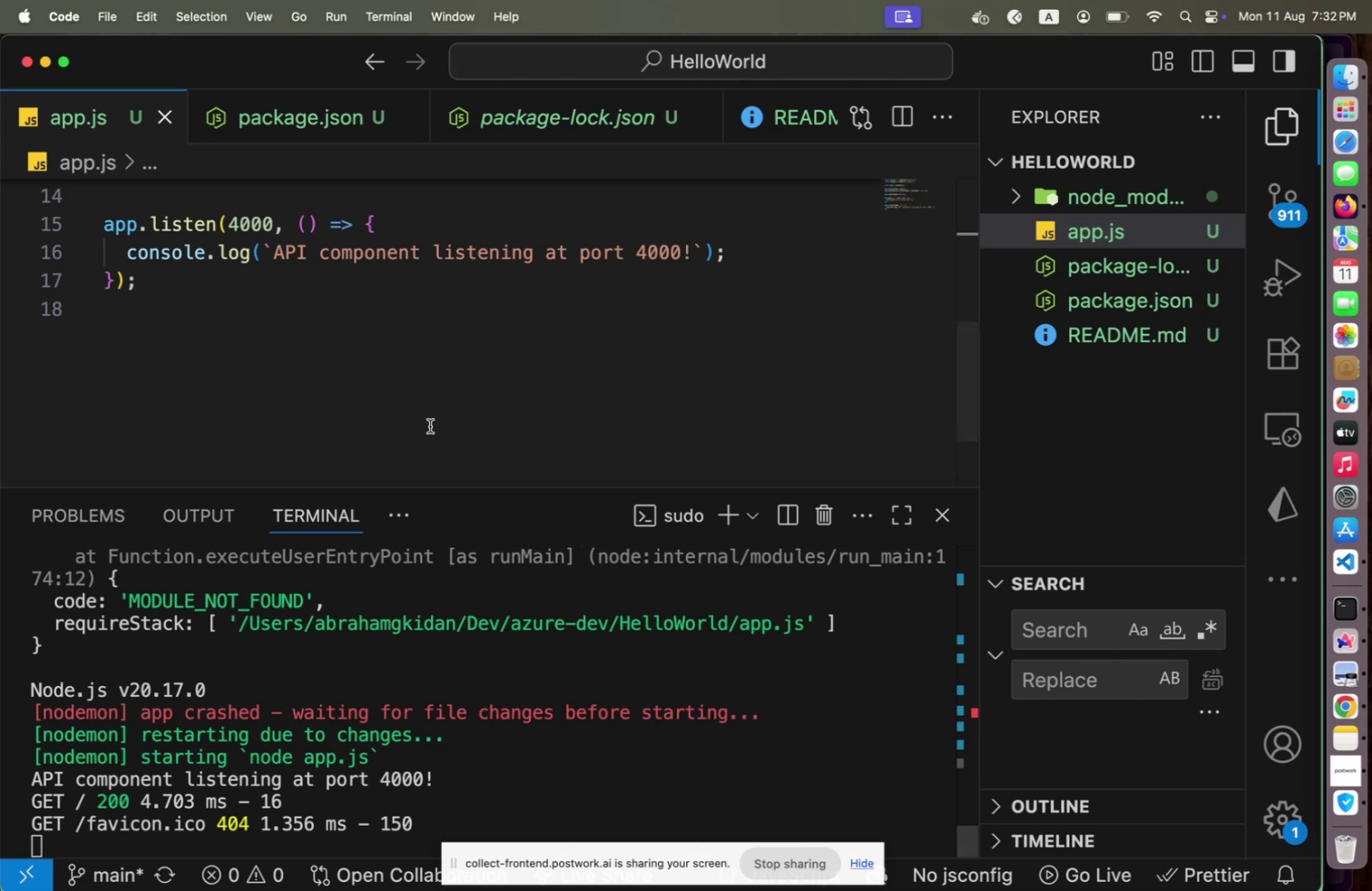 
left_click([382, 377])
 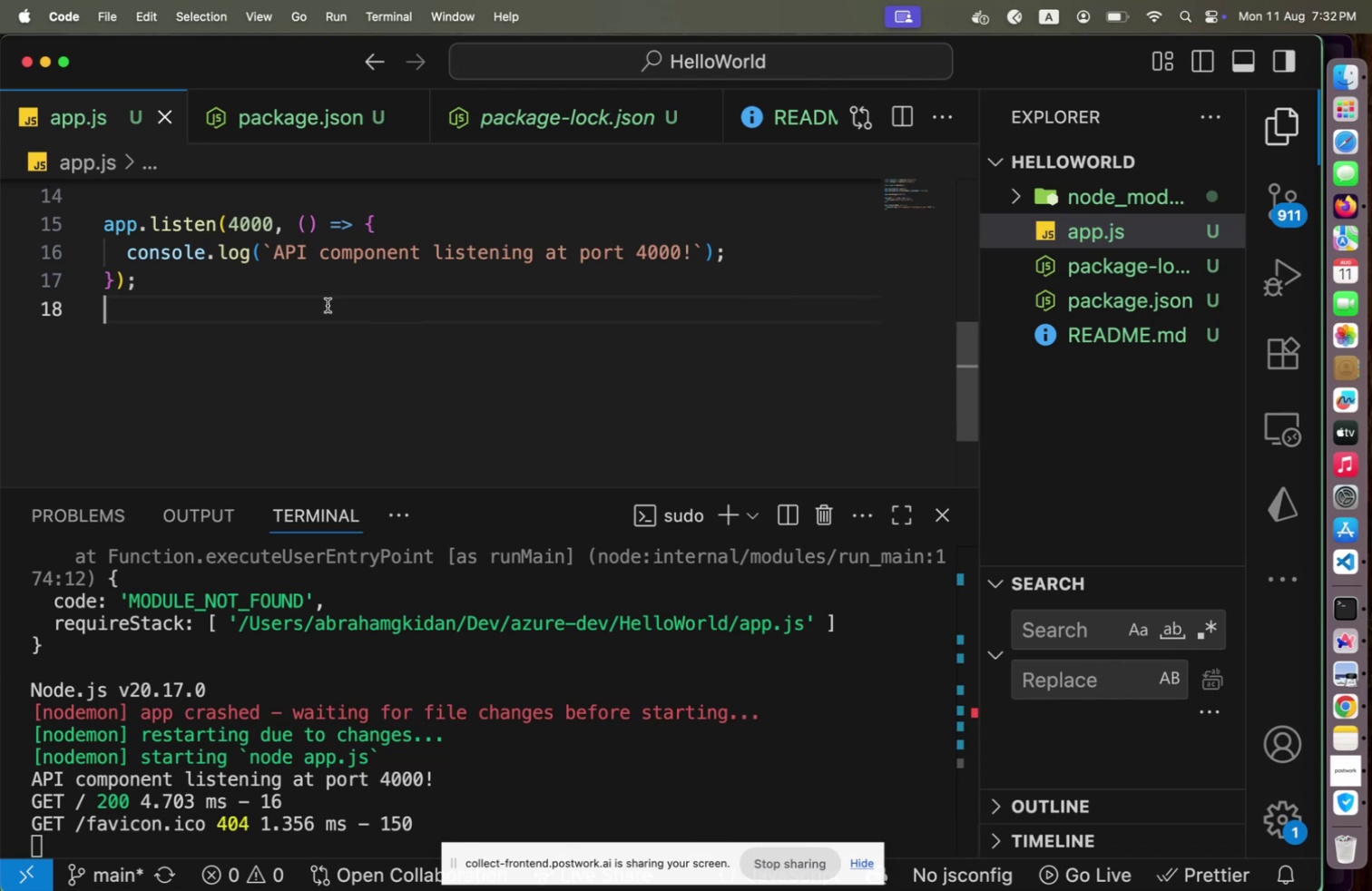 
left_click([265, 261])
 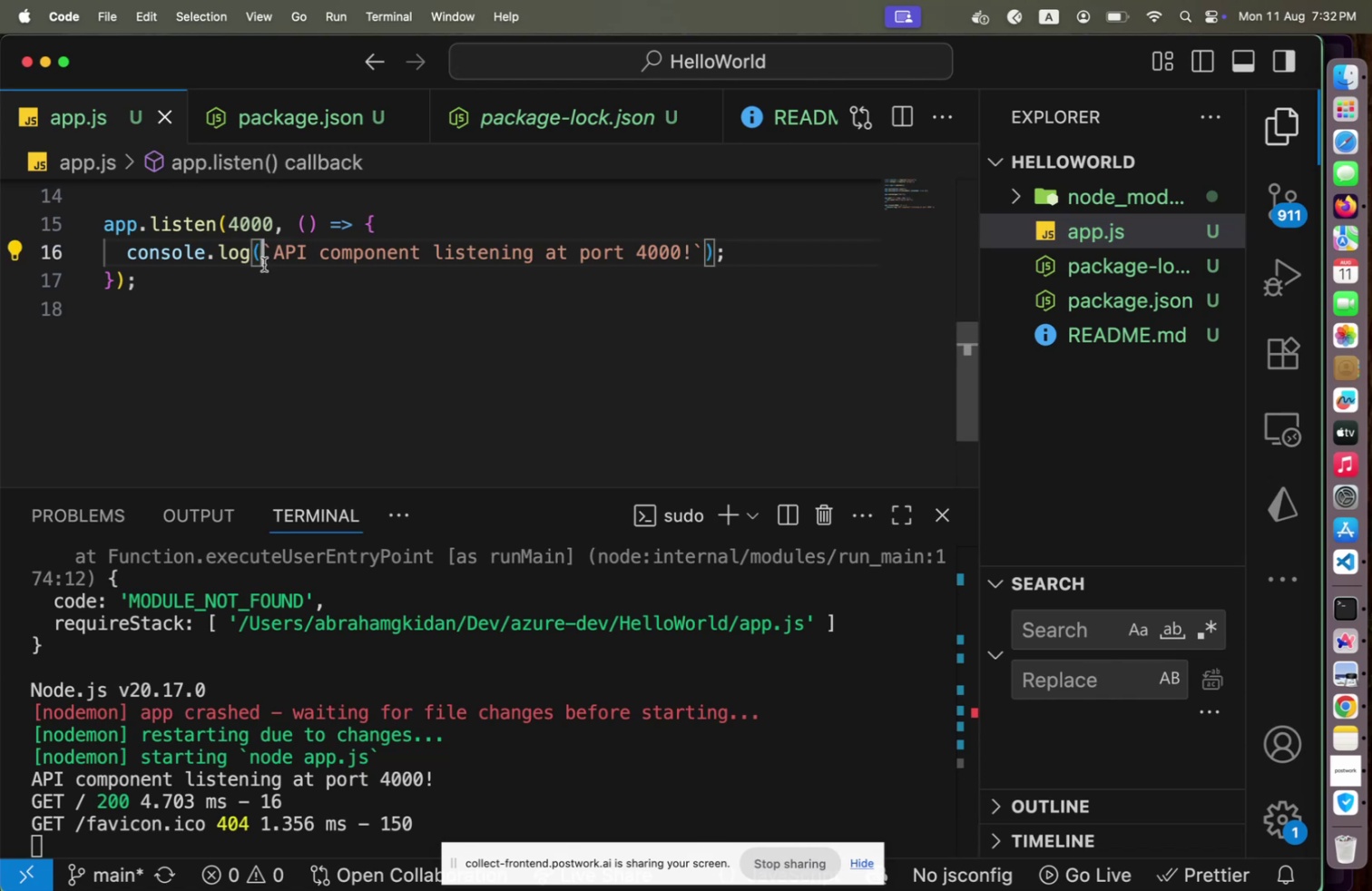 
scroll: coordinate [264, 269], scroll_direction: up, amount: 4.0
 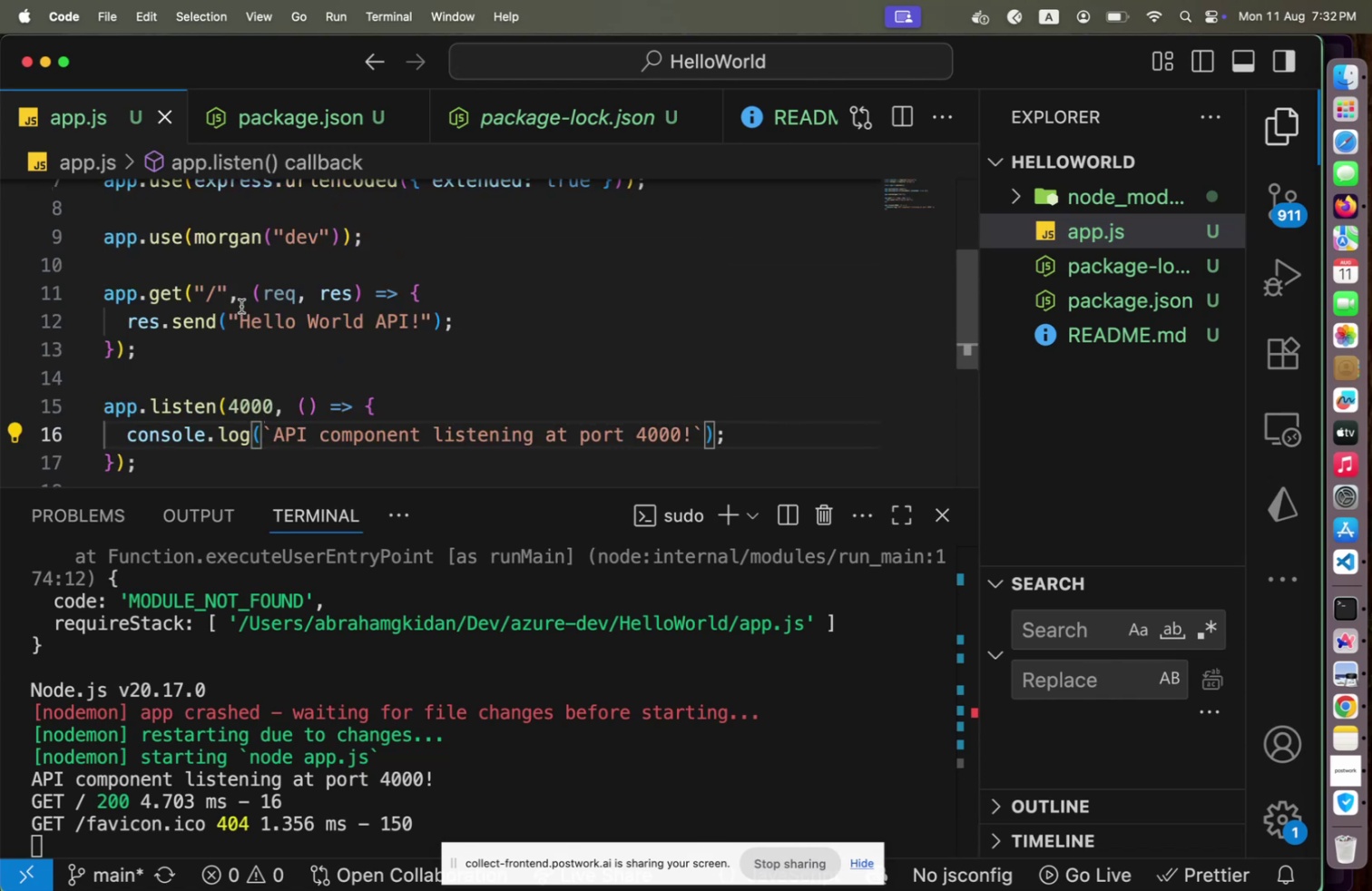 
left_click([241, 306])
 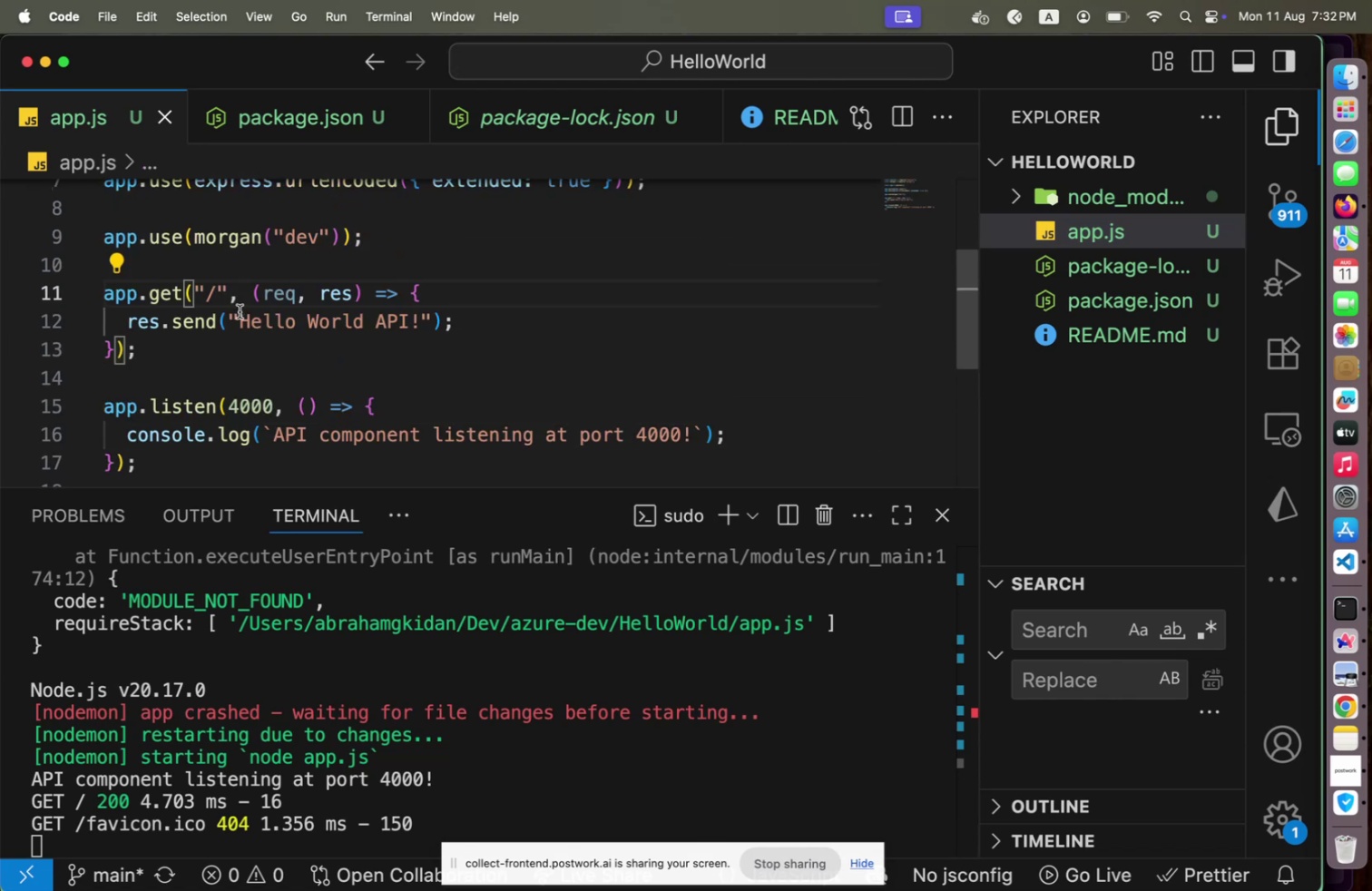 
key(ArrowDown)
 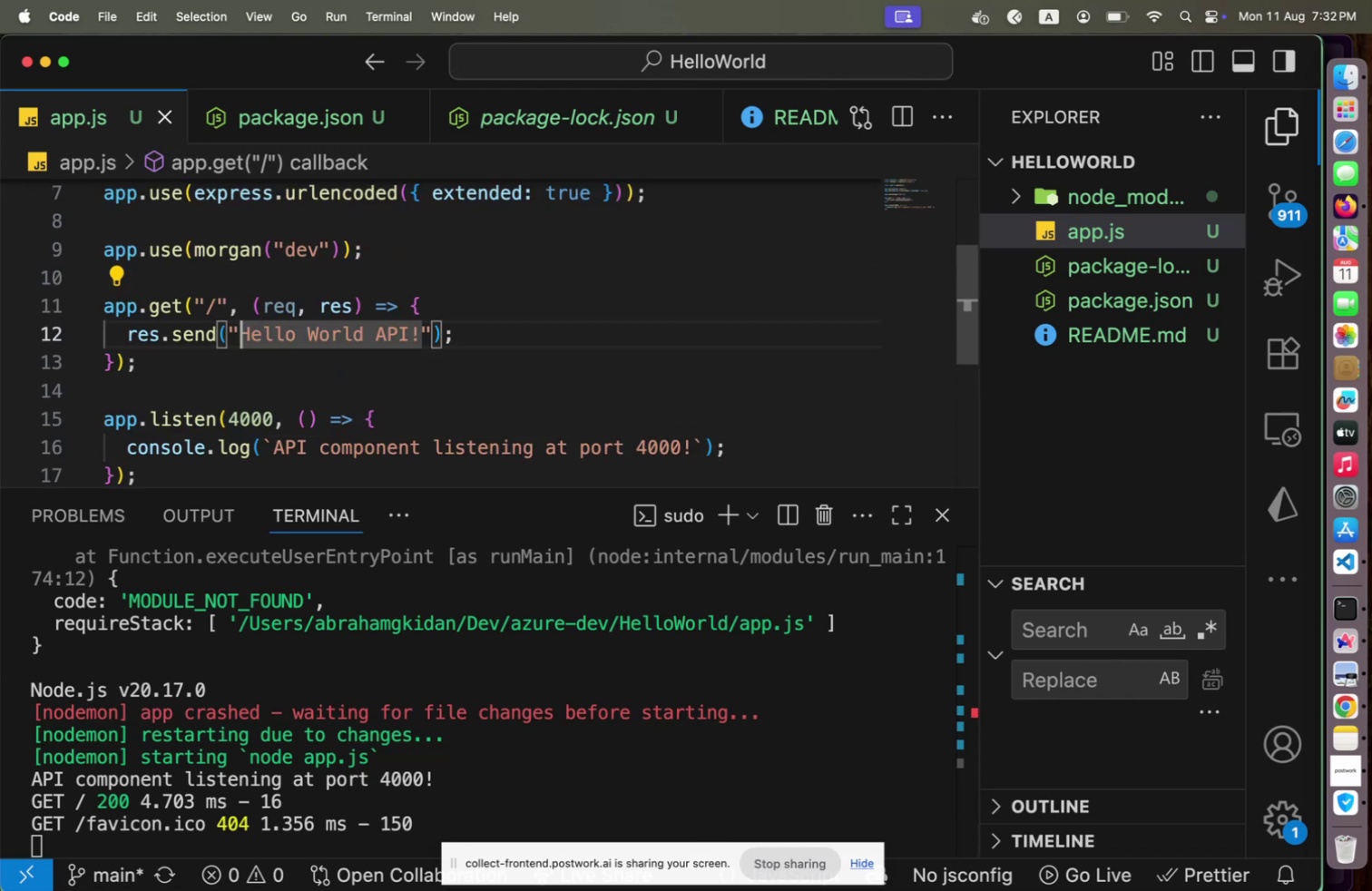 
type(<div><h1>)
 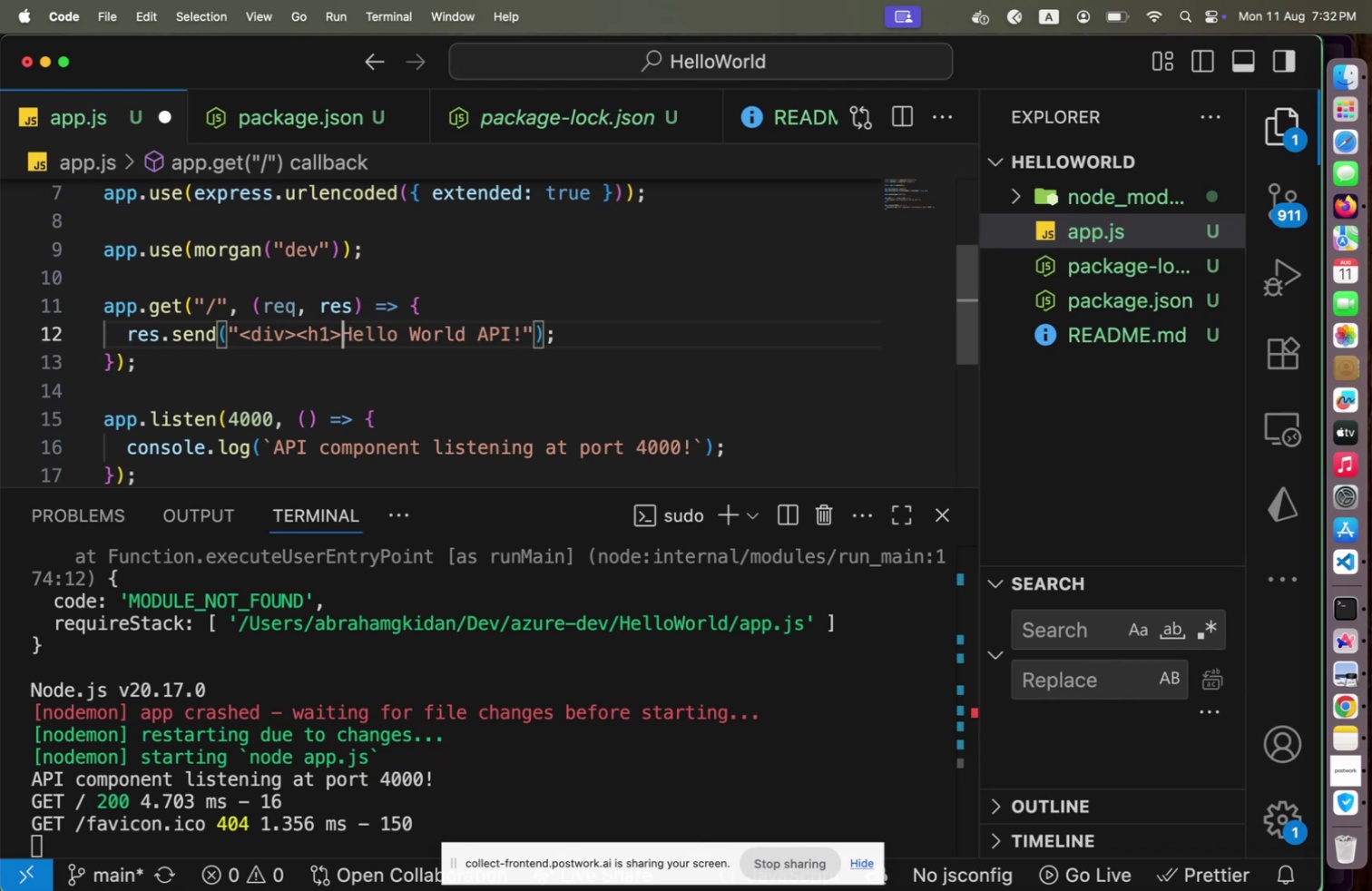 
 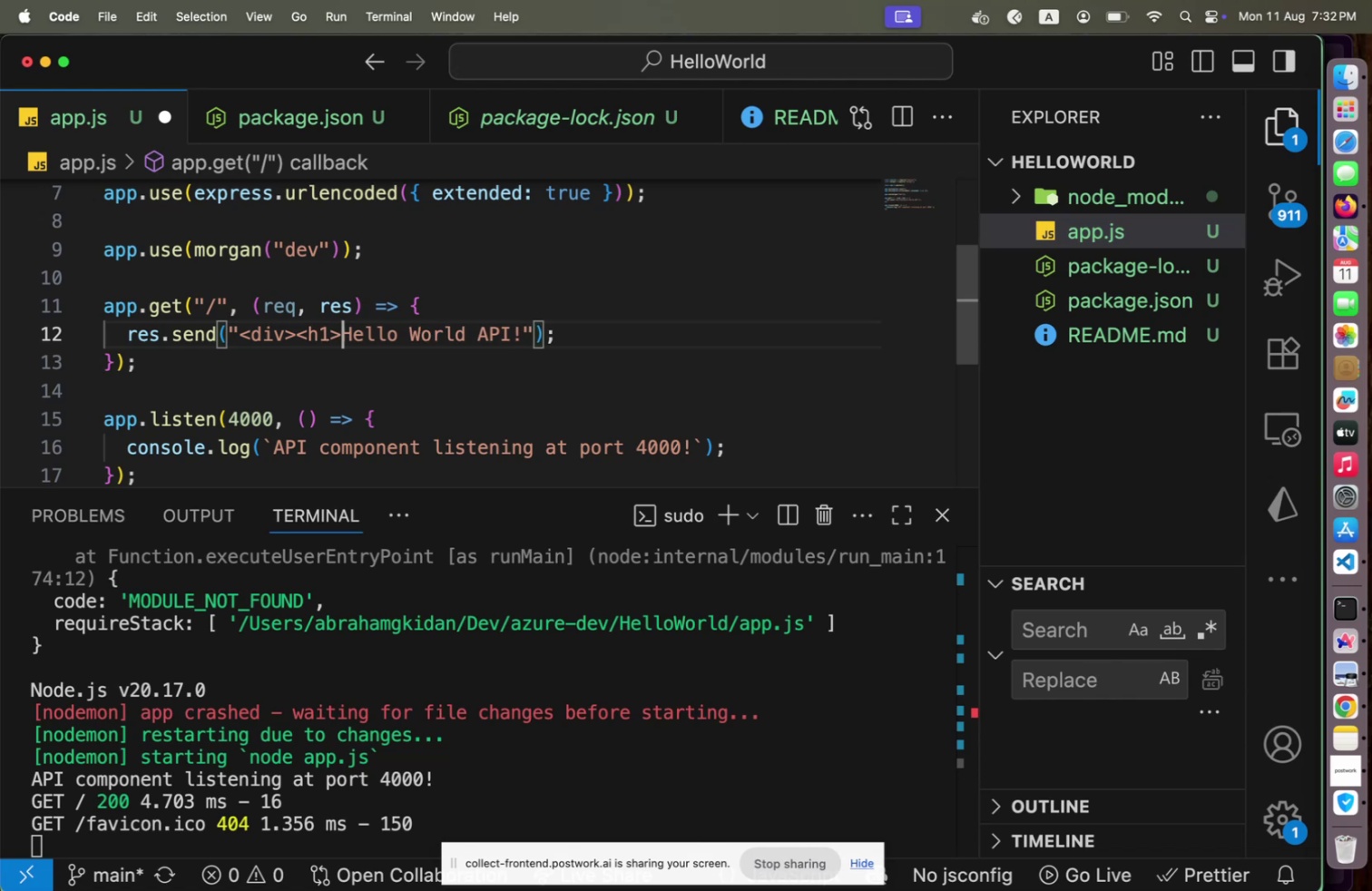 
key(ArrowRight)
 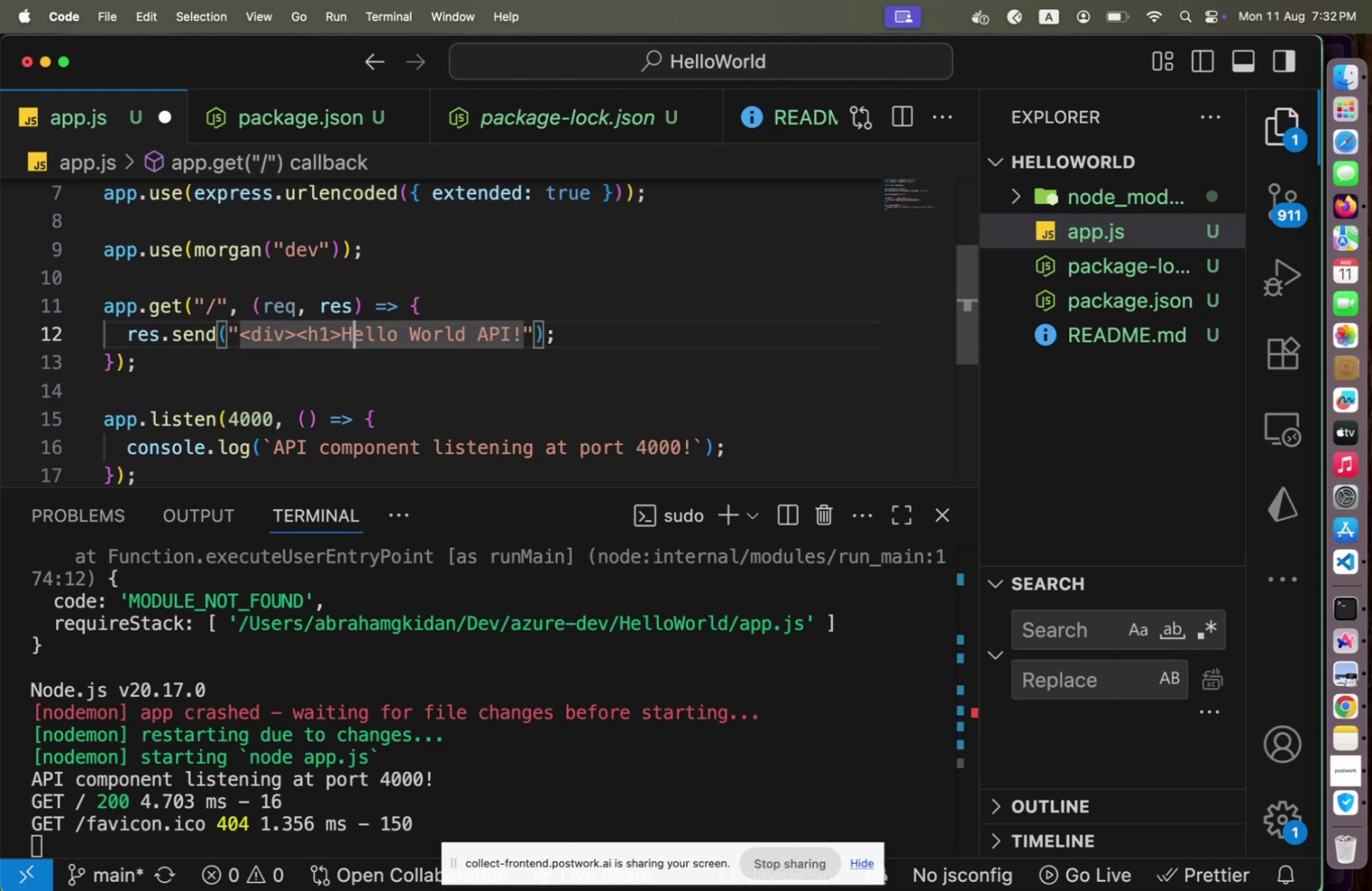 
key(End)
 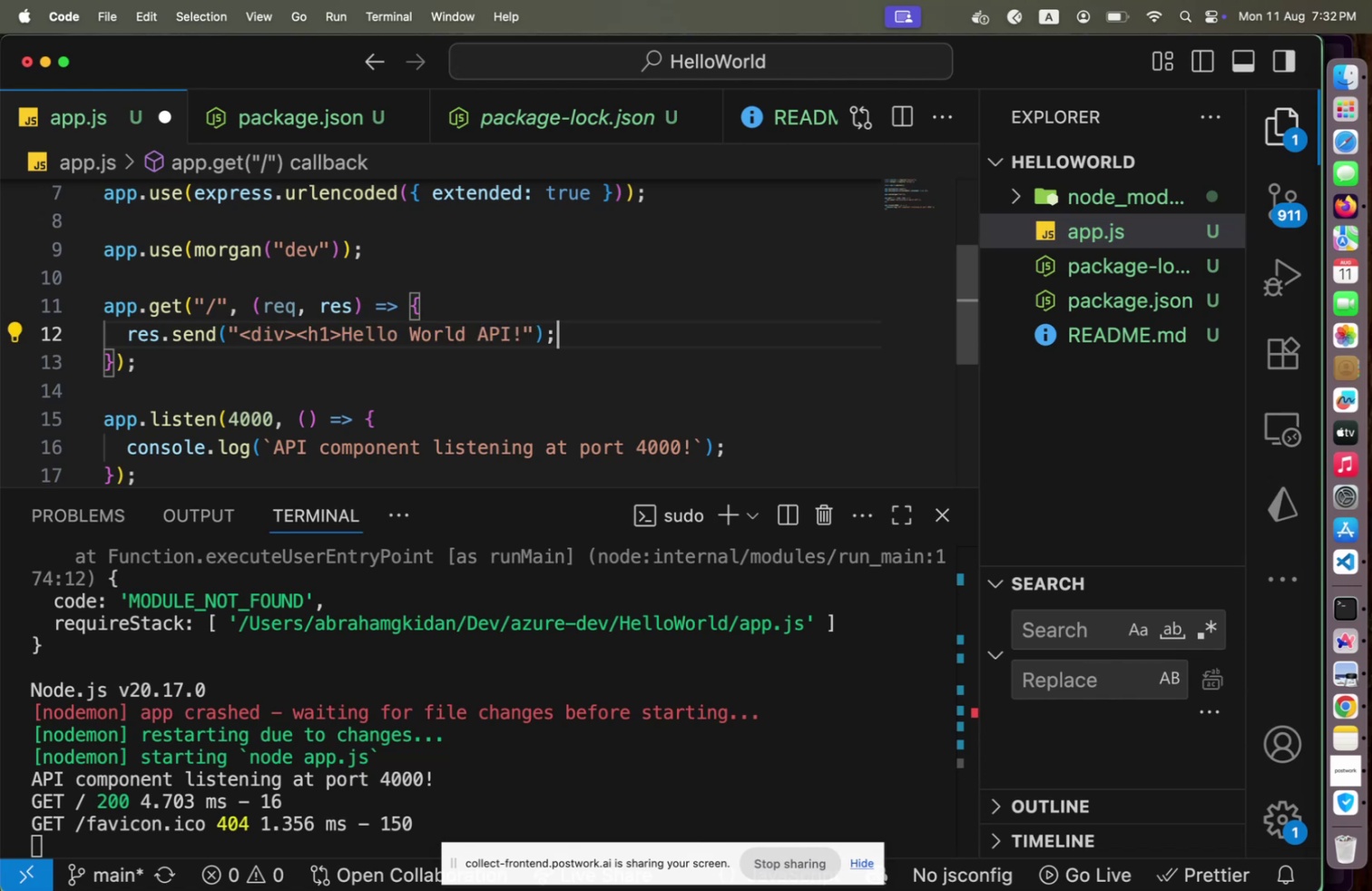 
key(ArrowLeft)
 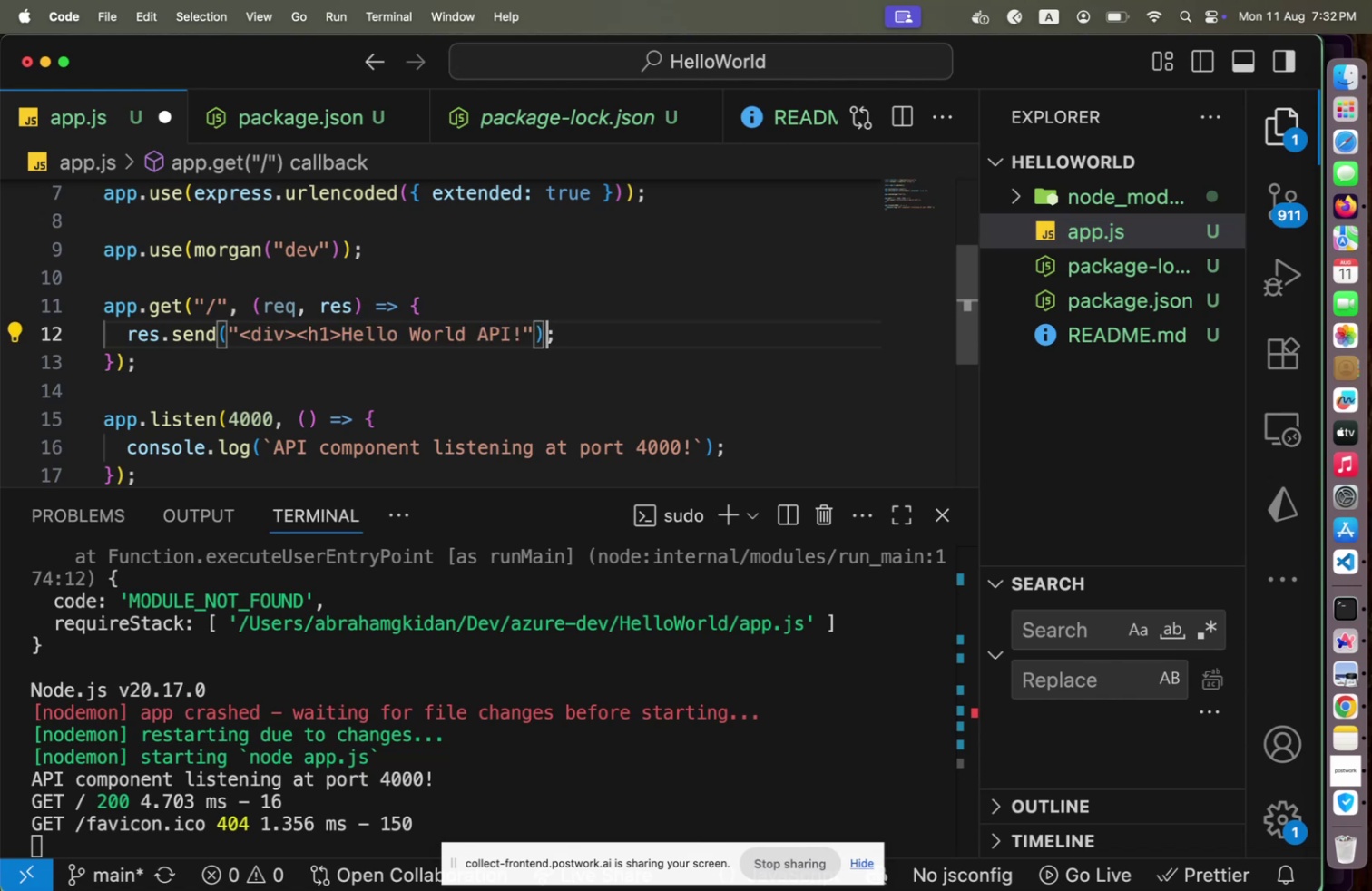 
key(ArrowLeft)
 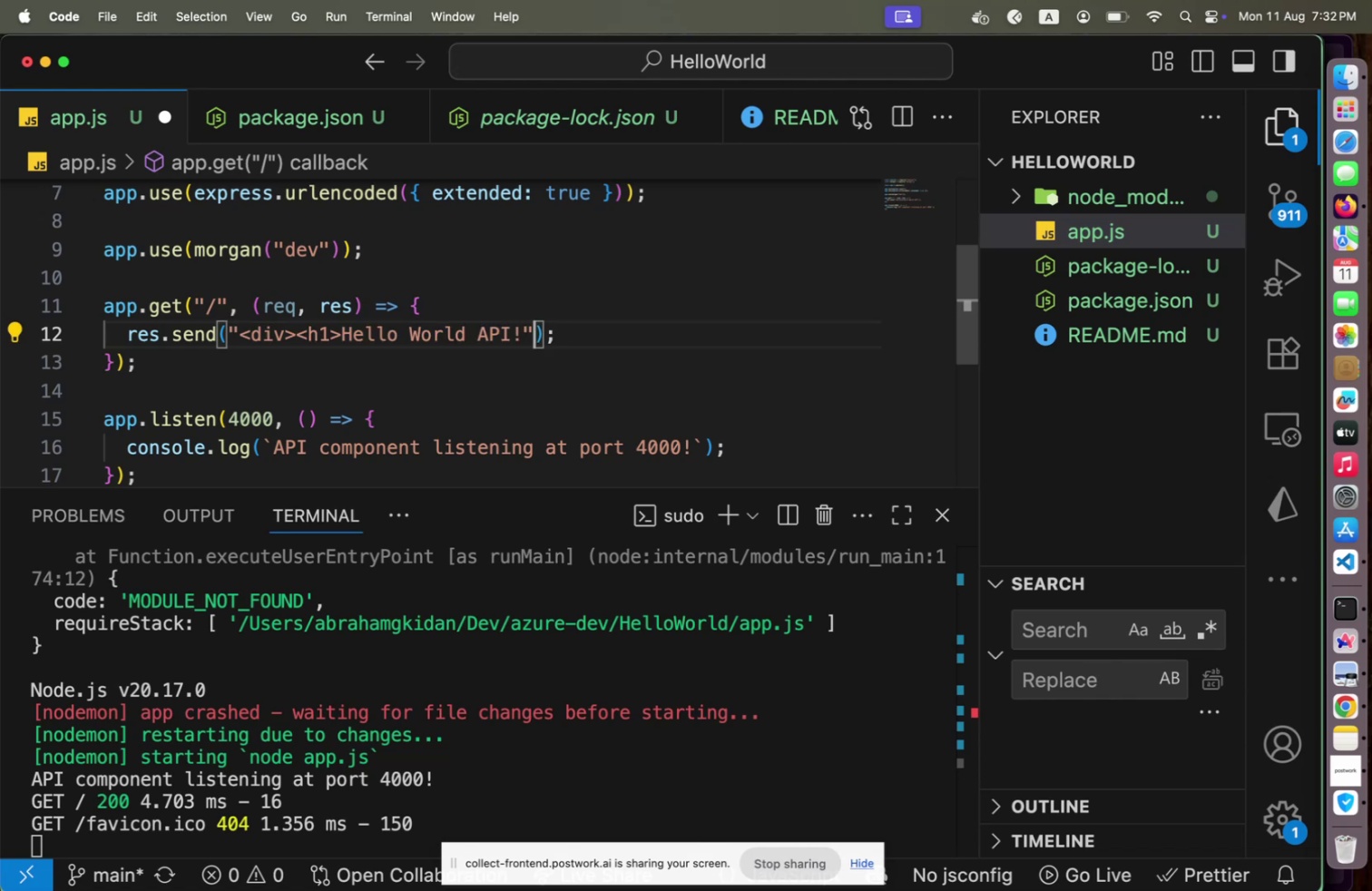 
key(ArrowLeft)
 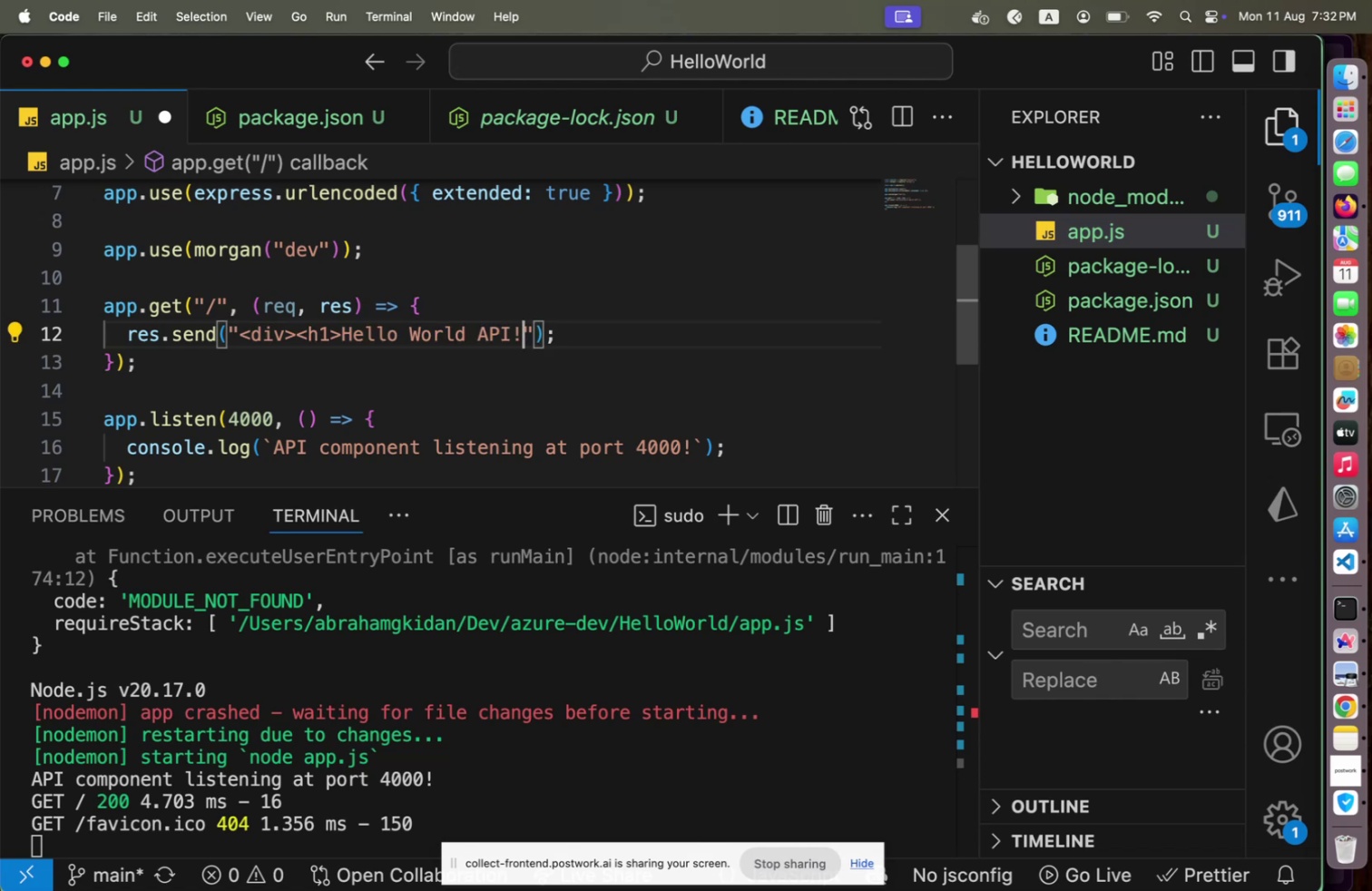 
type(</h1></div<)
 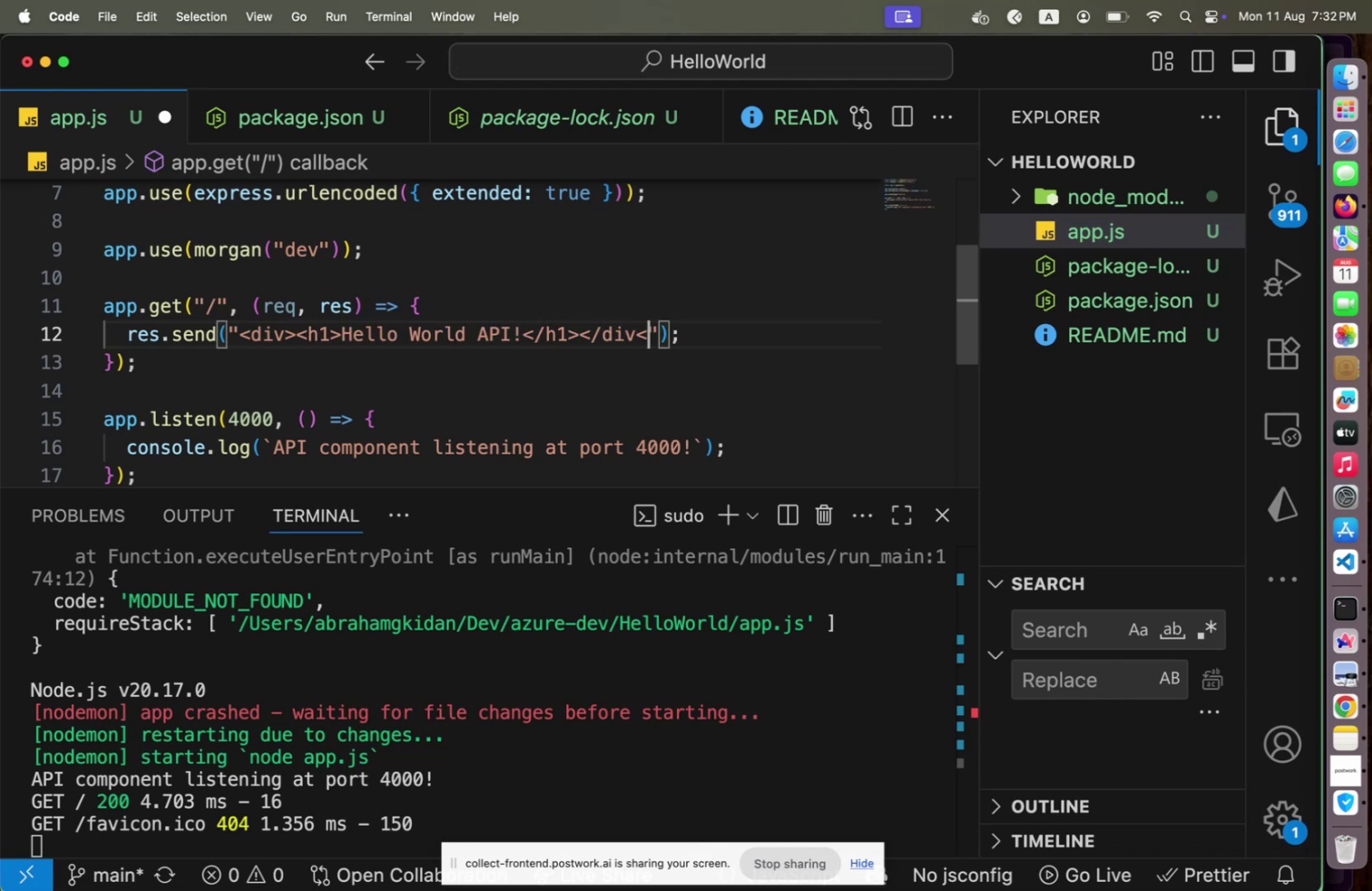 
 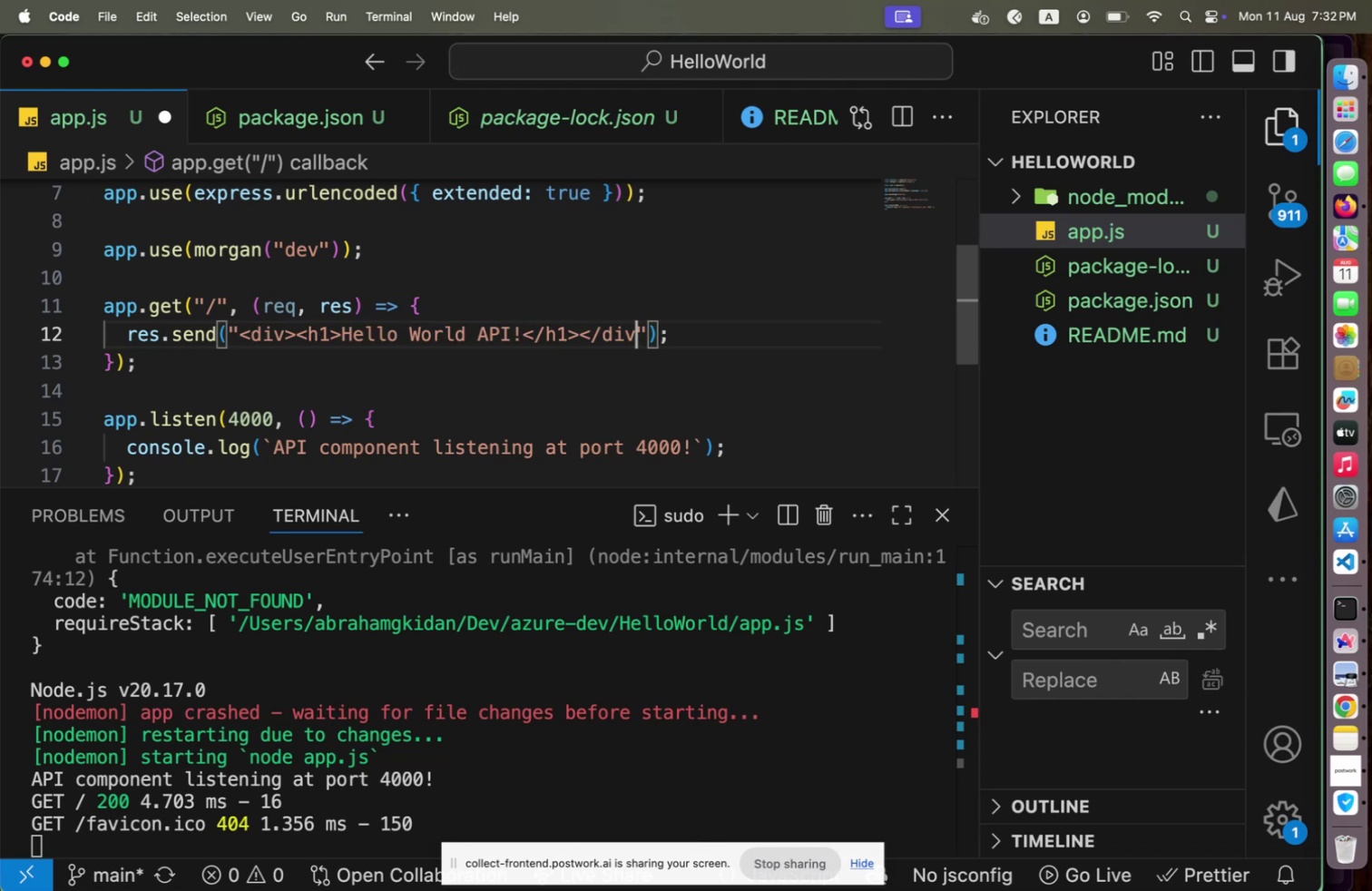 
key(Meta+CommandLeft)
 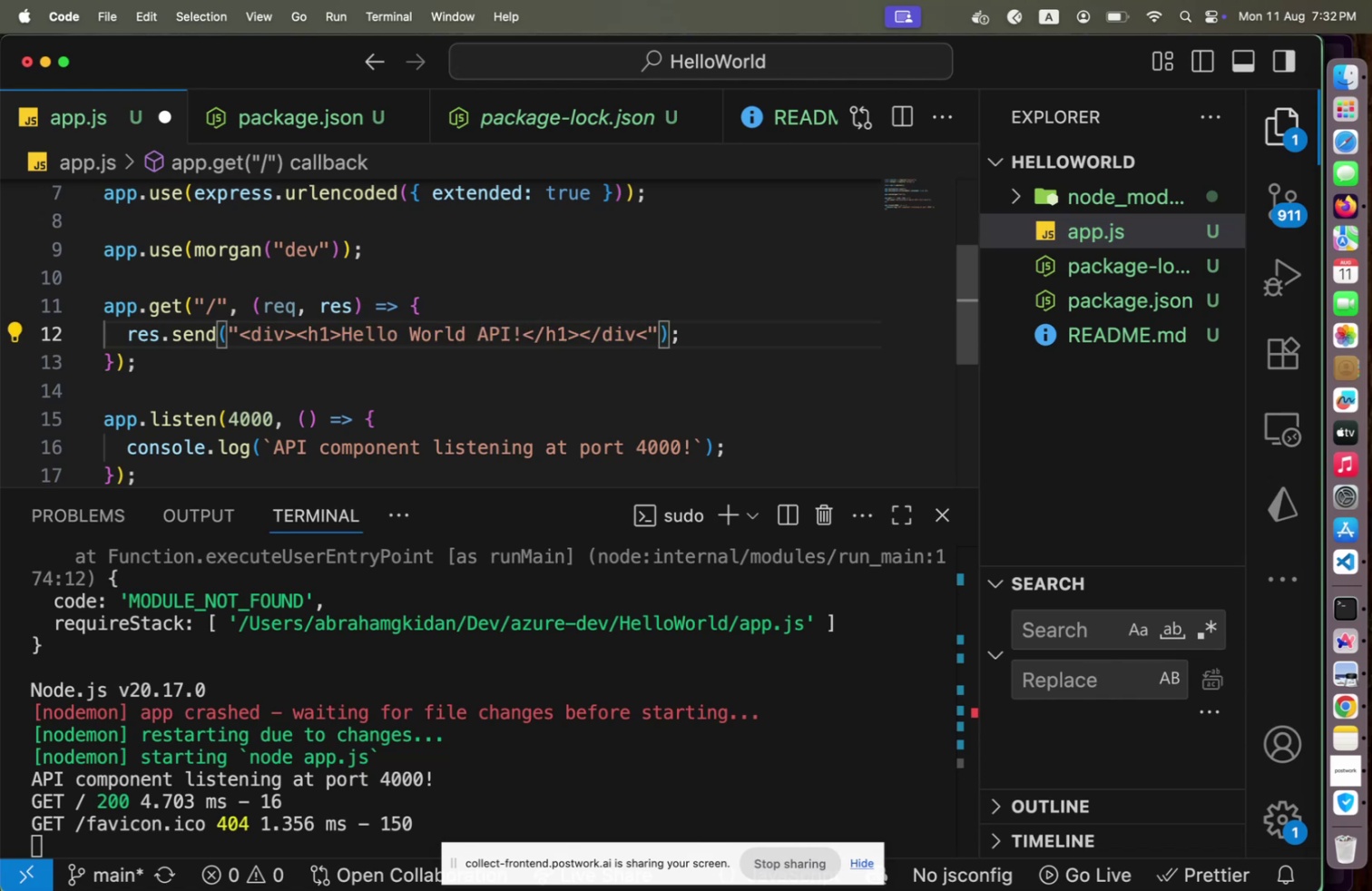 
key(Backspace)
 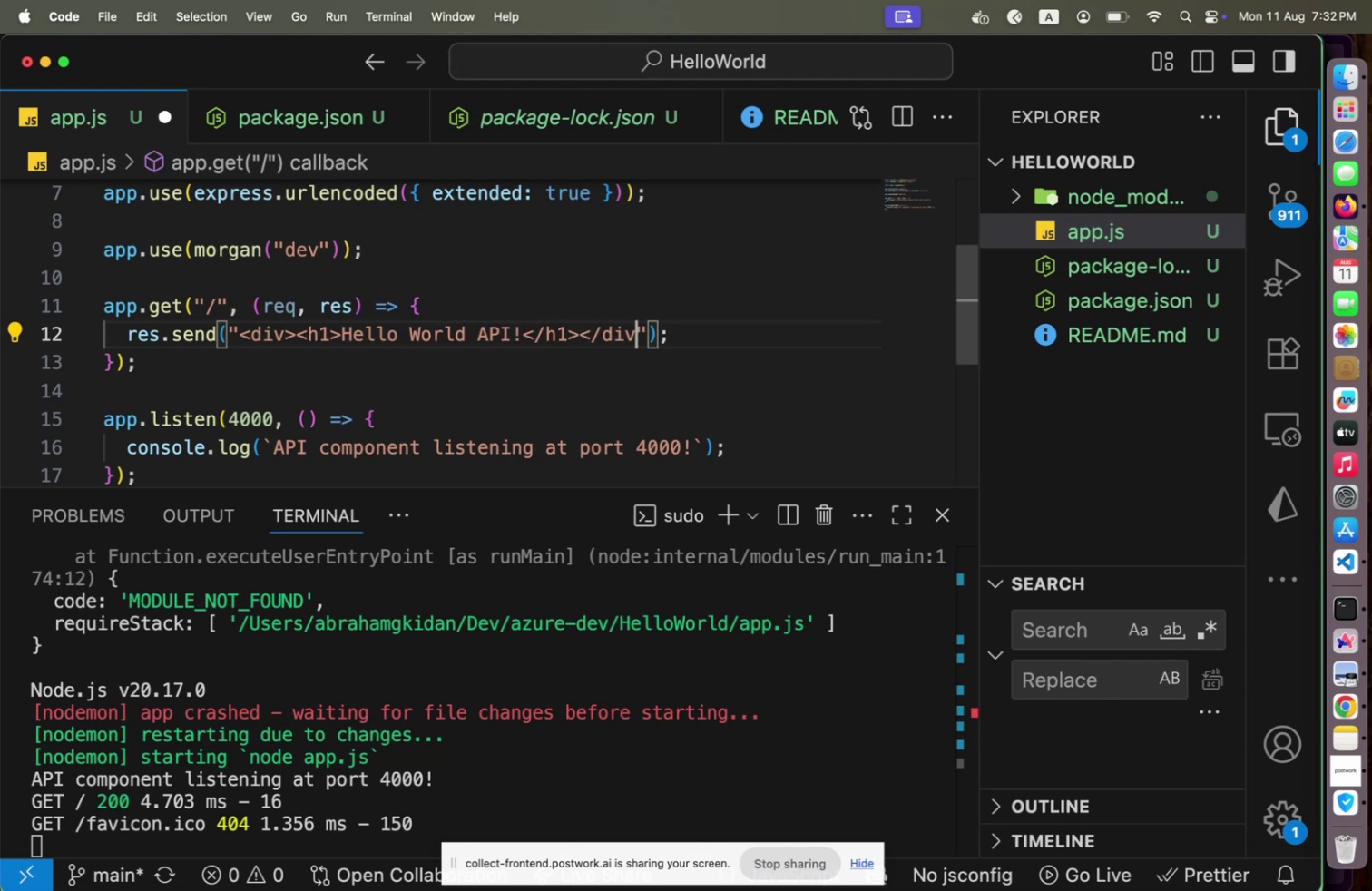 
key(Shift+Comma)
 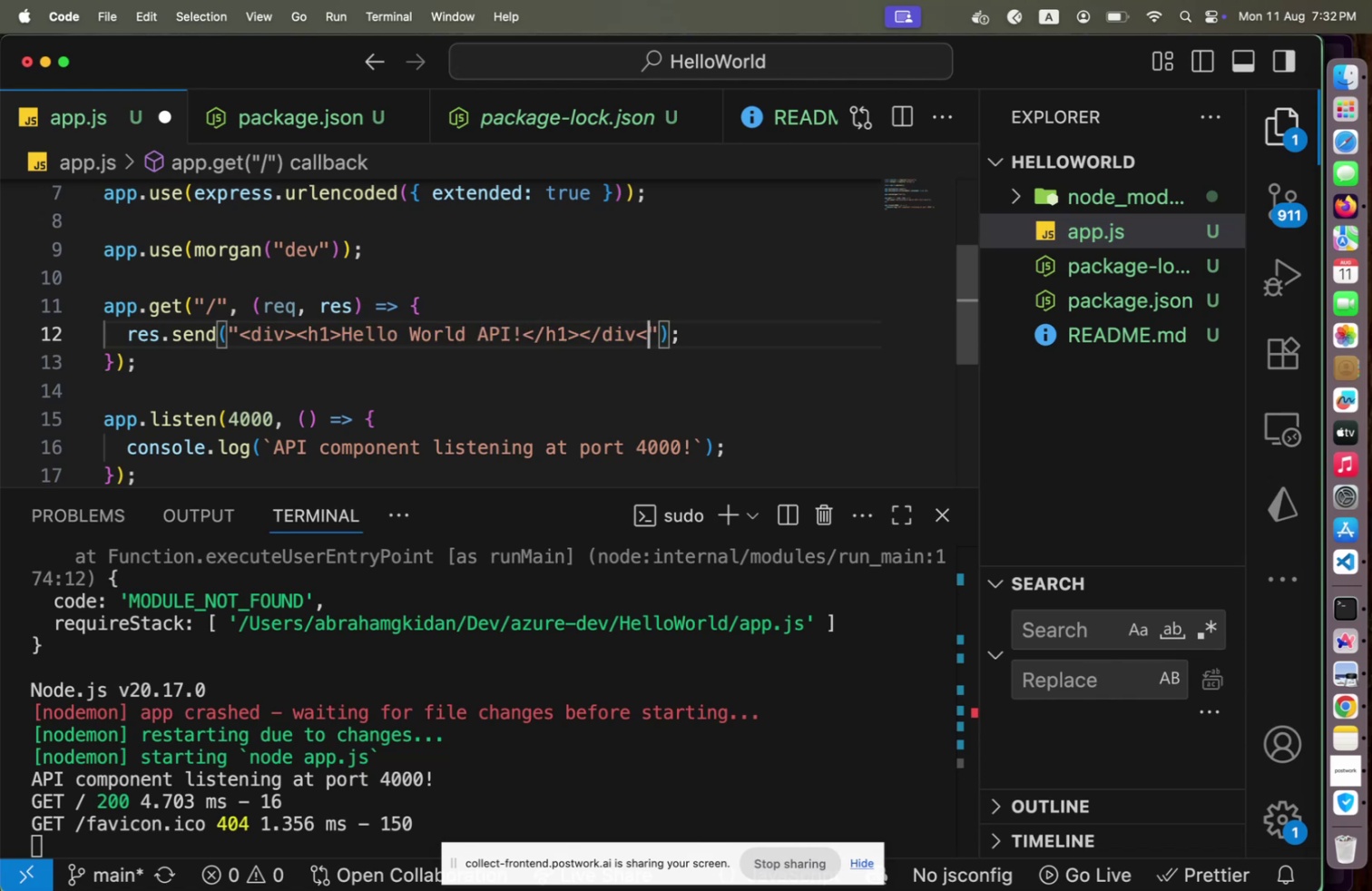 
key(Backspace)
 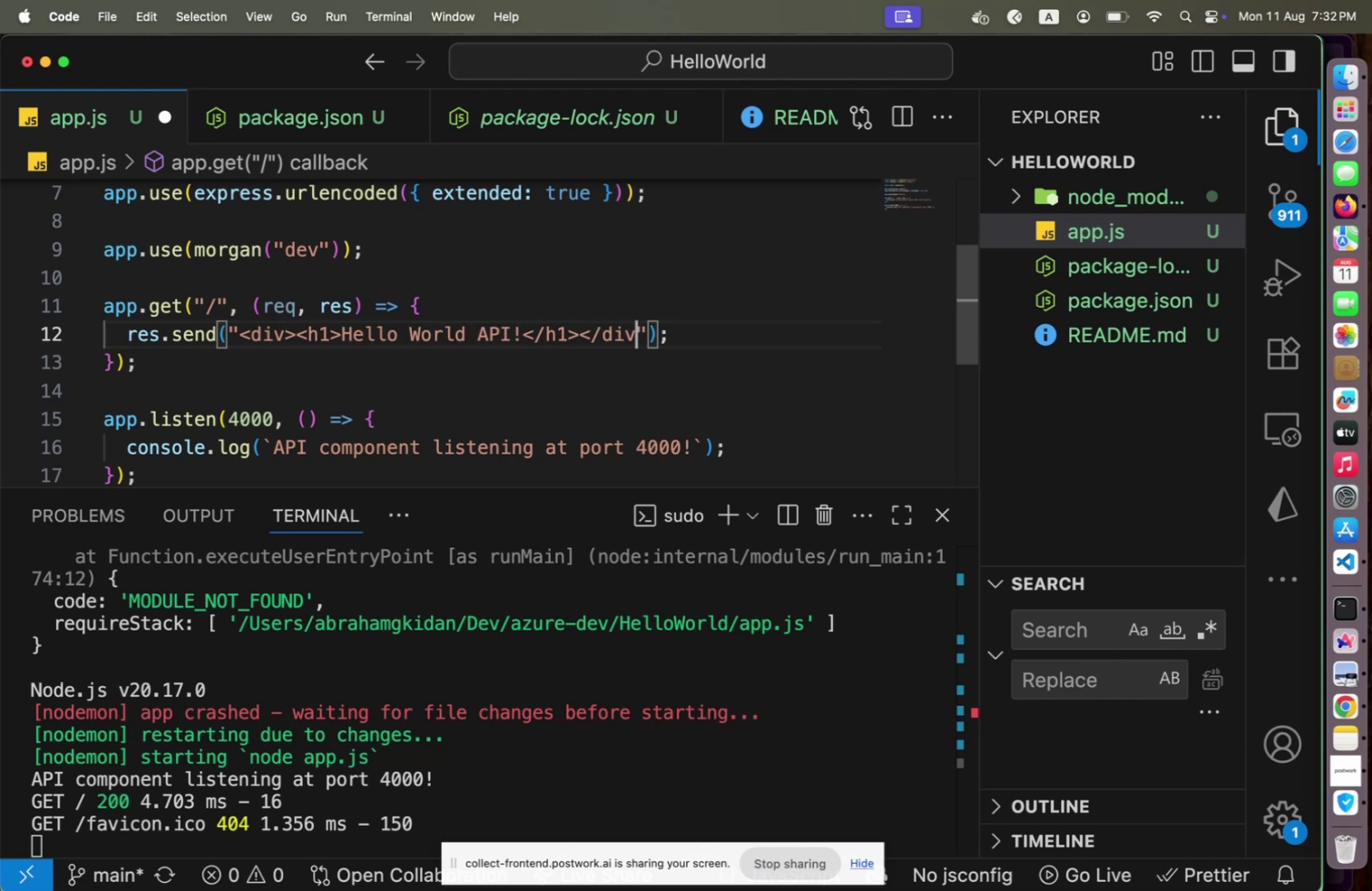 
key(Shift+ShiftLeft)
 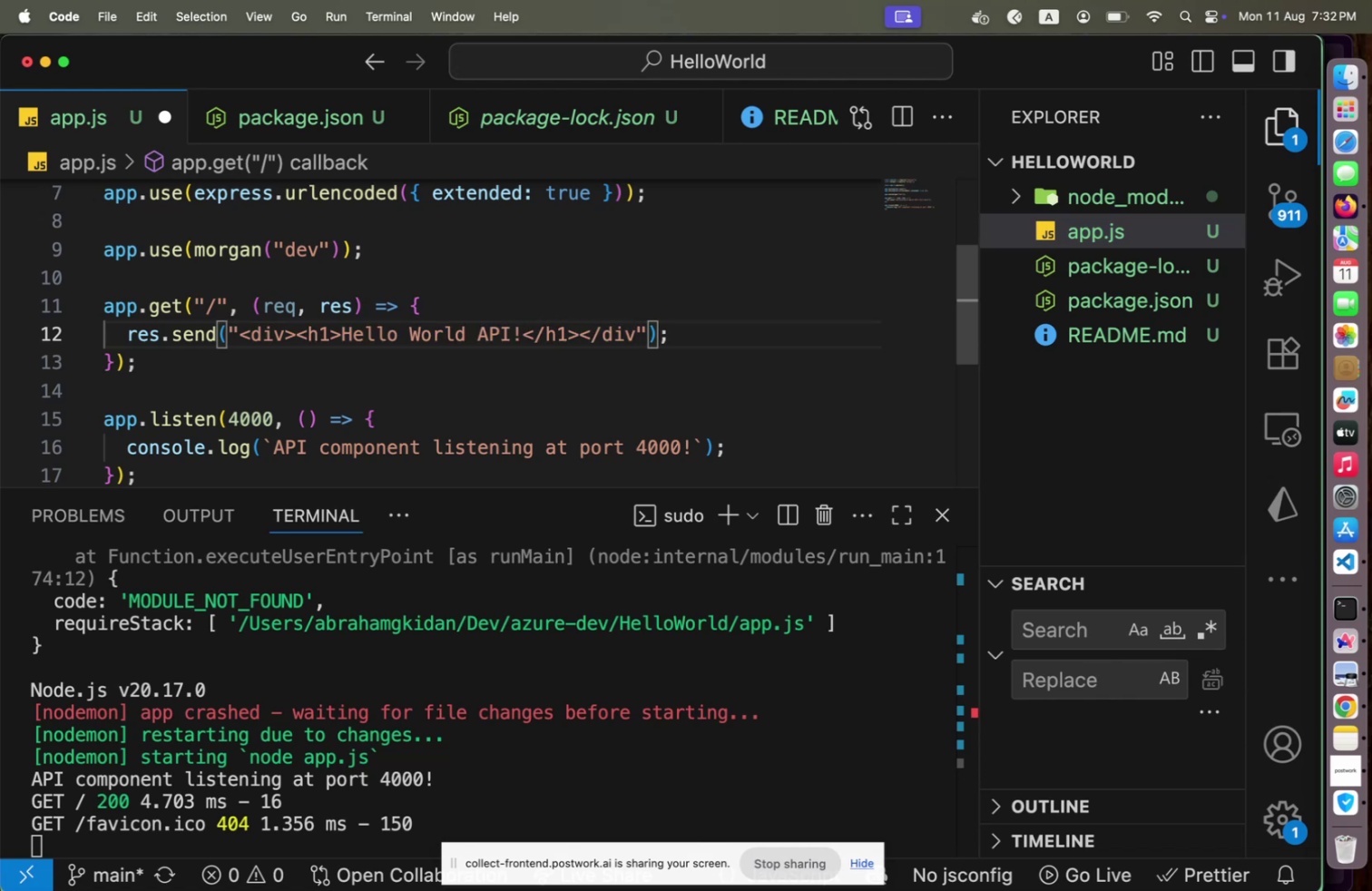 
key(Shift+Period)
 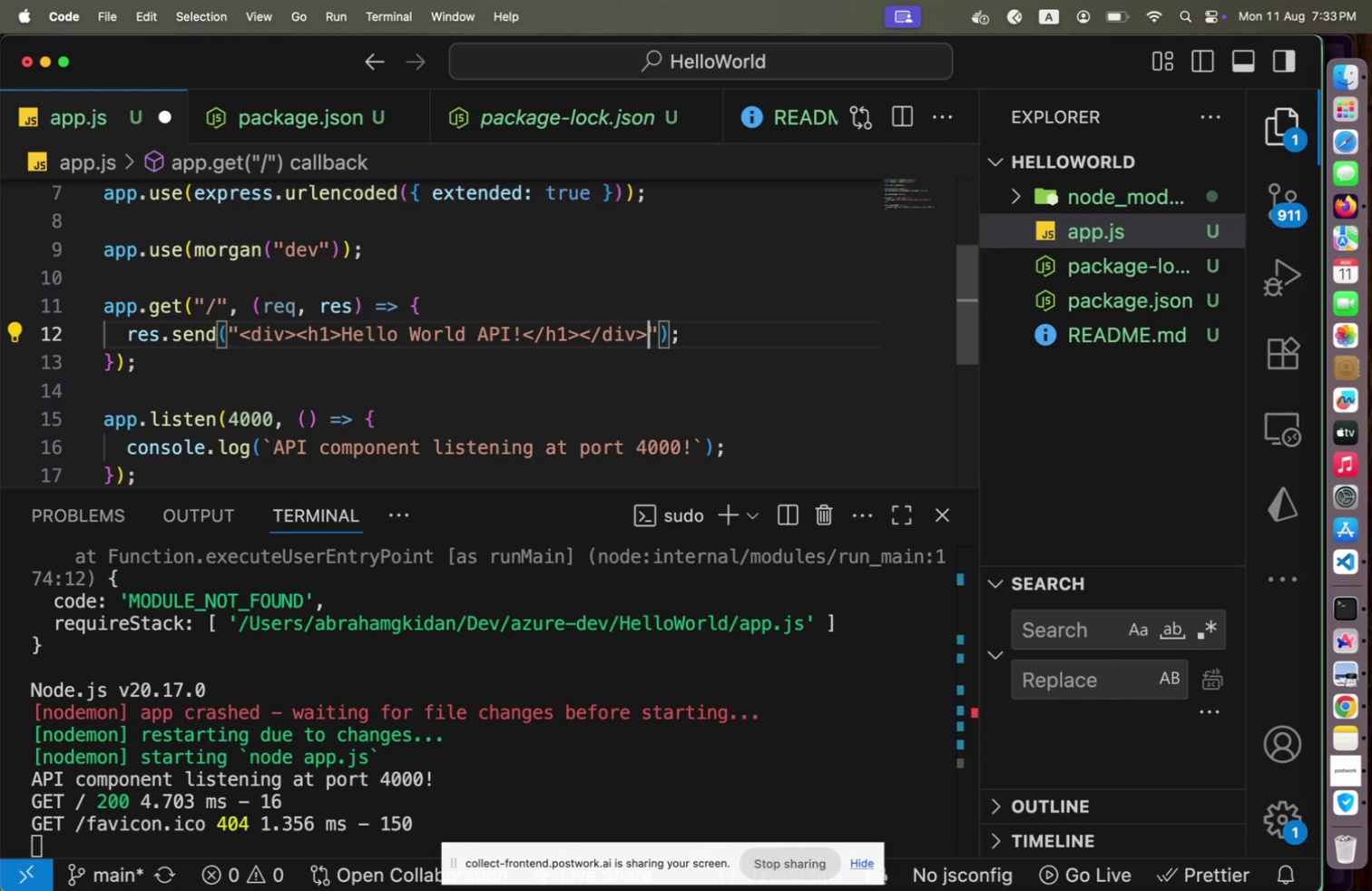 
key(Meta+CommandLeft)
 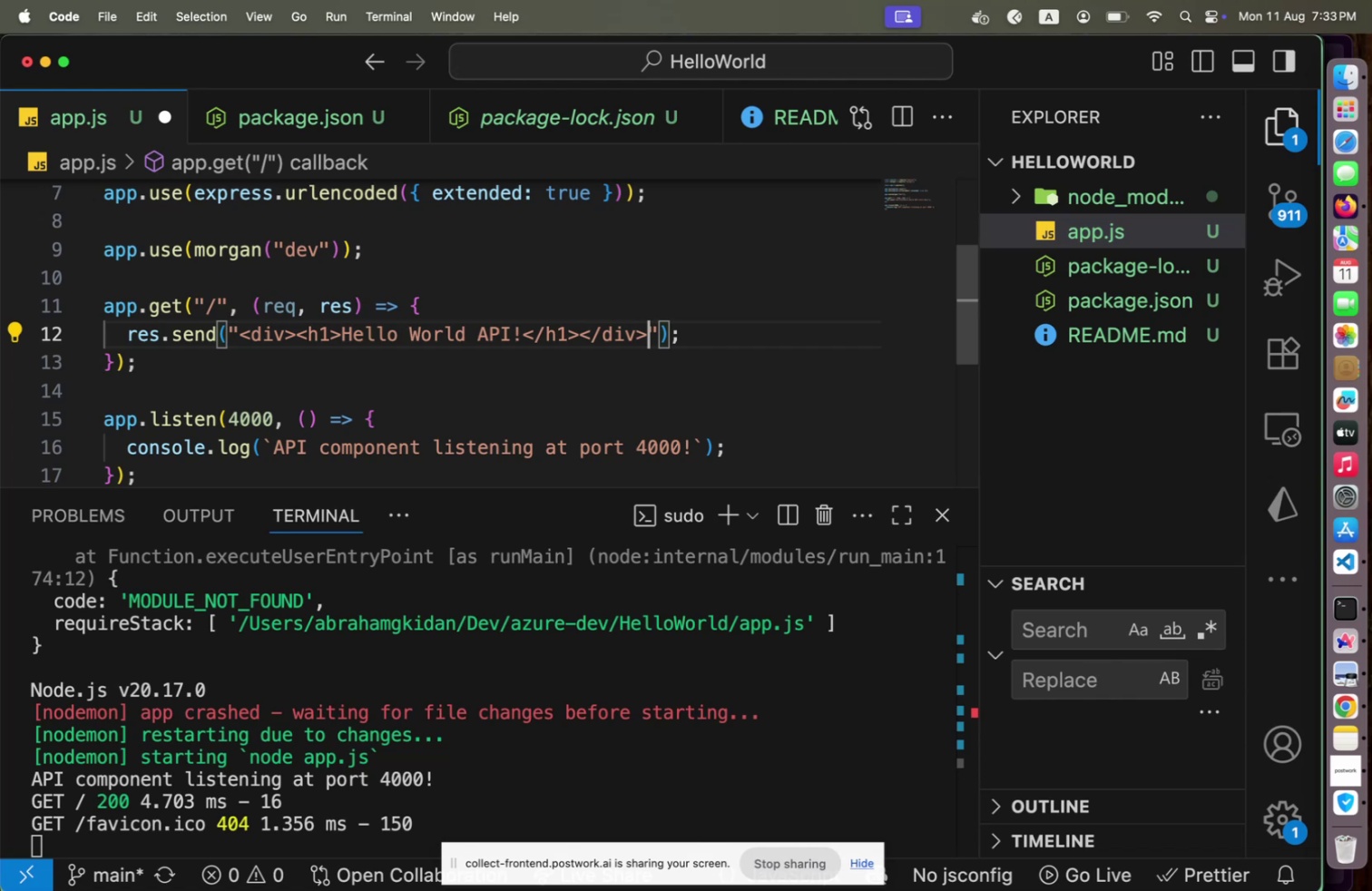 
key(Meta+S)
 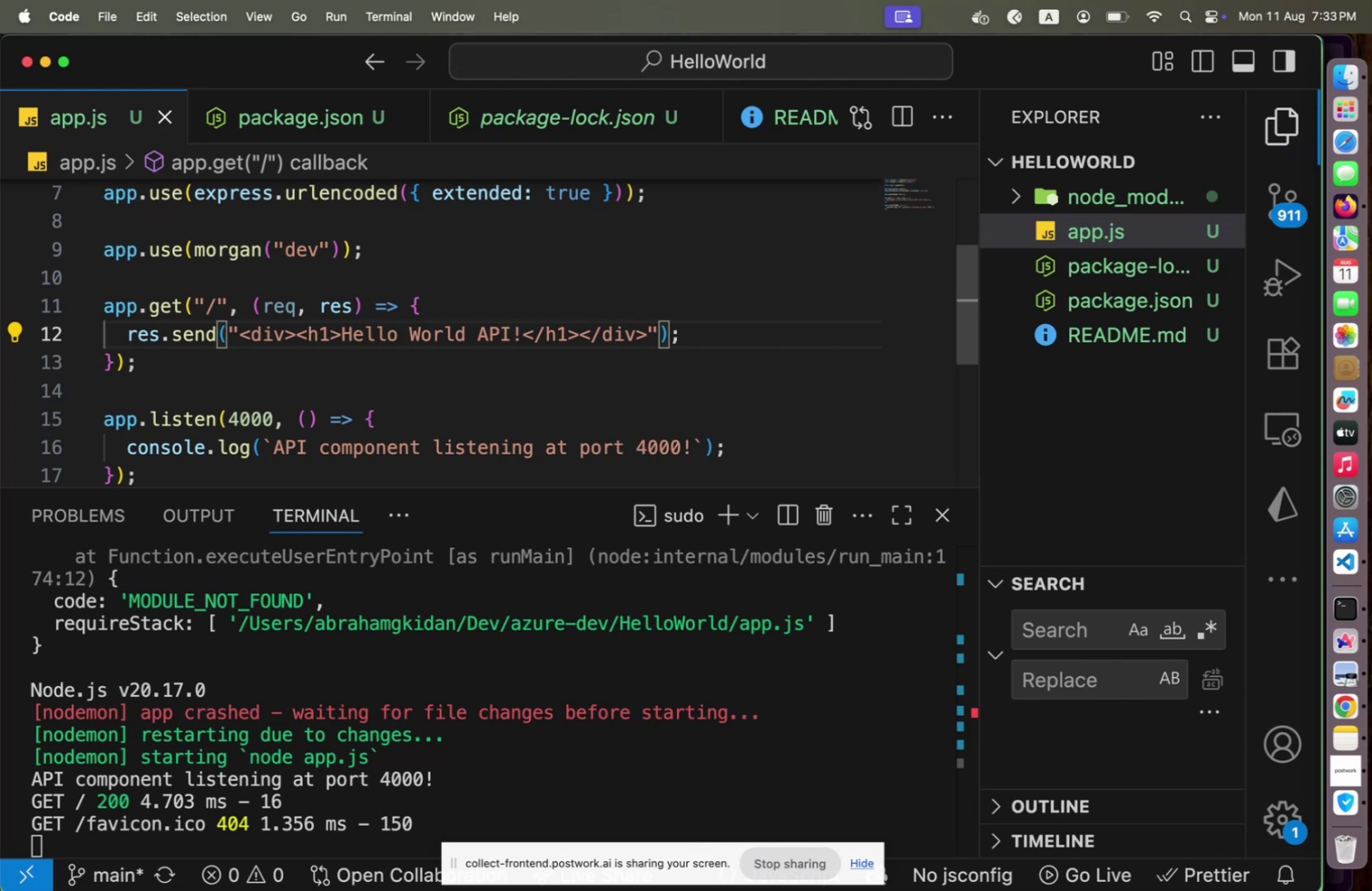 
key(Meta+CommandLeft)
 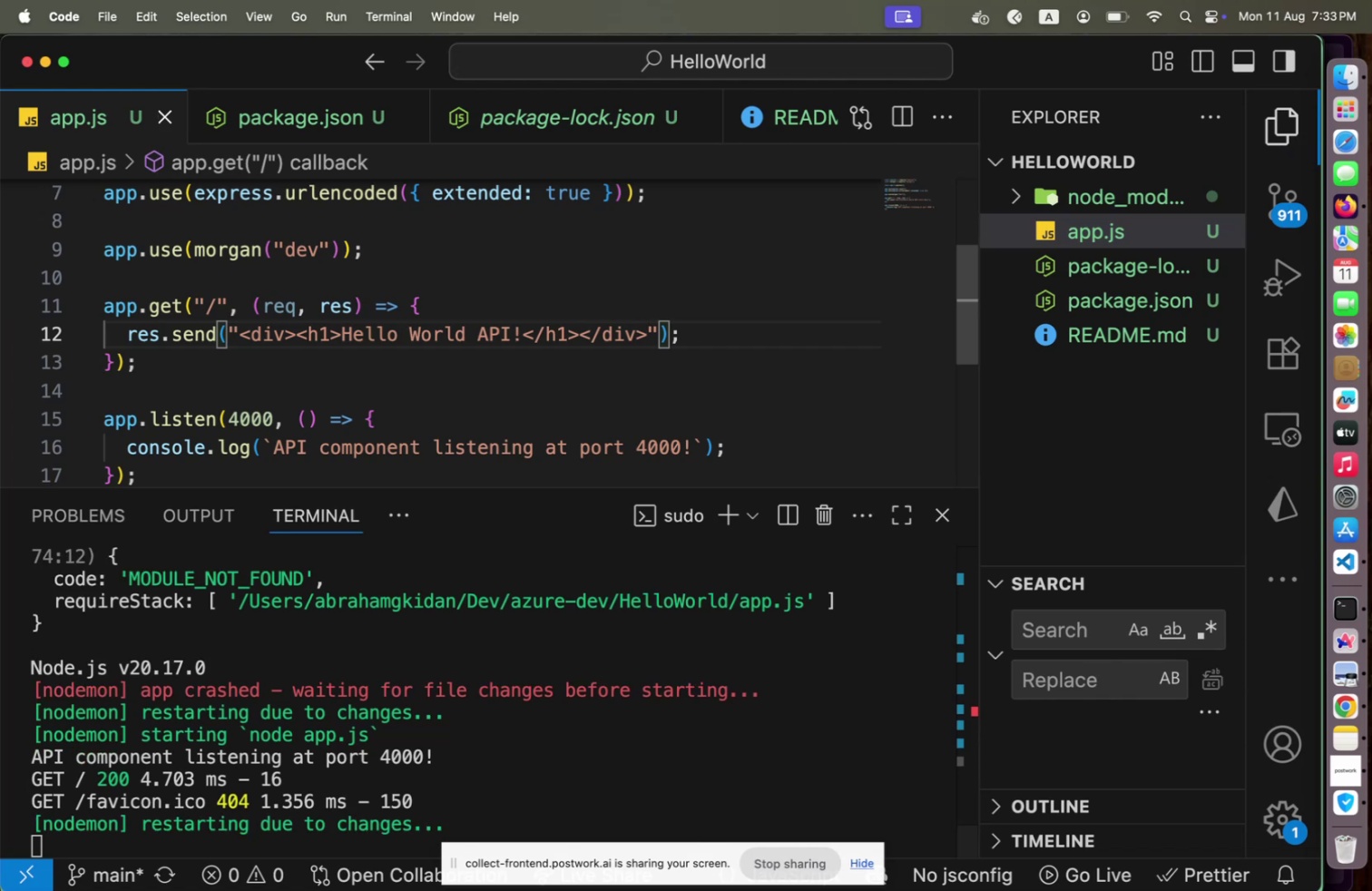 
key(Meta+Tab)
 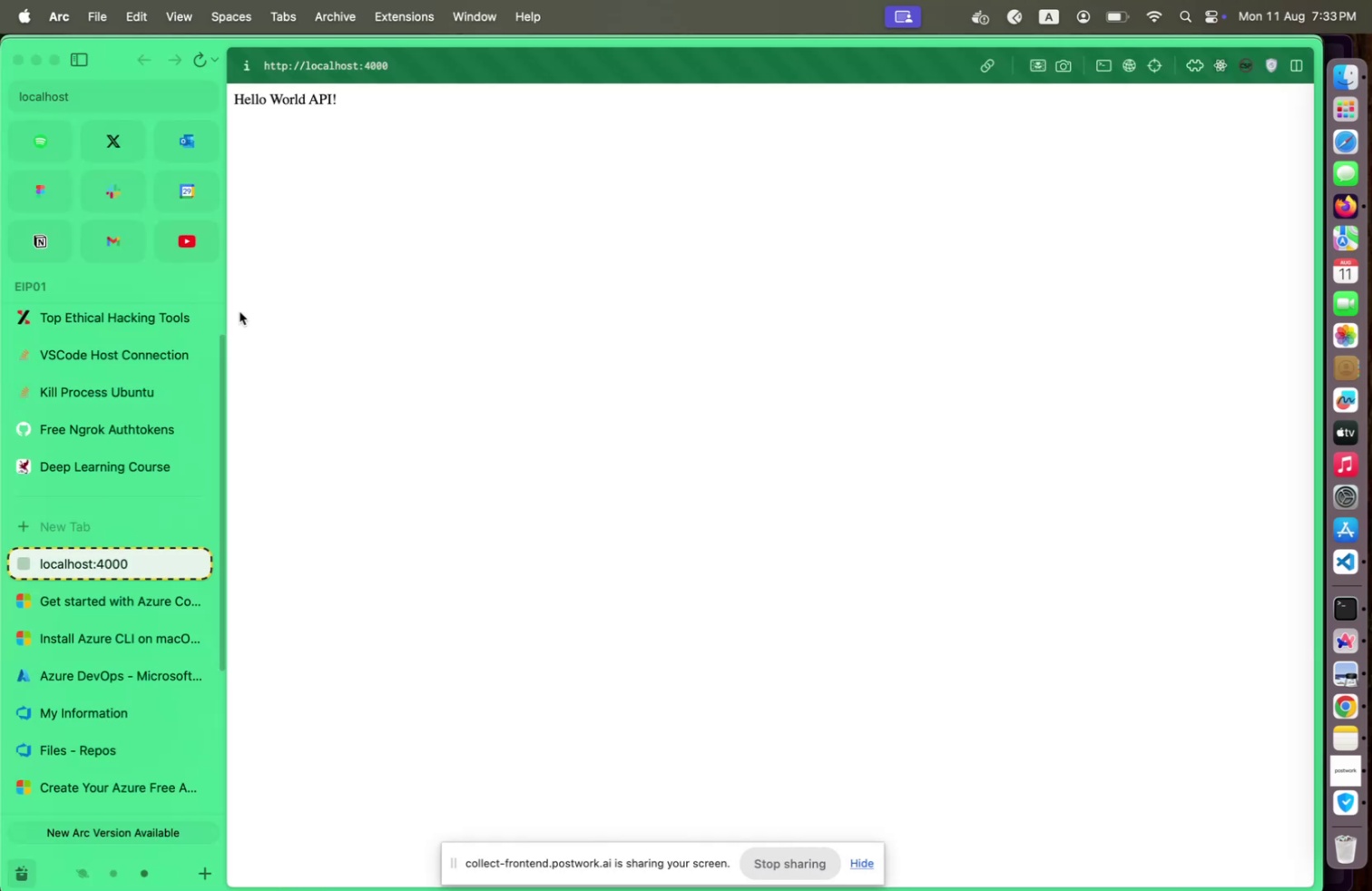 
key(Meta+CommandLeft)
 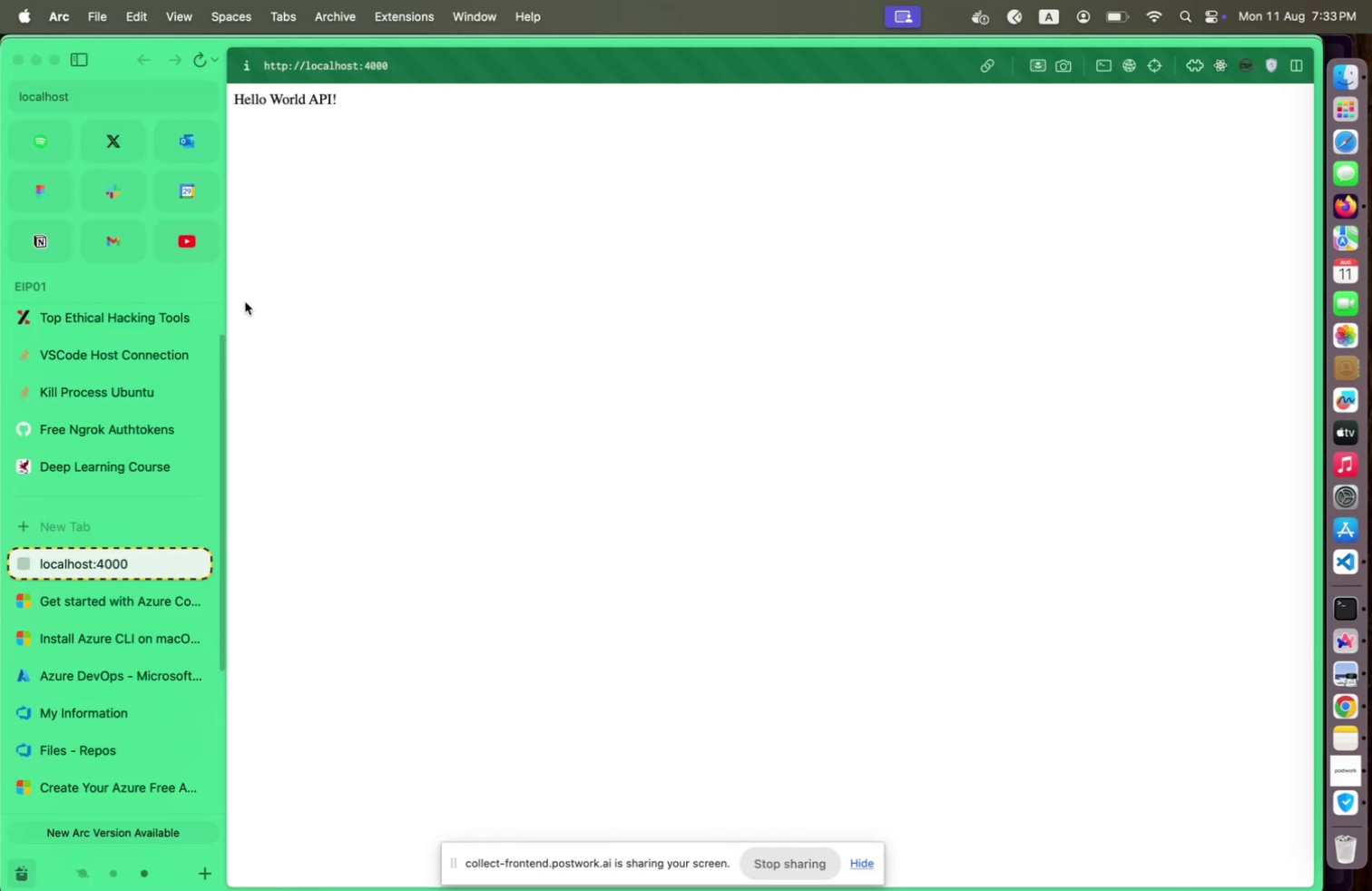 
key(Meta+Tab)
 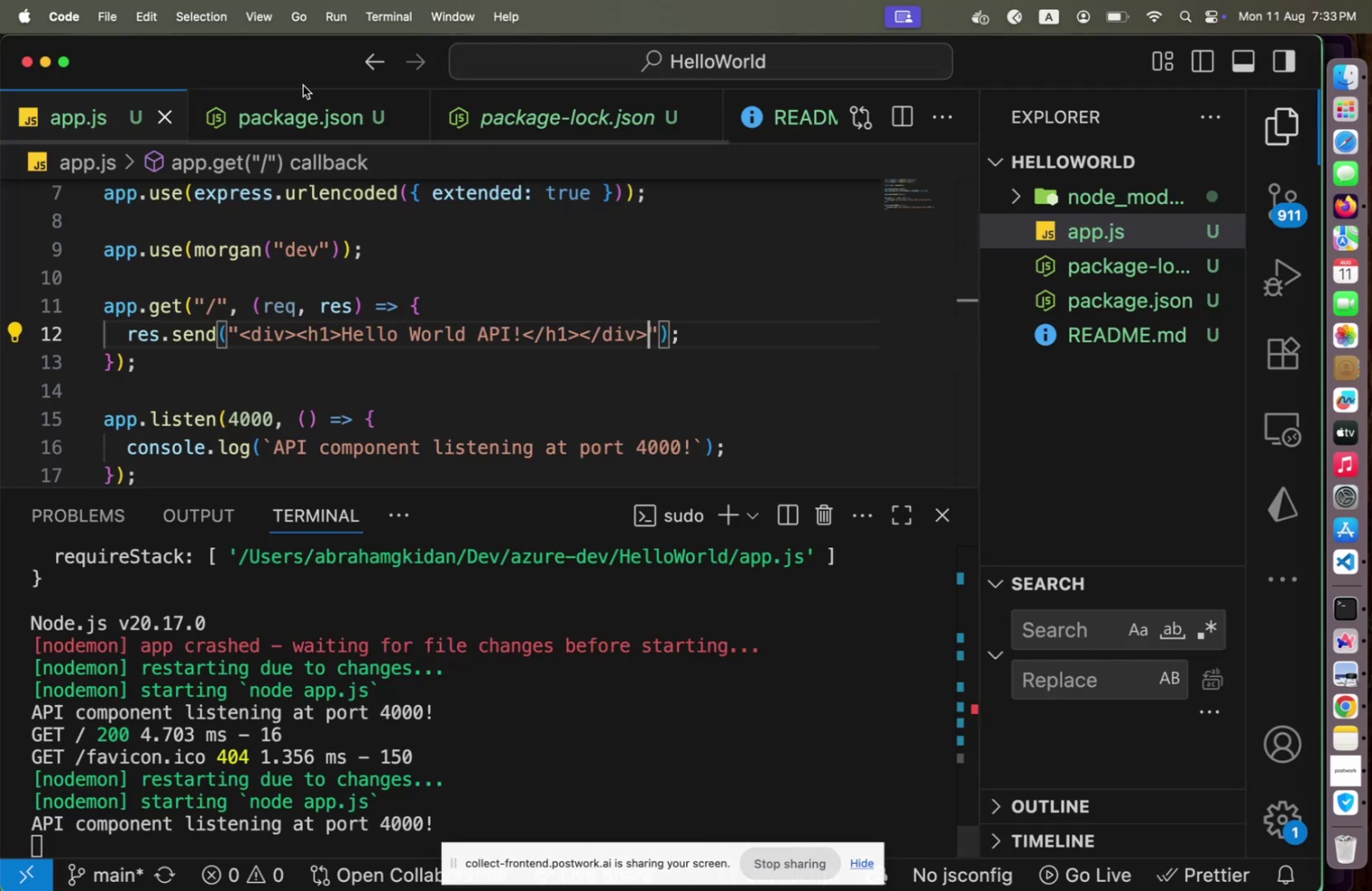 
key(Meta+CommandLeft)
 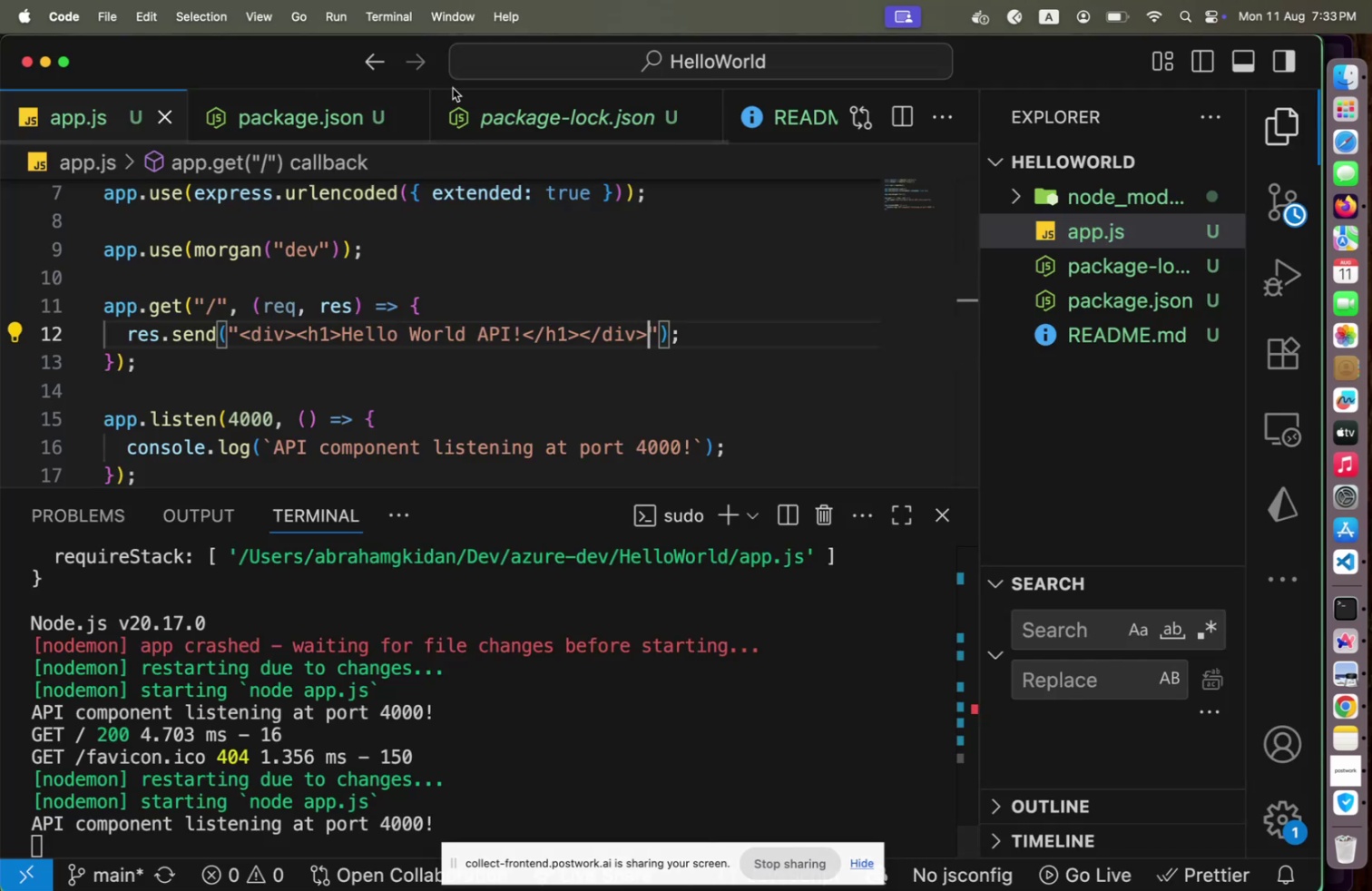 
key(Meta+Tab)
 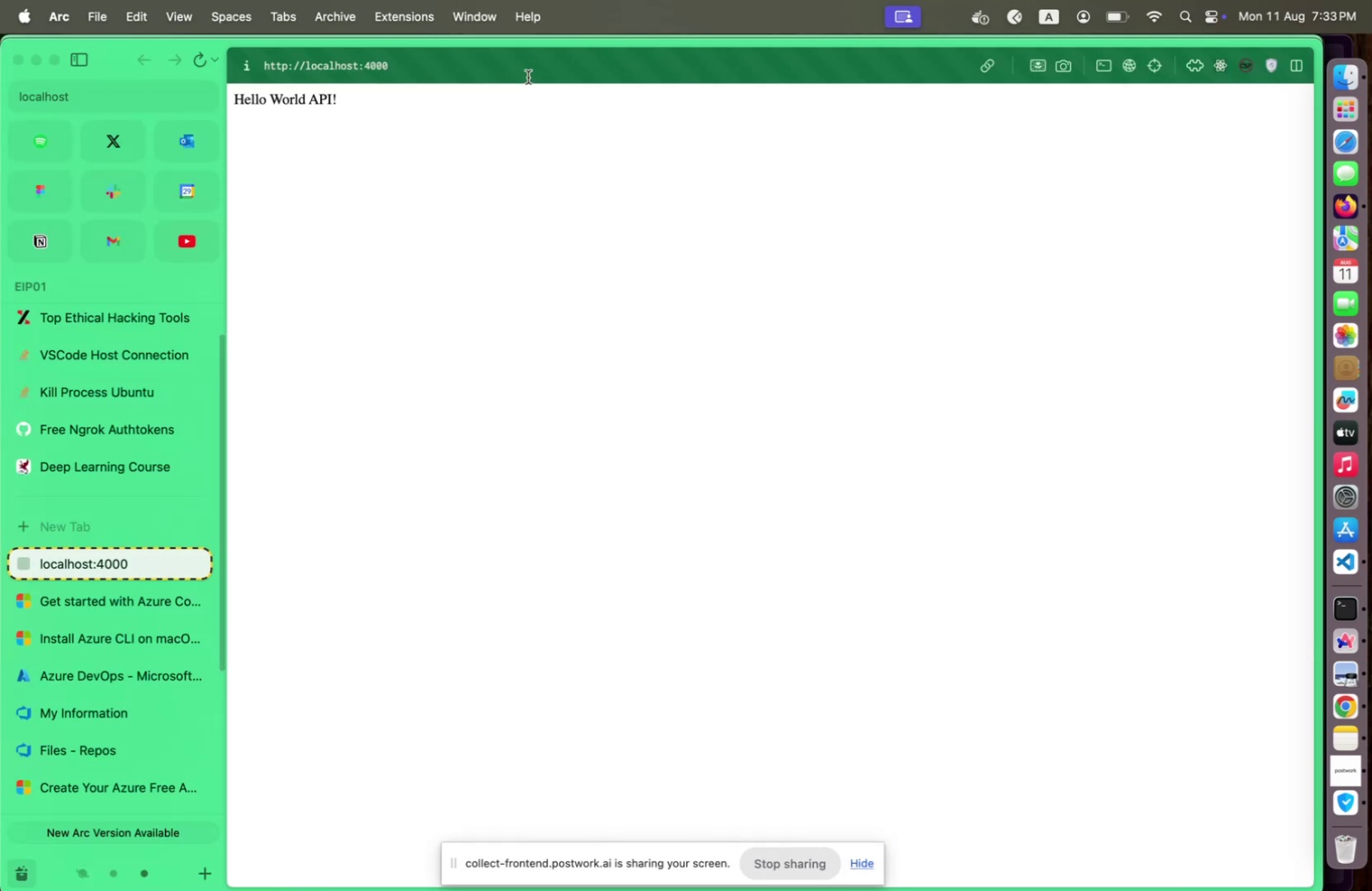 
left_click([528, 77])
 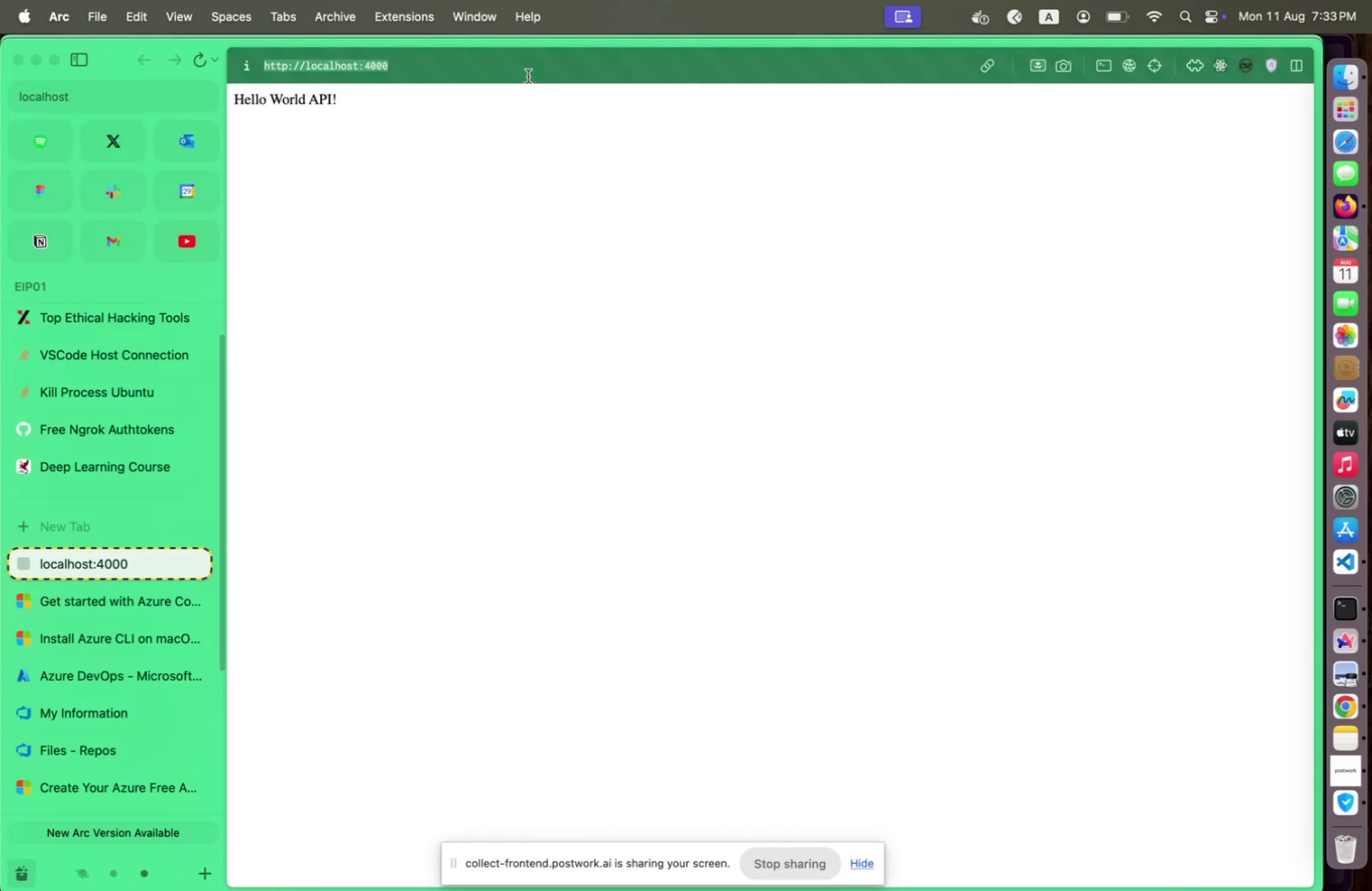 
key(Enter)
 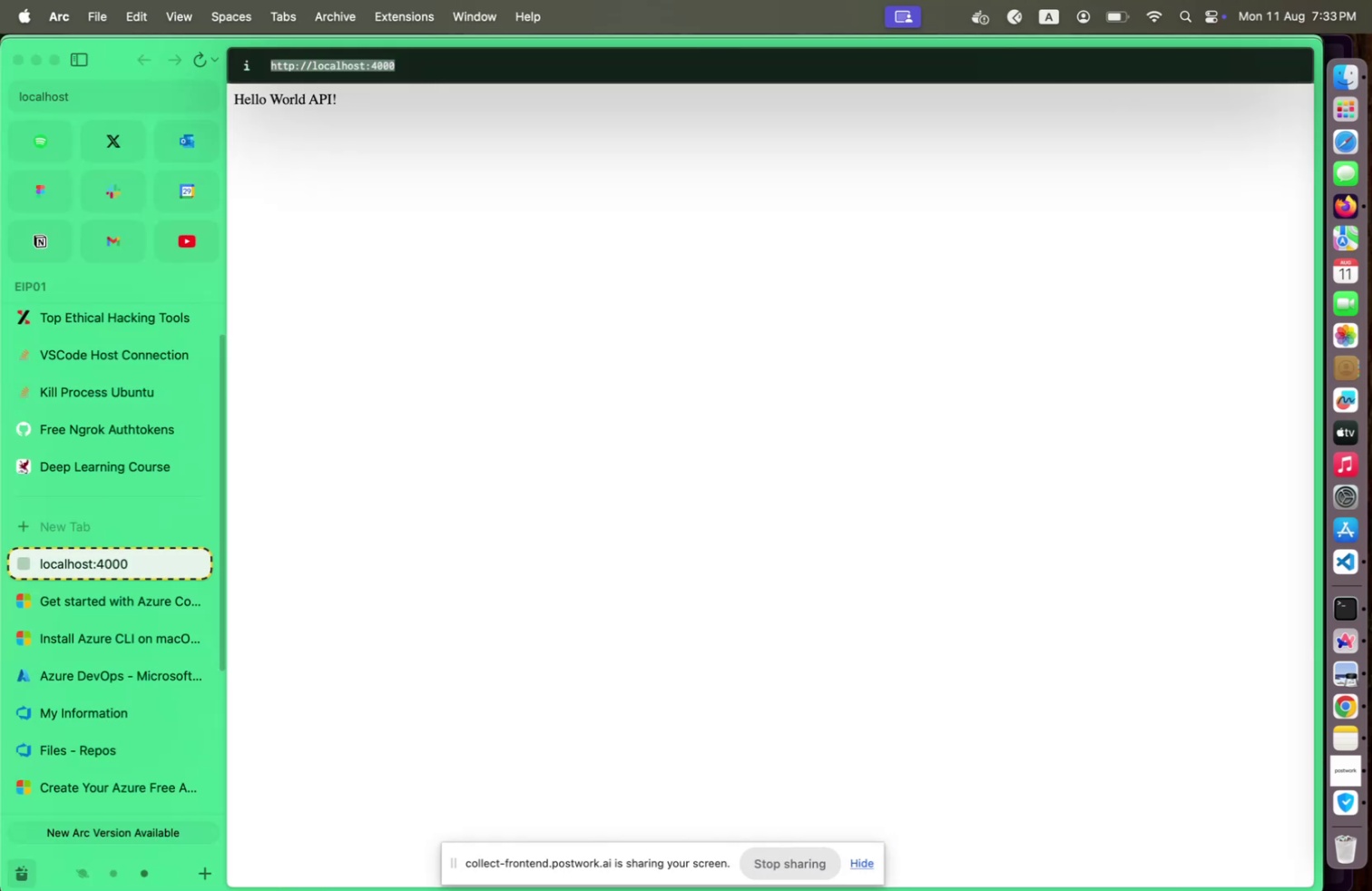 
key(Enter)
 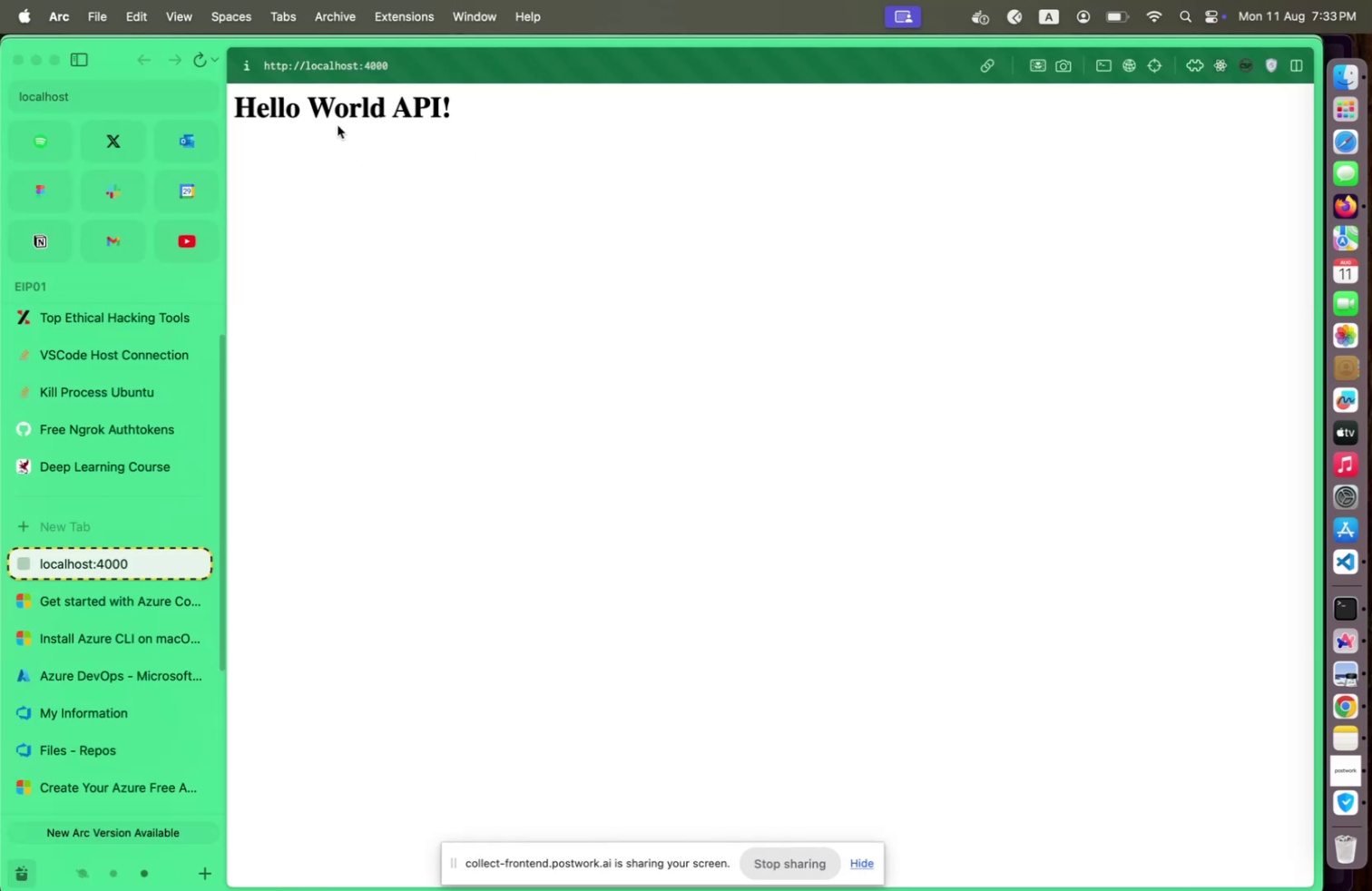 
left_click_drag(start_coordinate=[235, 88], to_coordinate=[540, 96])
 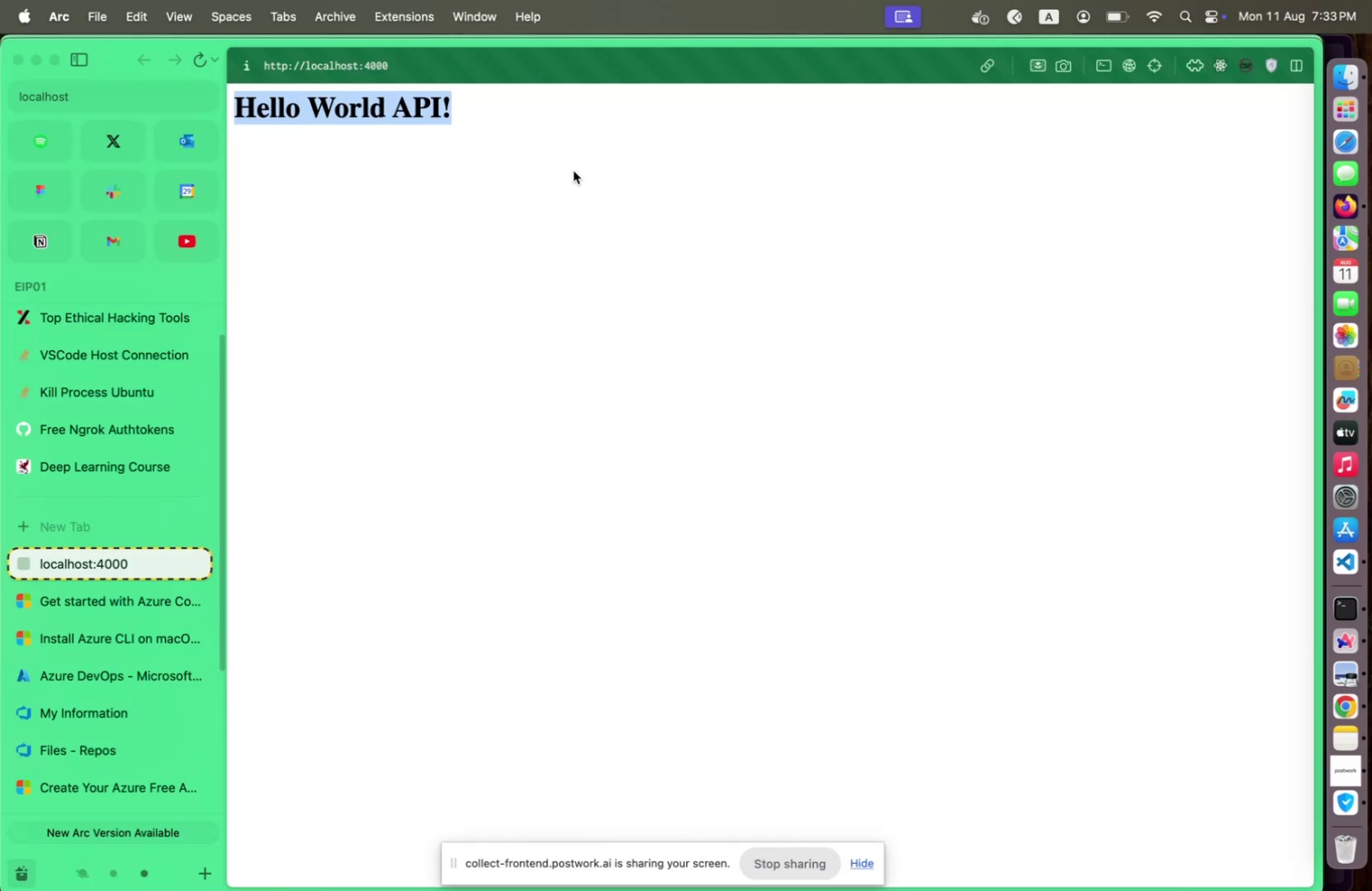 
key(Meta+CommandLeft)
 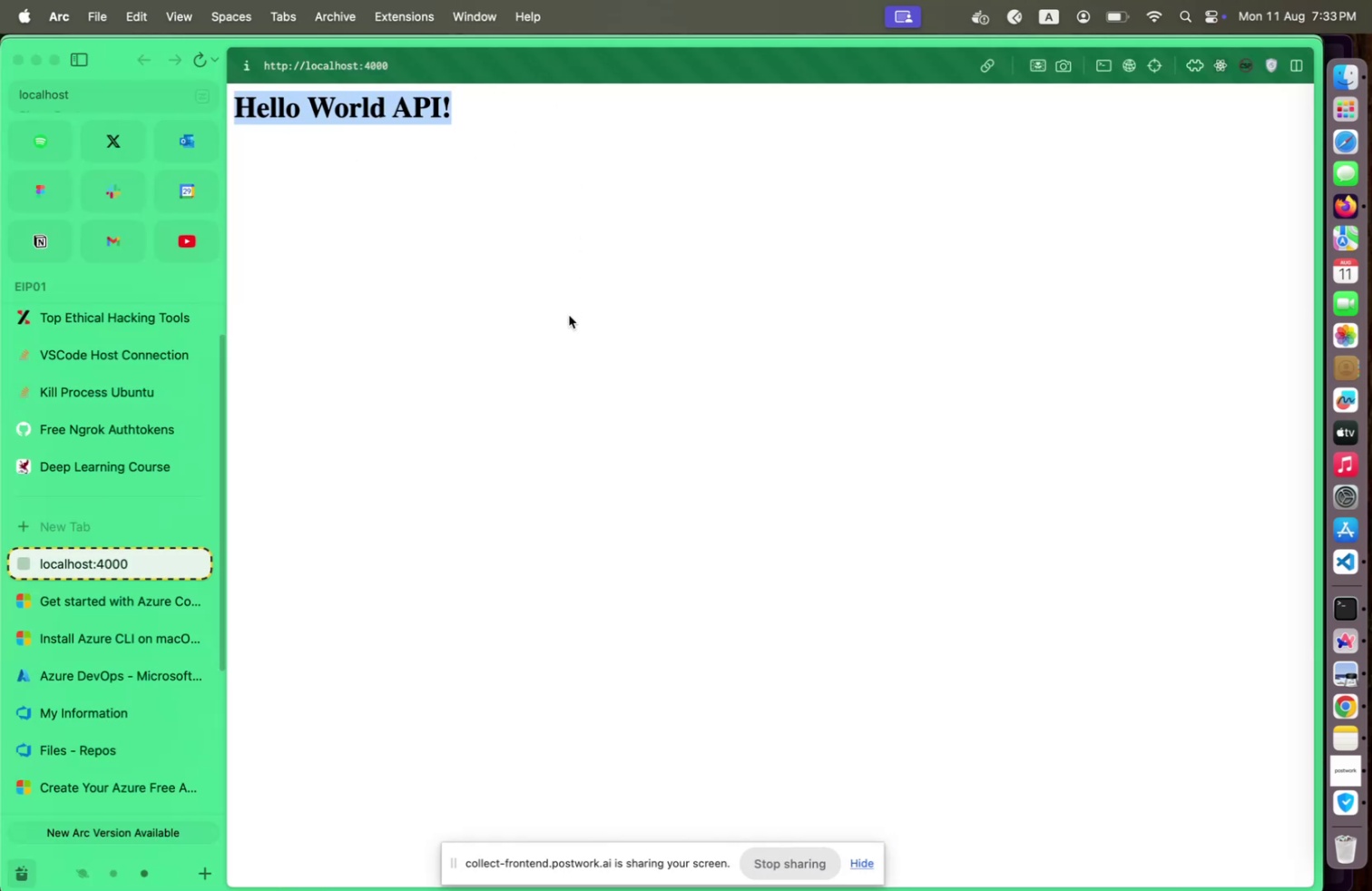 
key(Meta+Tab)
 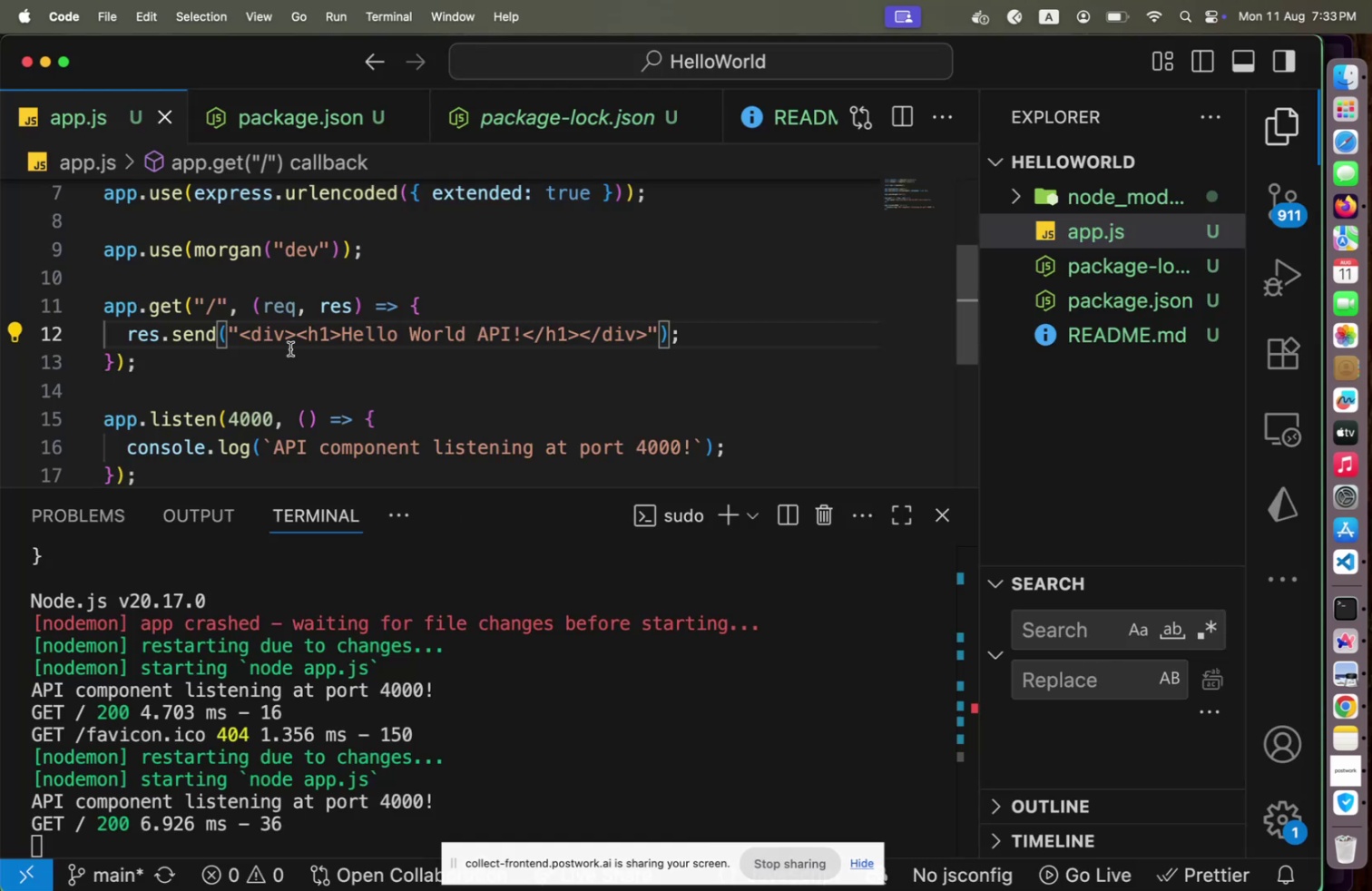 
left_click([291, 347])
 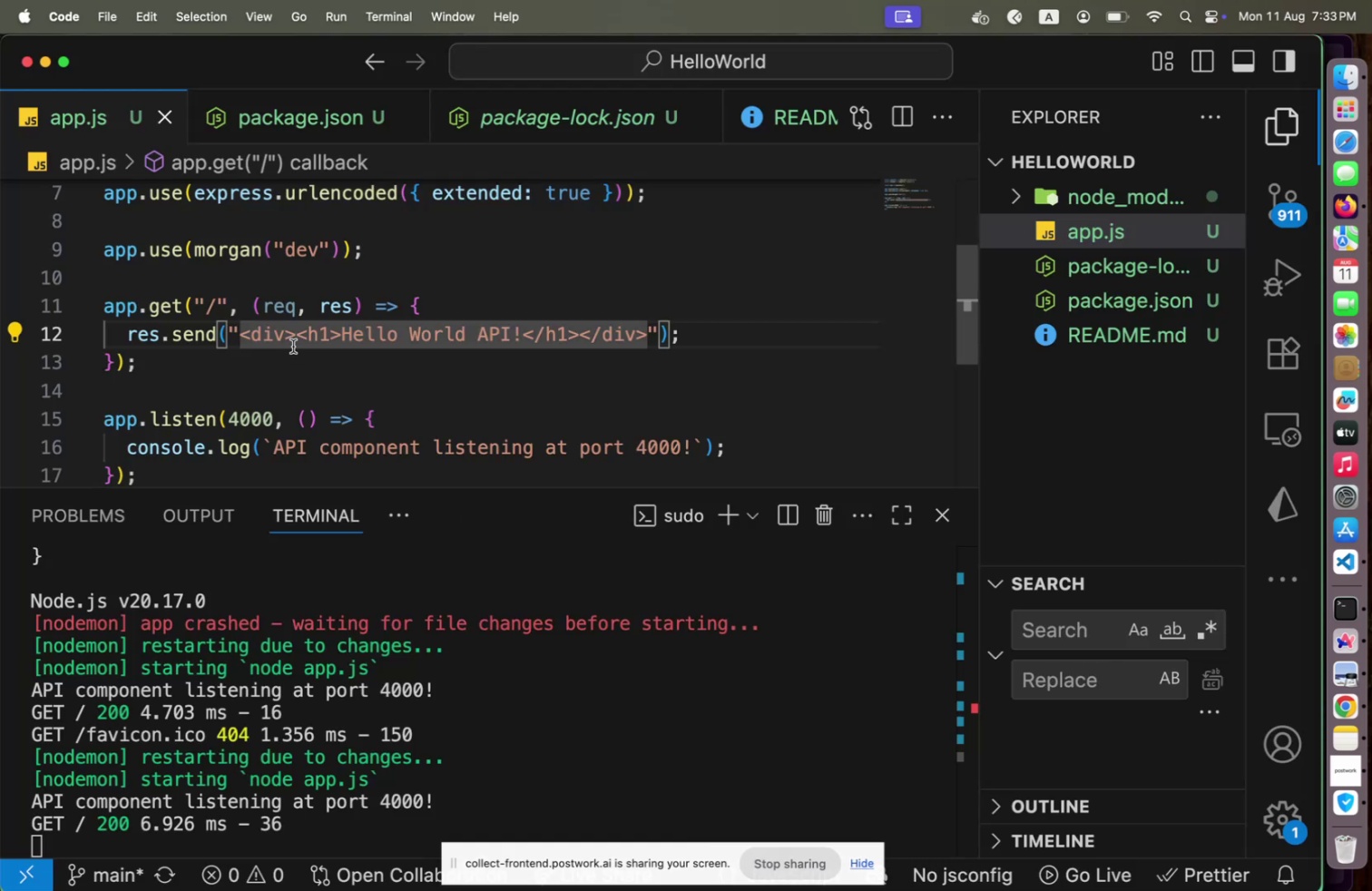 
key(ArrowRight)
 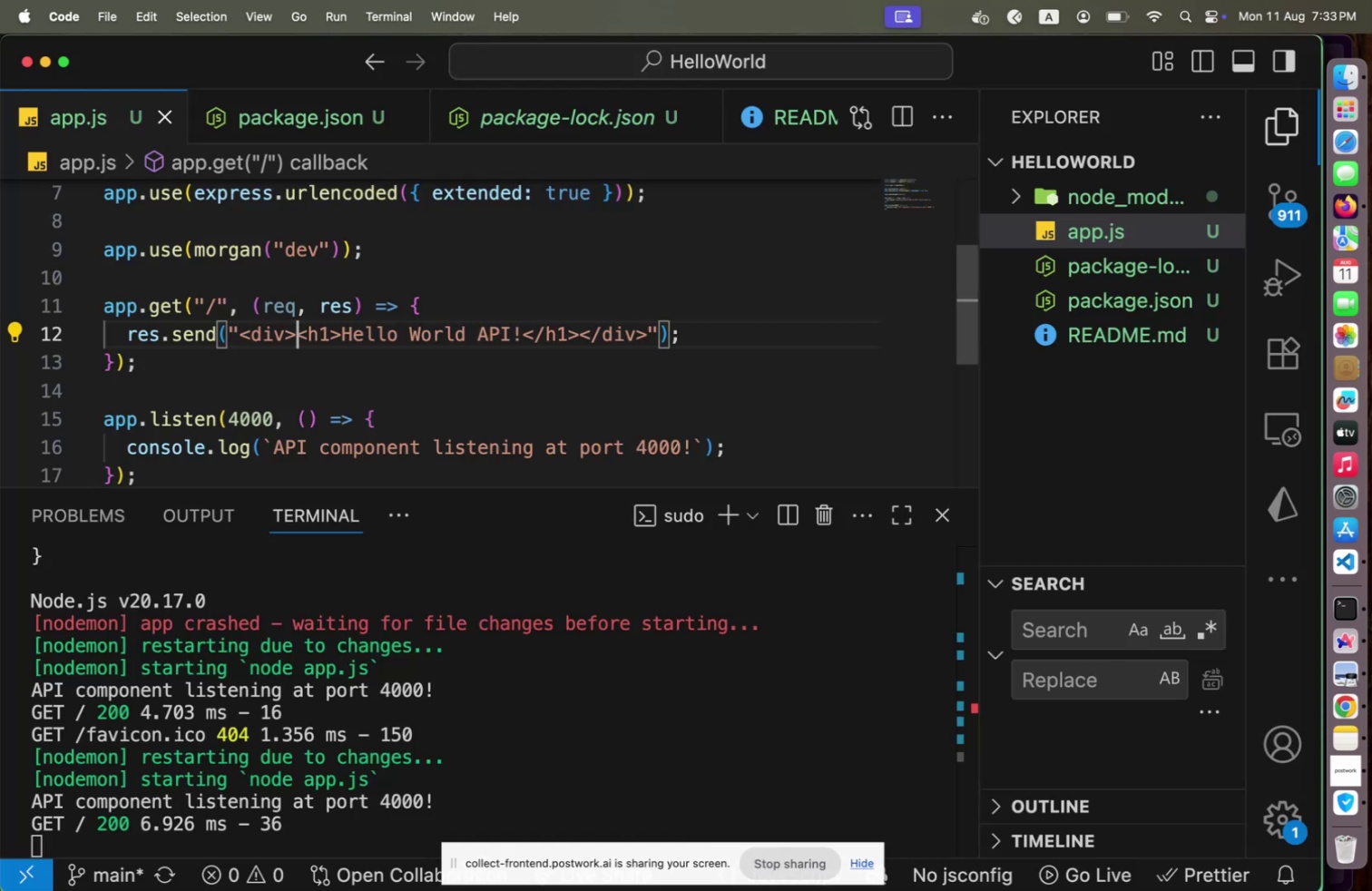 
key(Shift+ArrowLeft)
 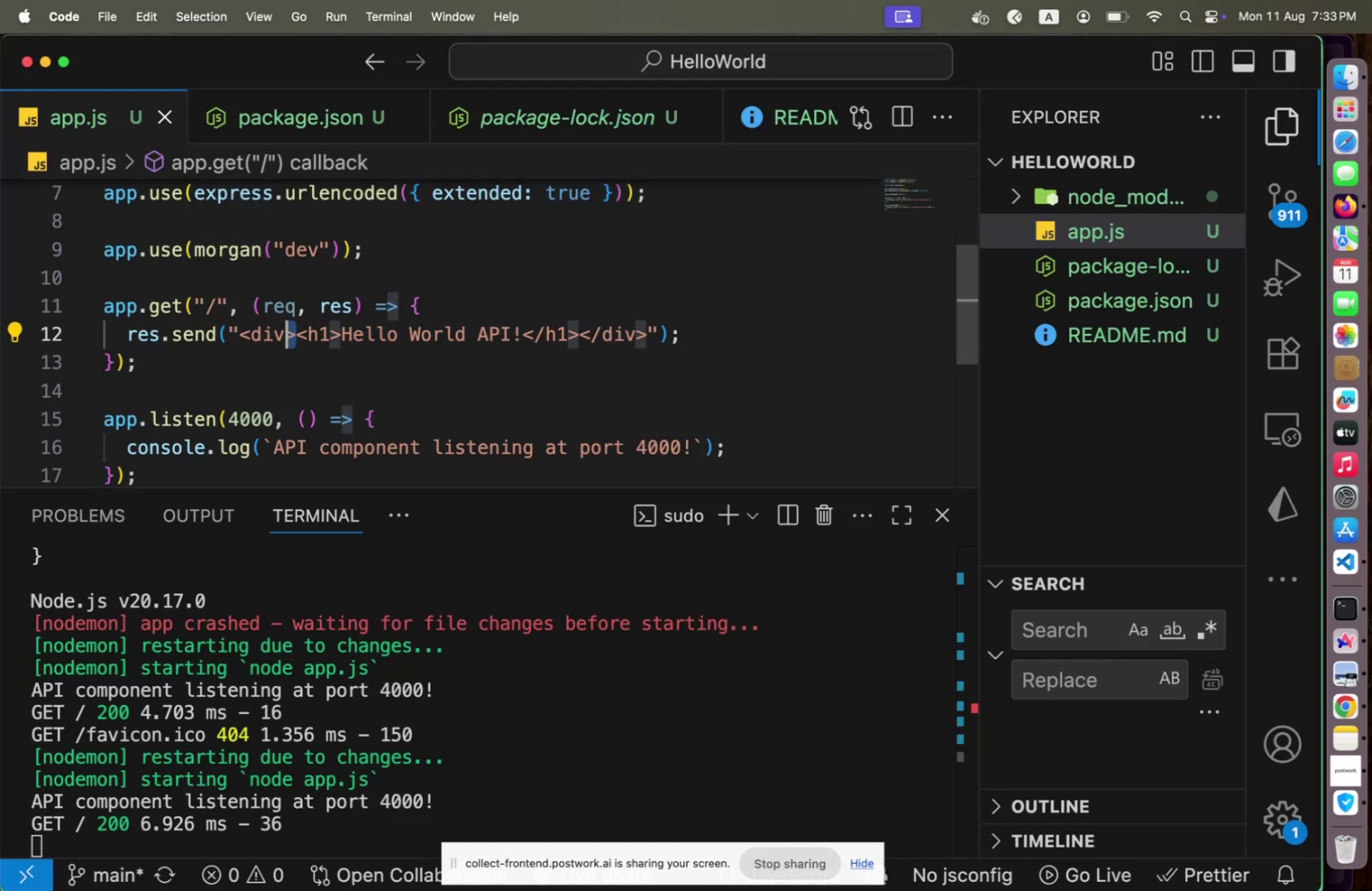 
key(Shift+ArrowLeft)
 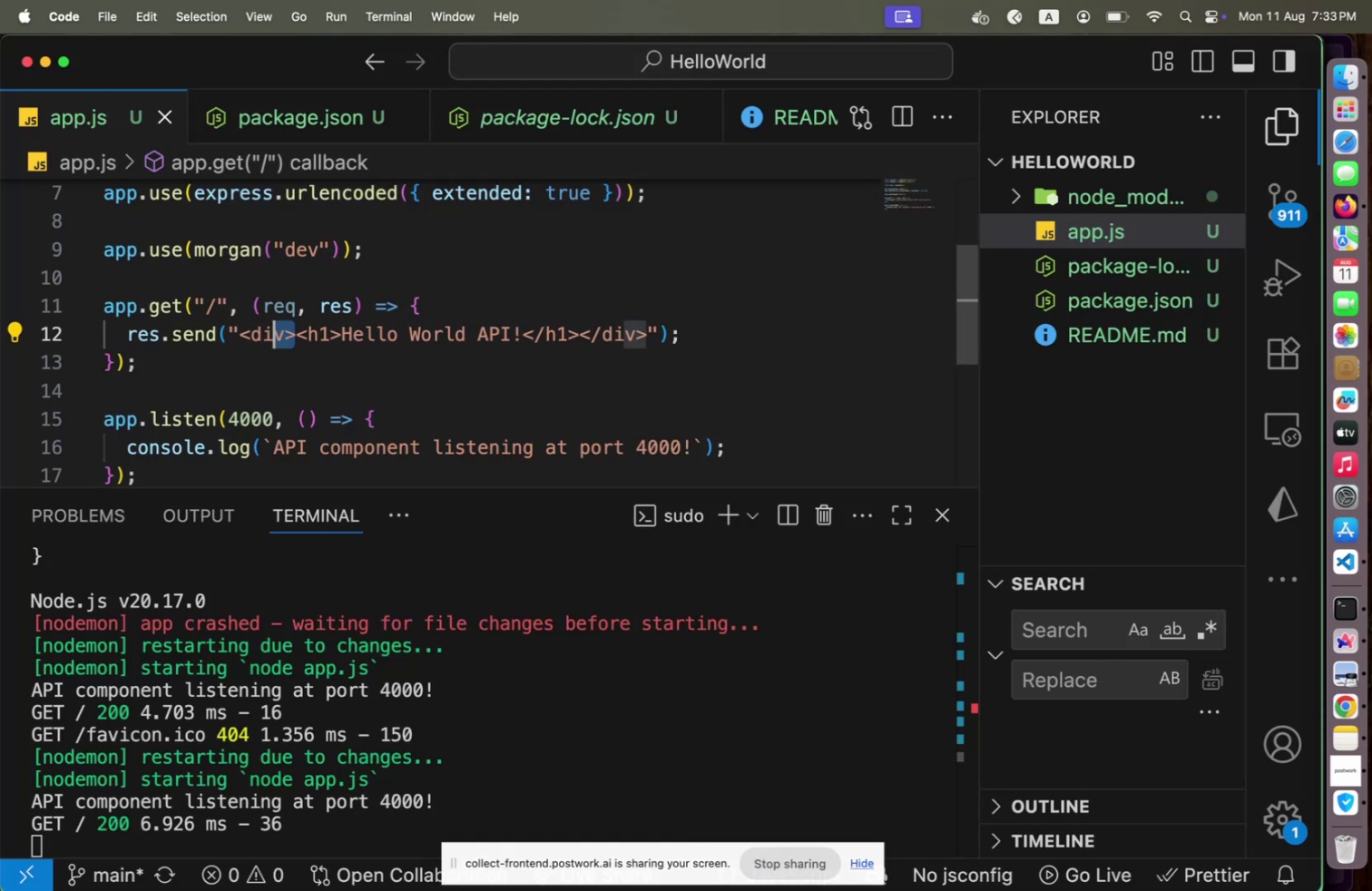 
key(Shift+ArrowLeft)
 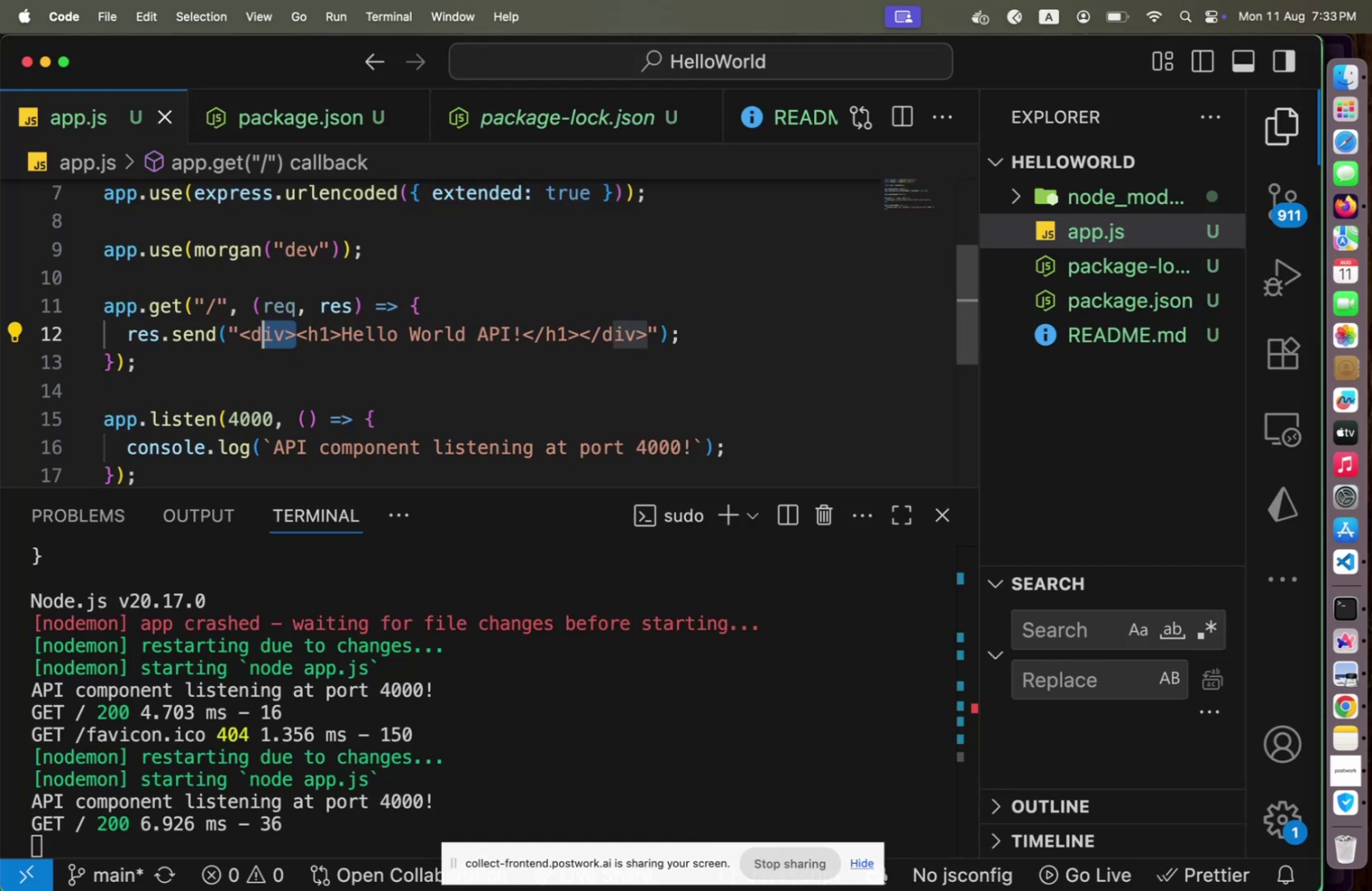 
key(Shift+ArrowLeft)
 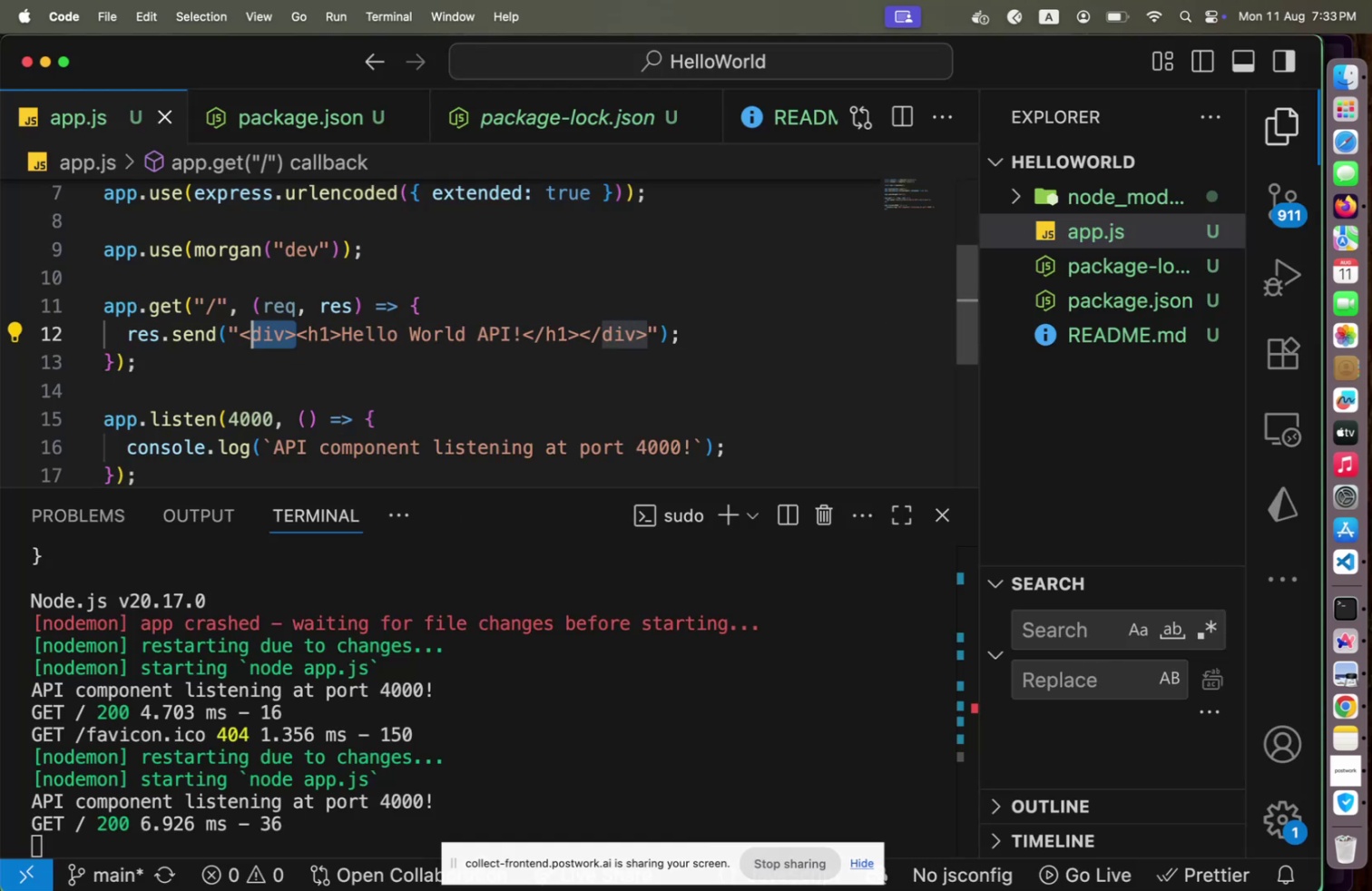 
key(Shift+ArrowLeft)
 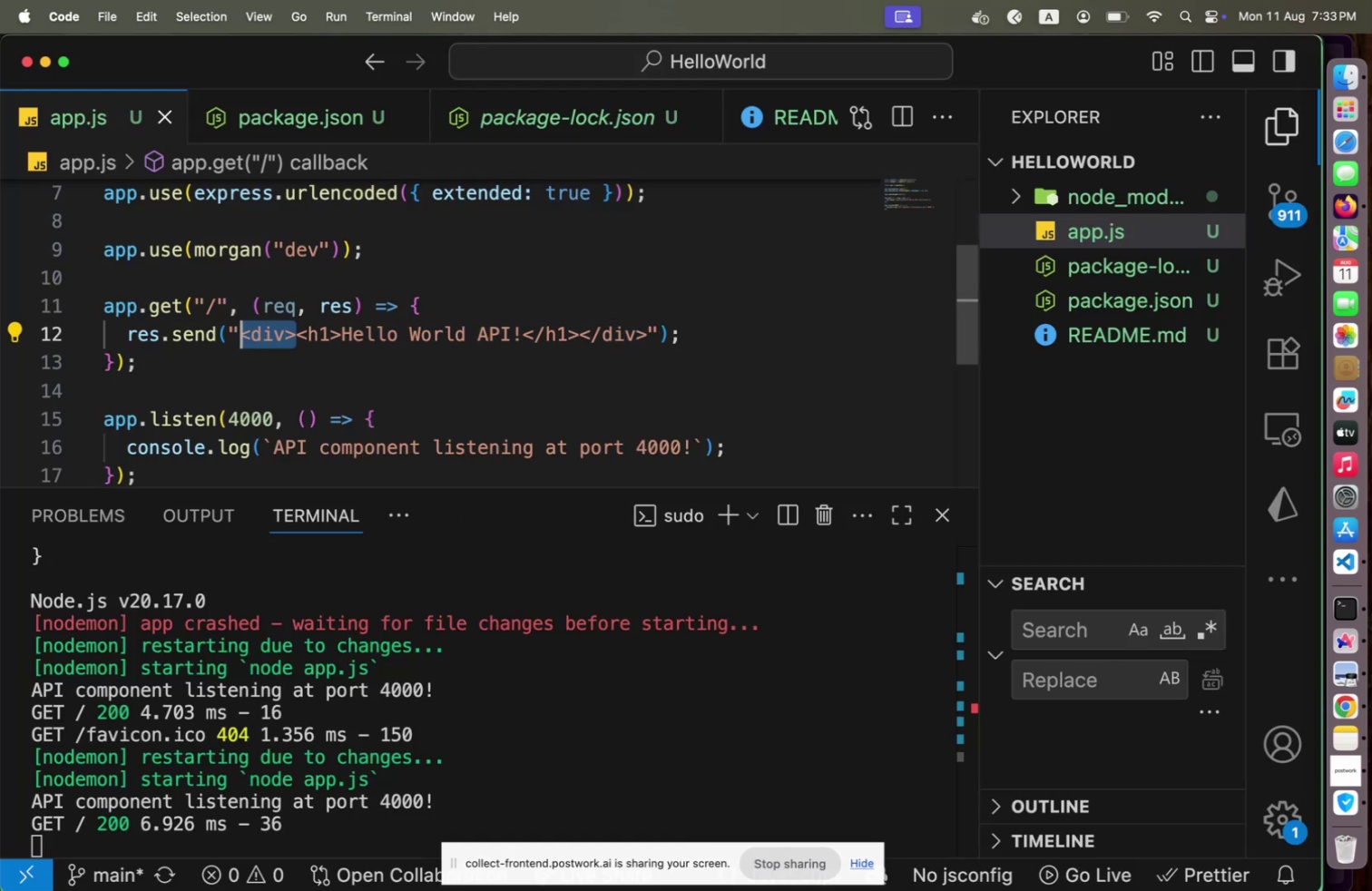 
key(Backspace)
 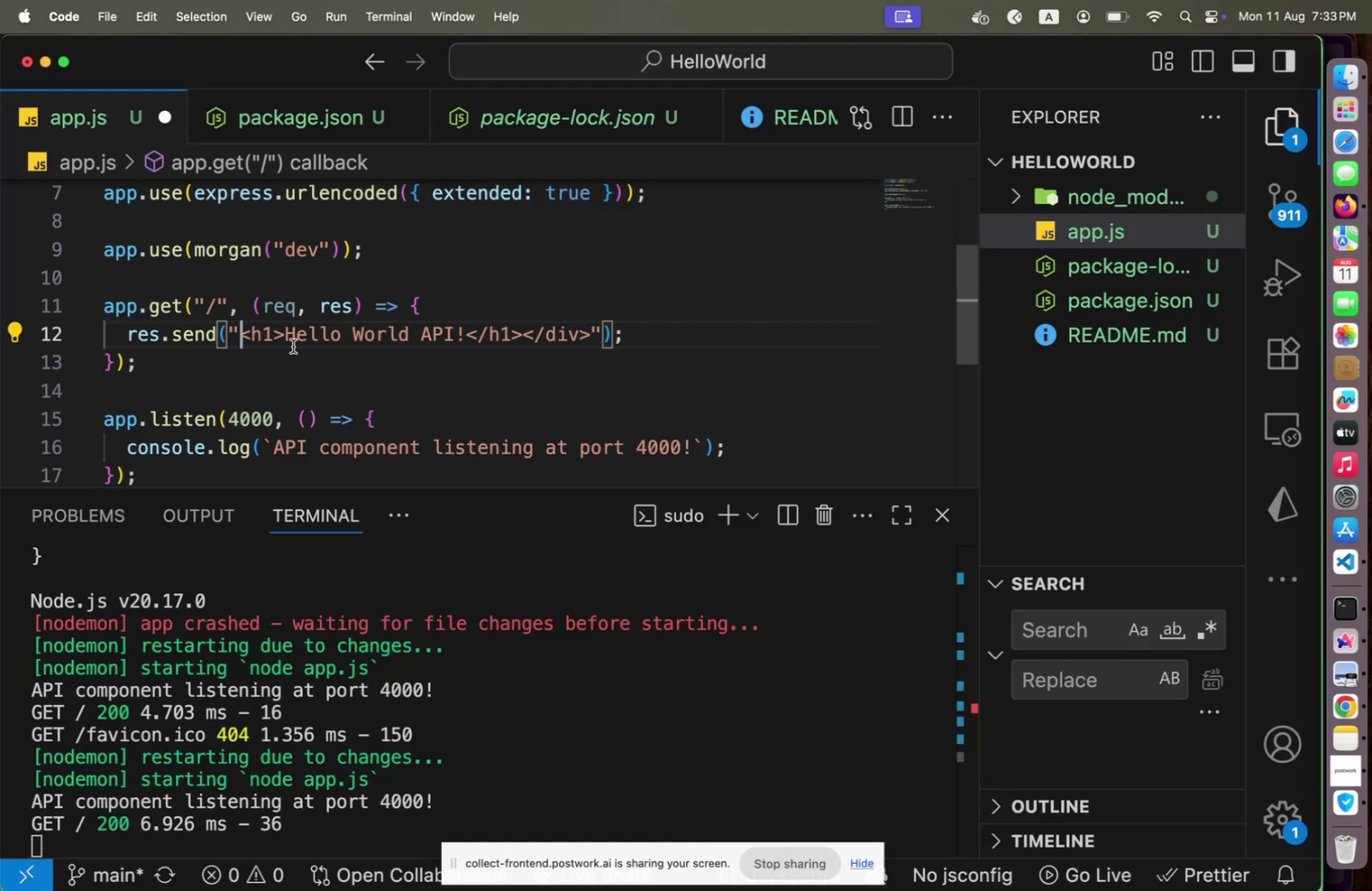 
key(End)
 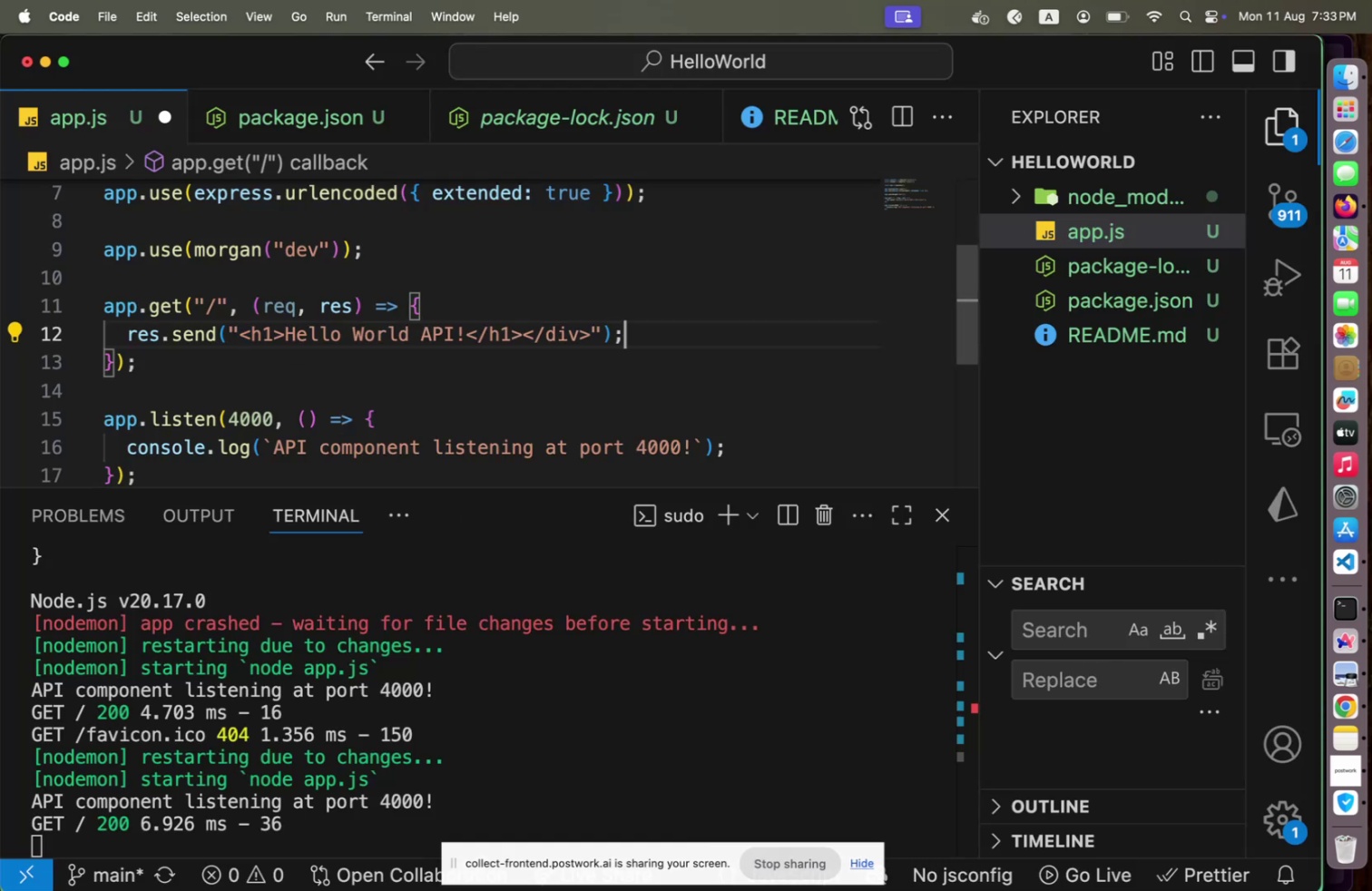 
key(ArrowLeft)
 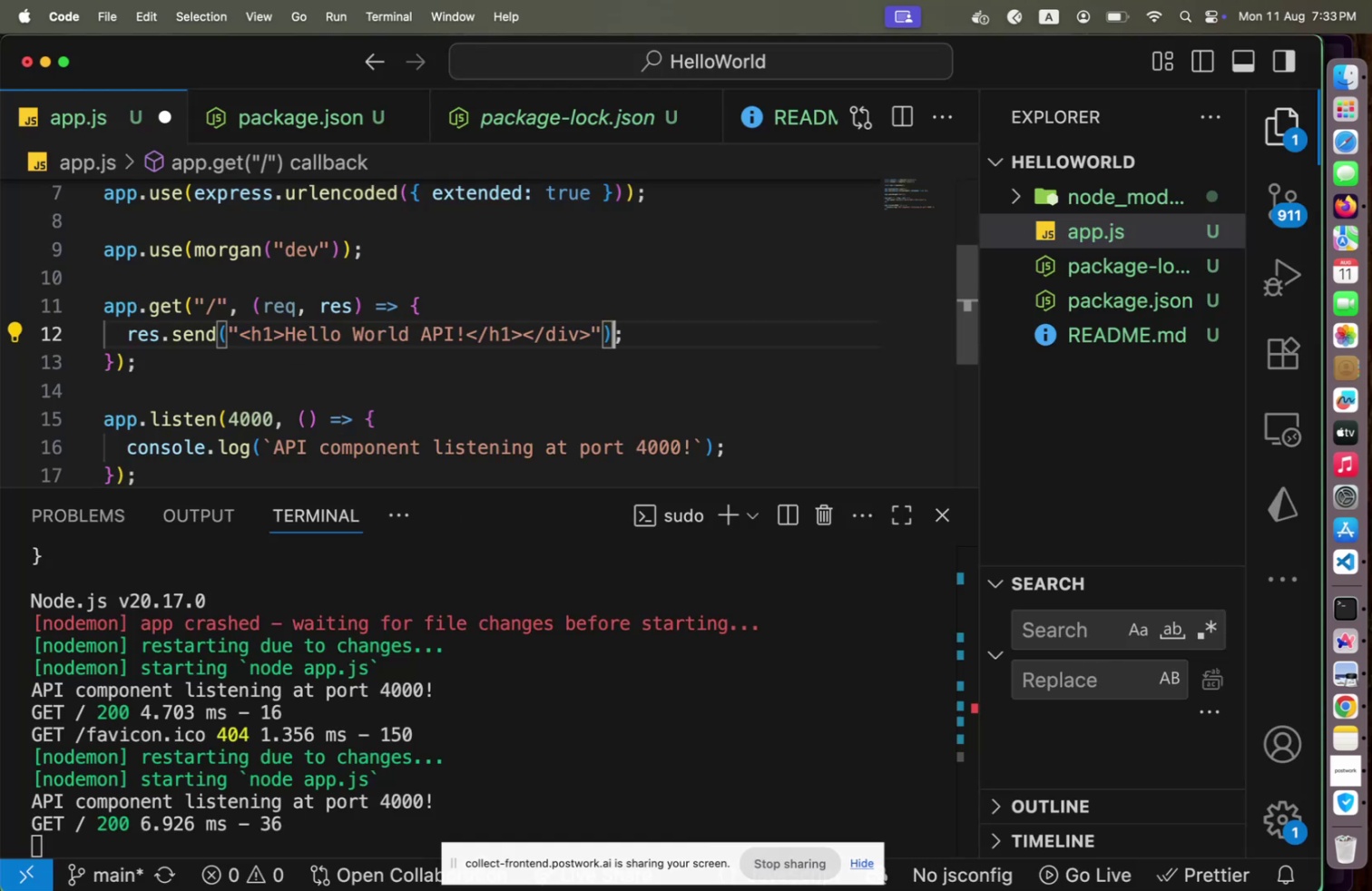 
key(ArrowLeft)
 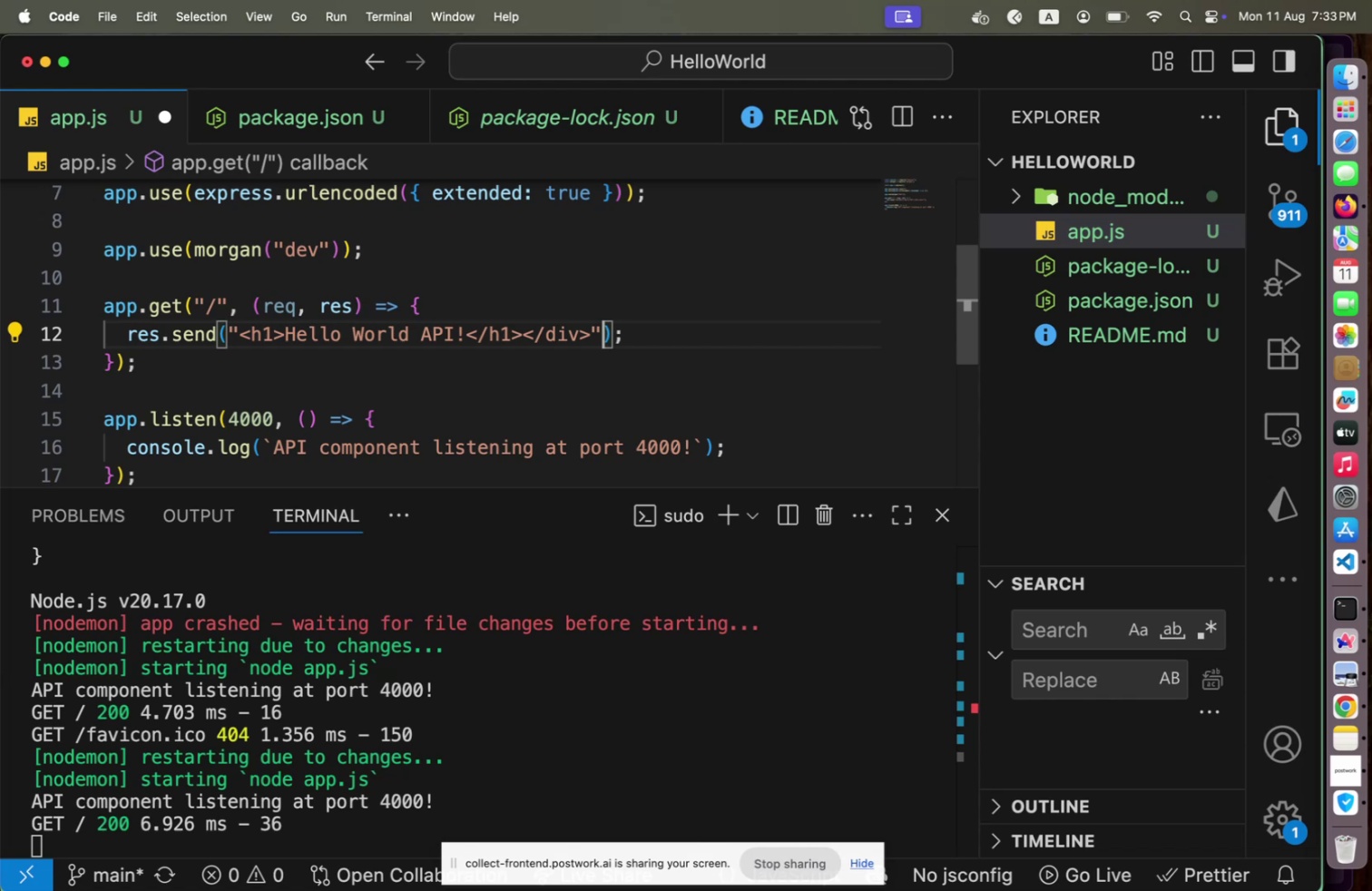 
key(ArrowLeft)
 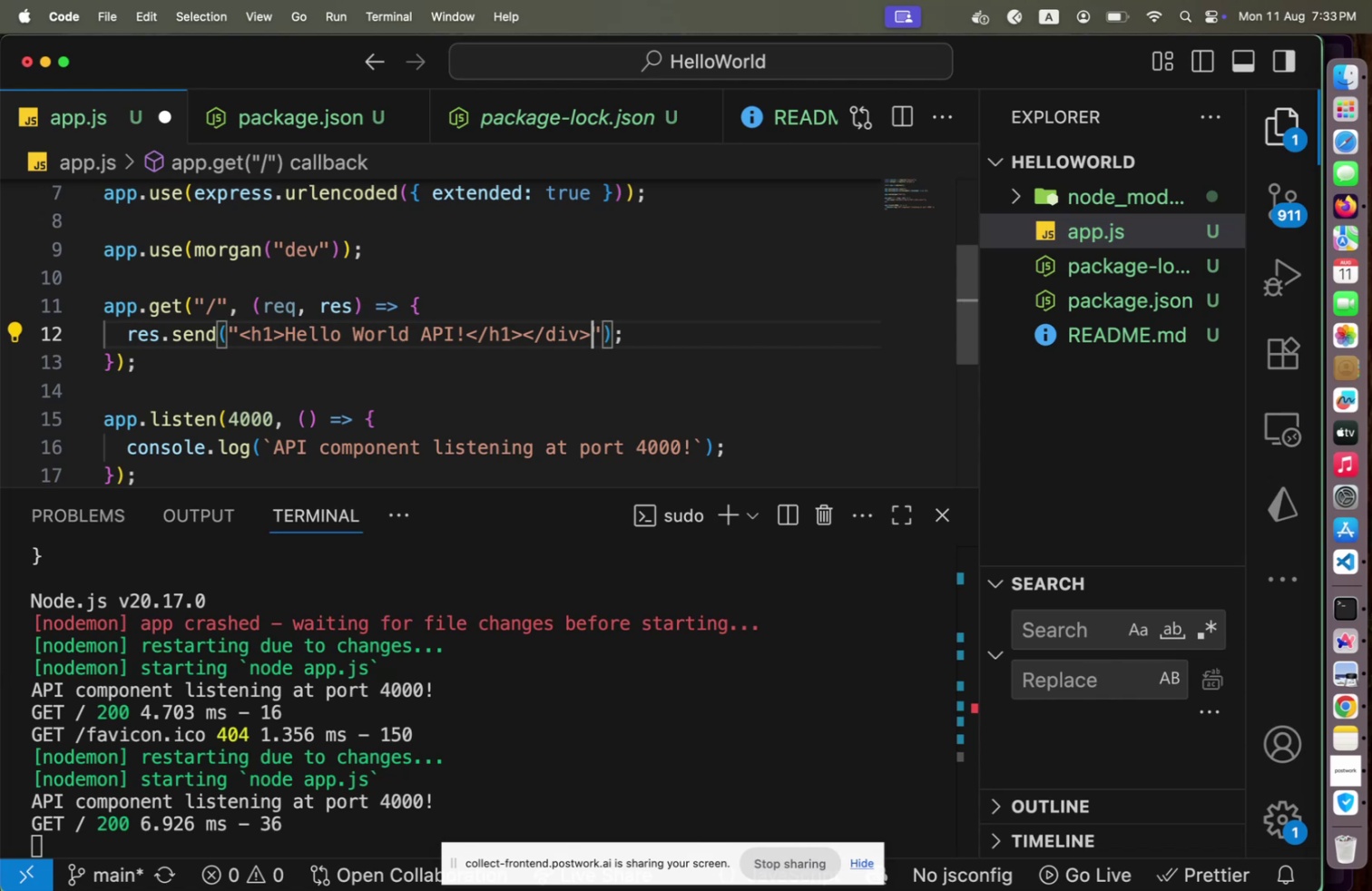 
key(Shift+ArrowLeft)
 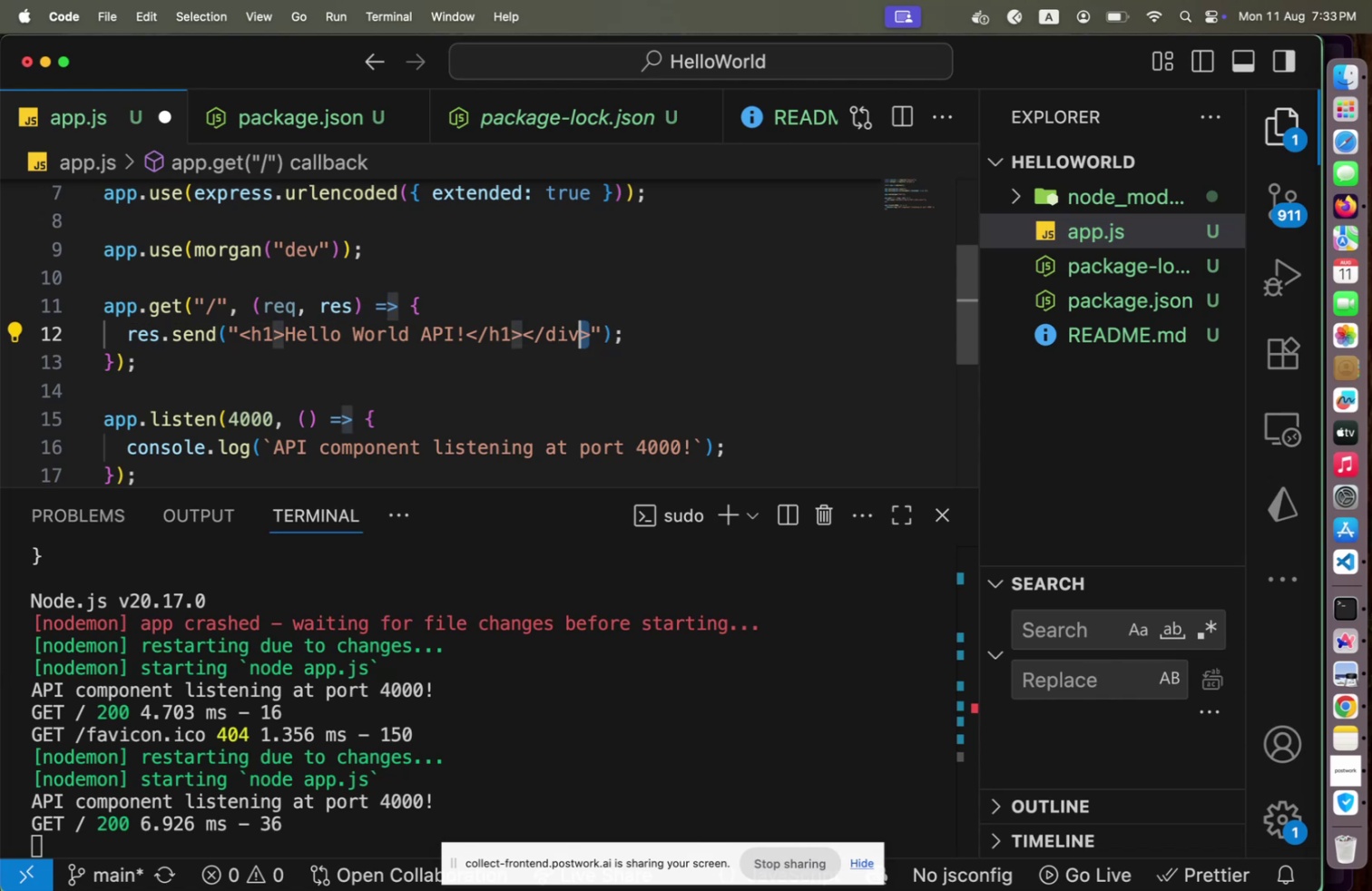 
key(Shift+ArrowLeft)
 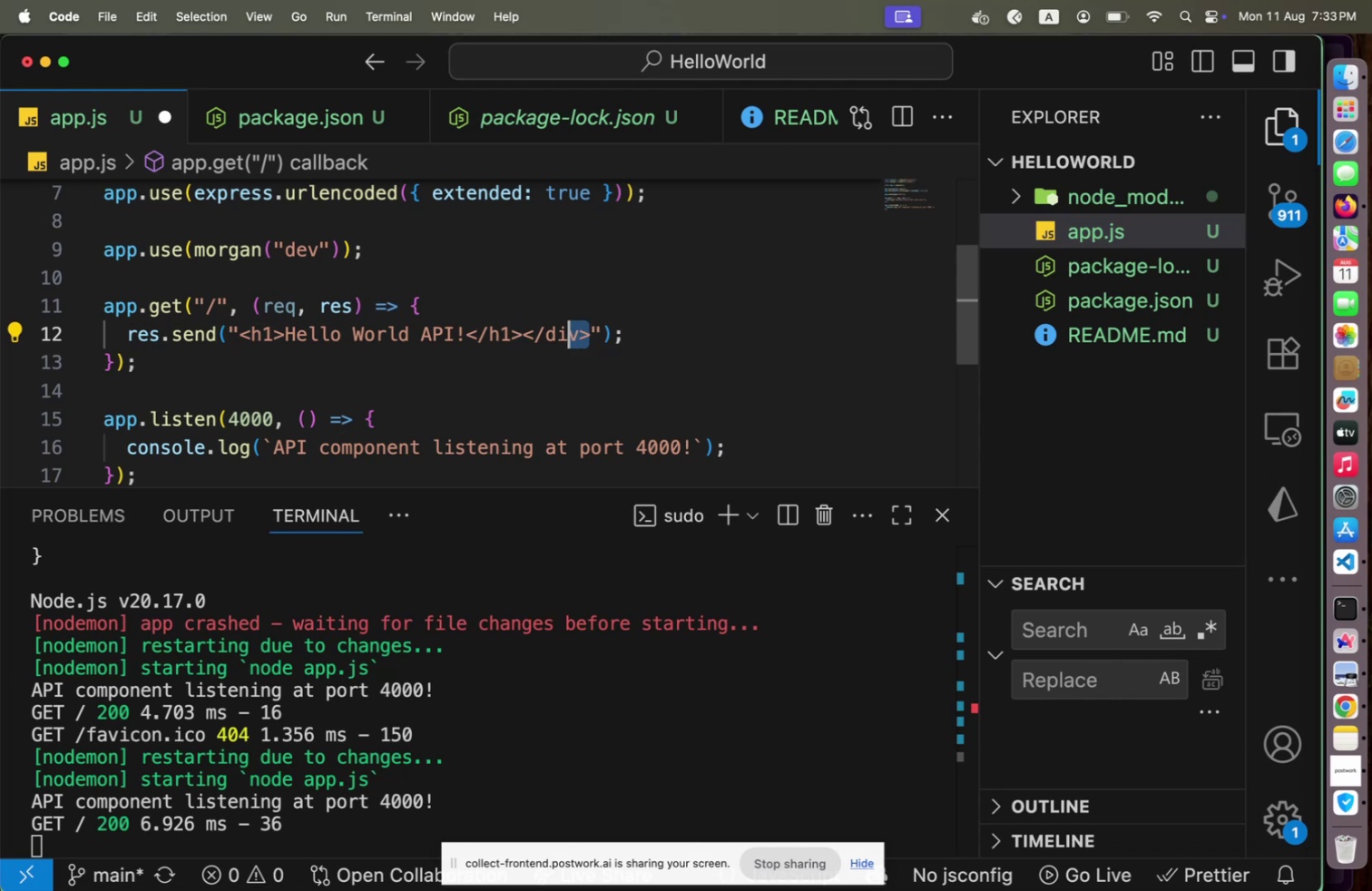 
key(Shift+ArrowLeft)
 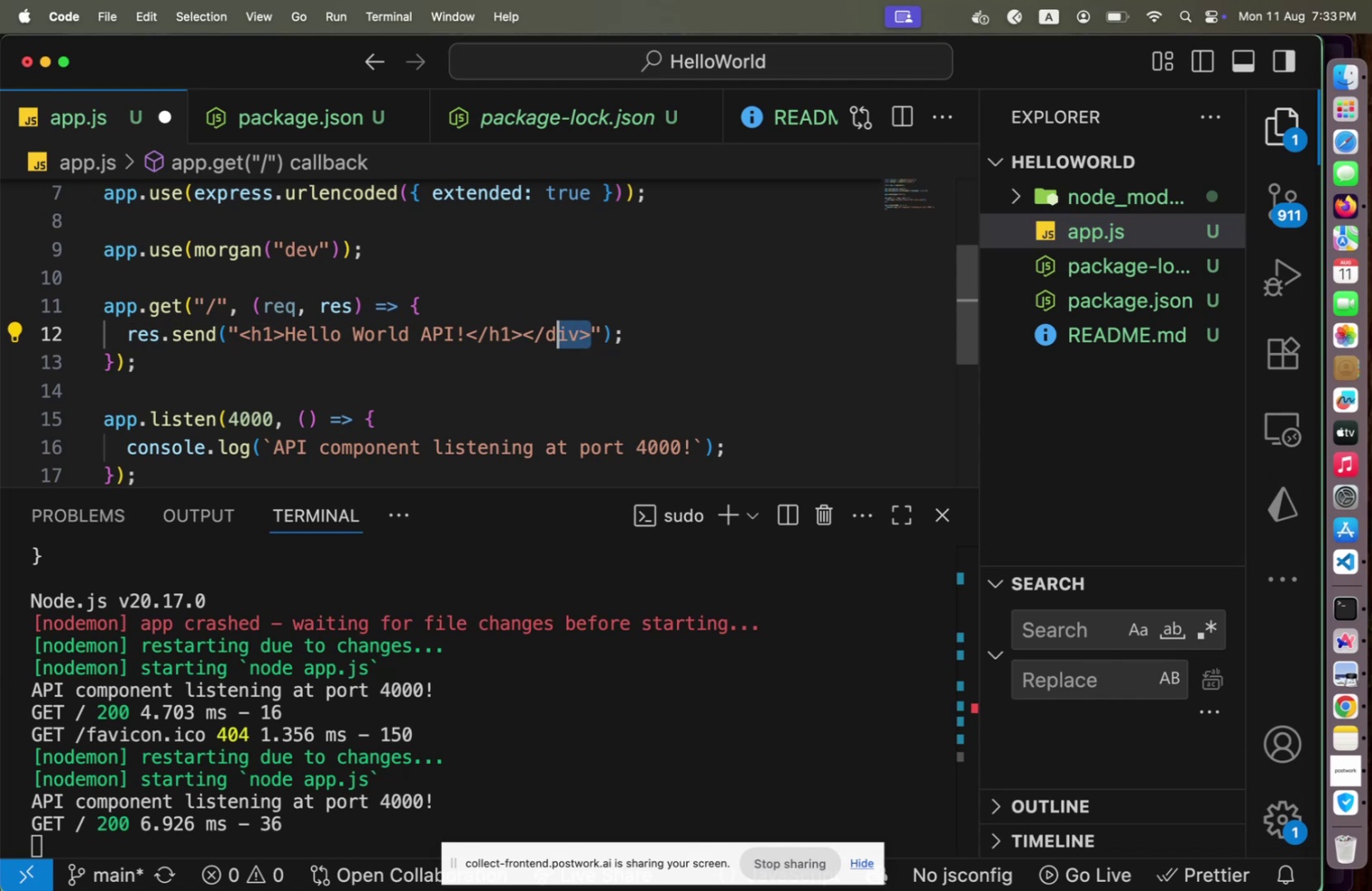 
key(Shift+ArrowLeft)
 